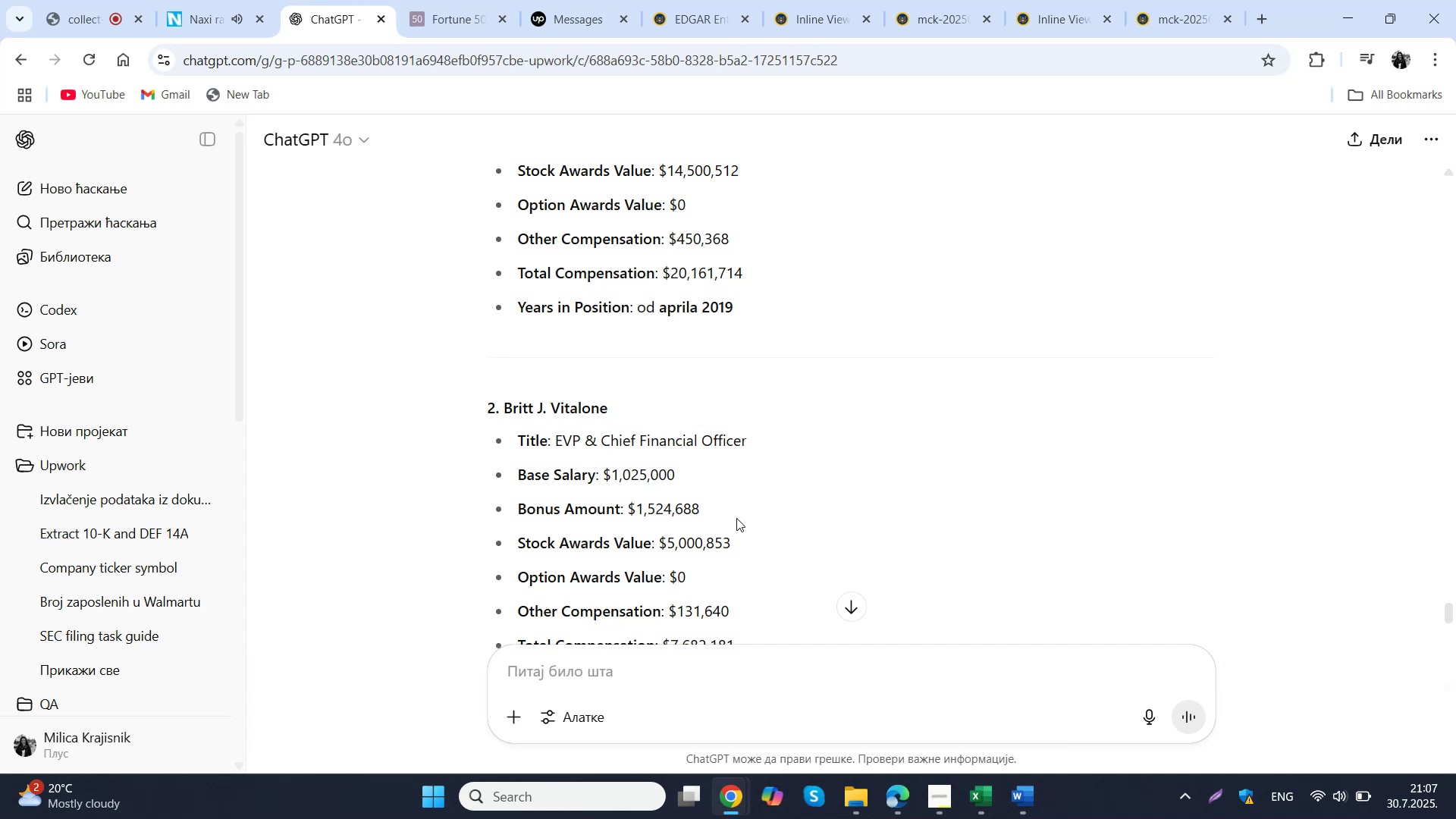 
left_click_drag(start_coordinate=[735, 516], to_coordinate=[630, 517])
 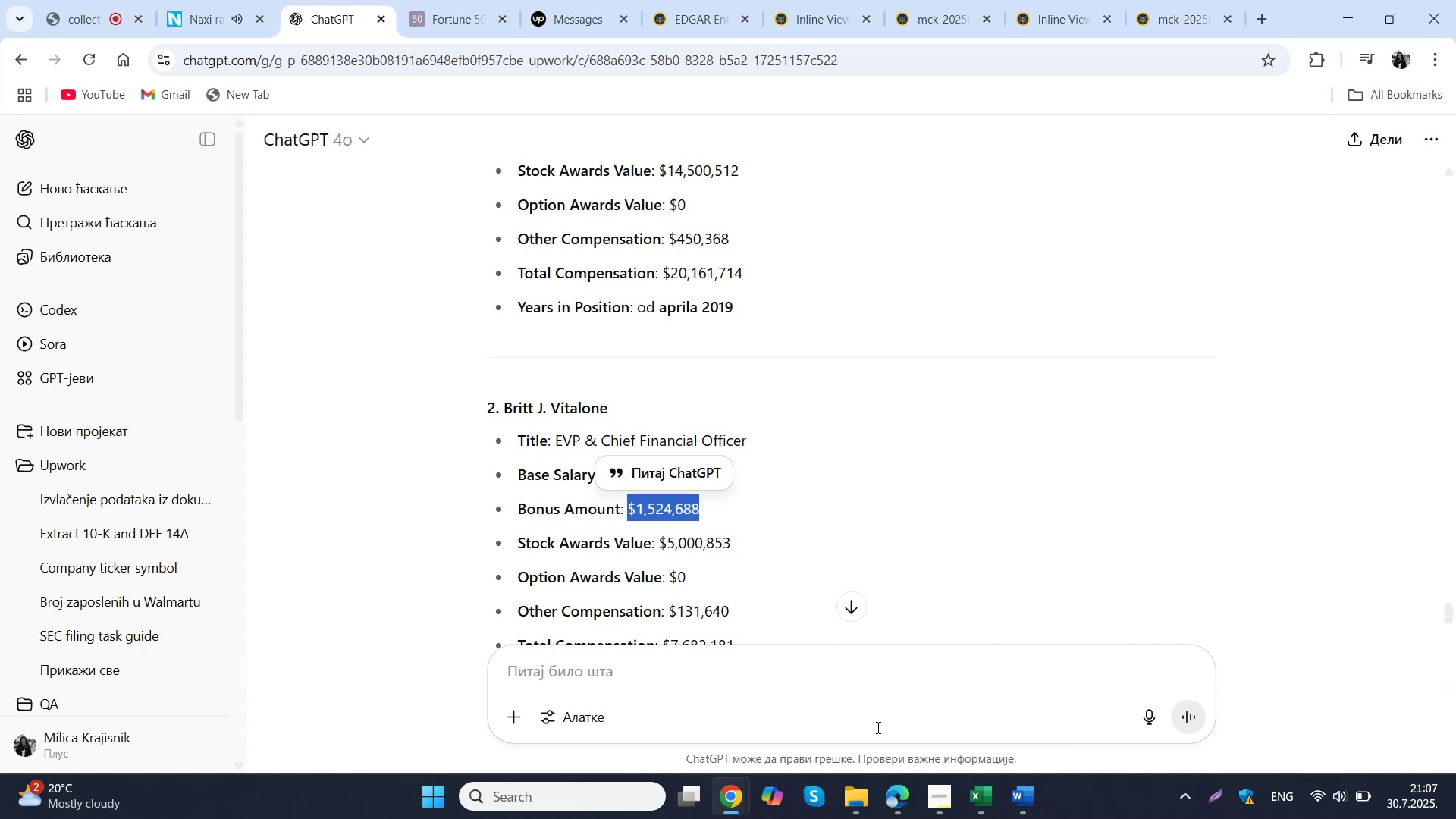 
key(Control+ControlLeft)
 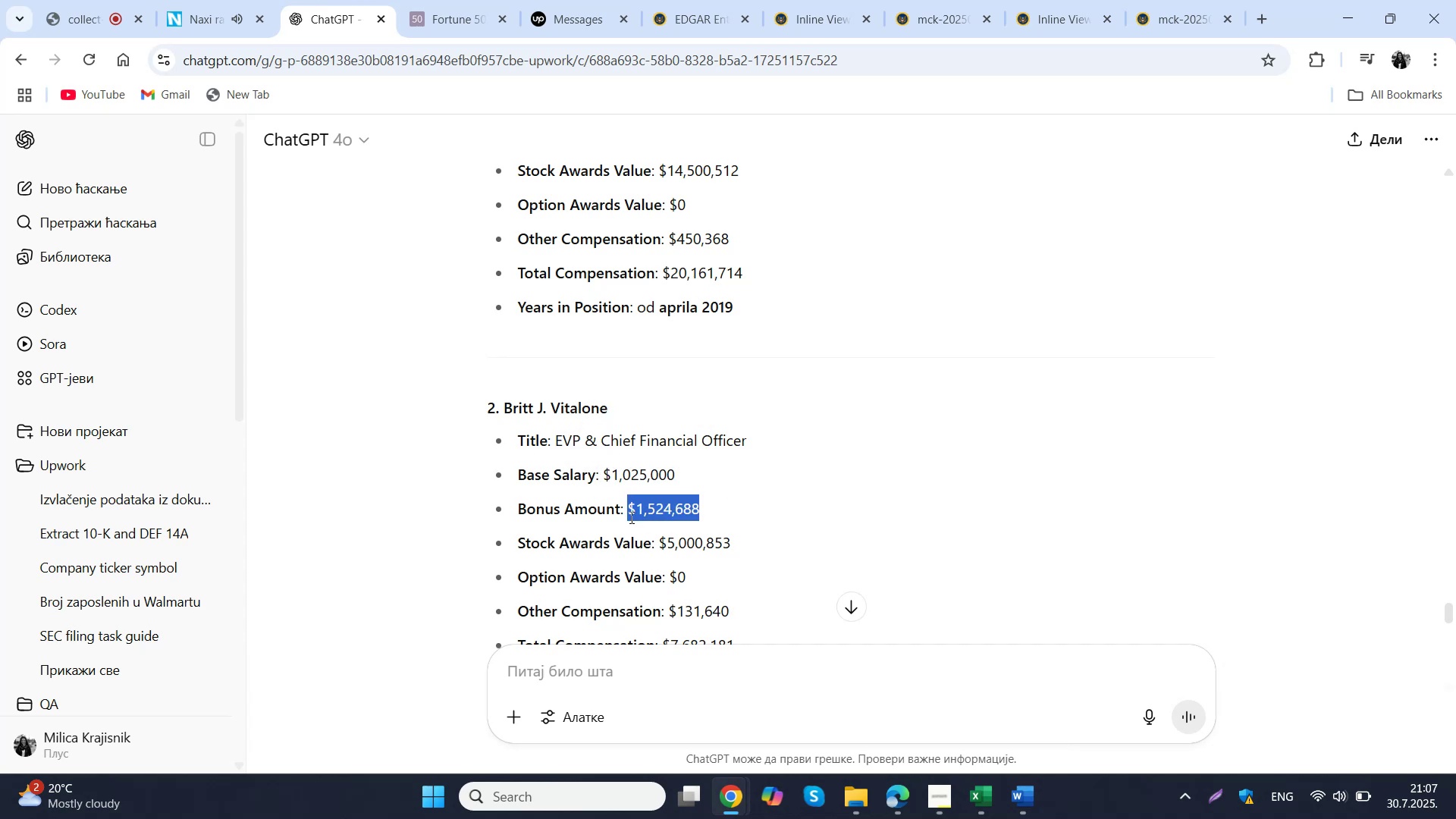 
key(Control+C)
 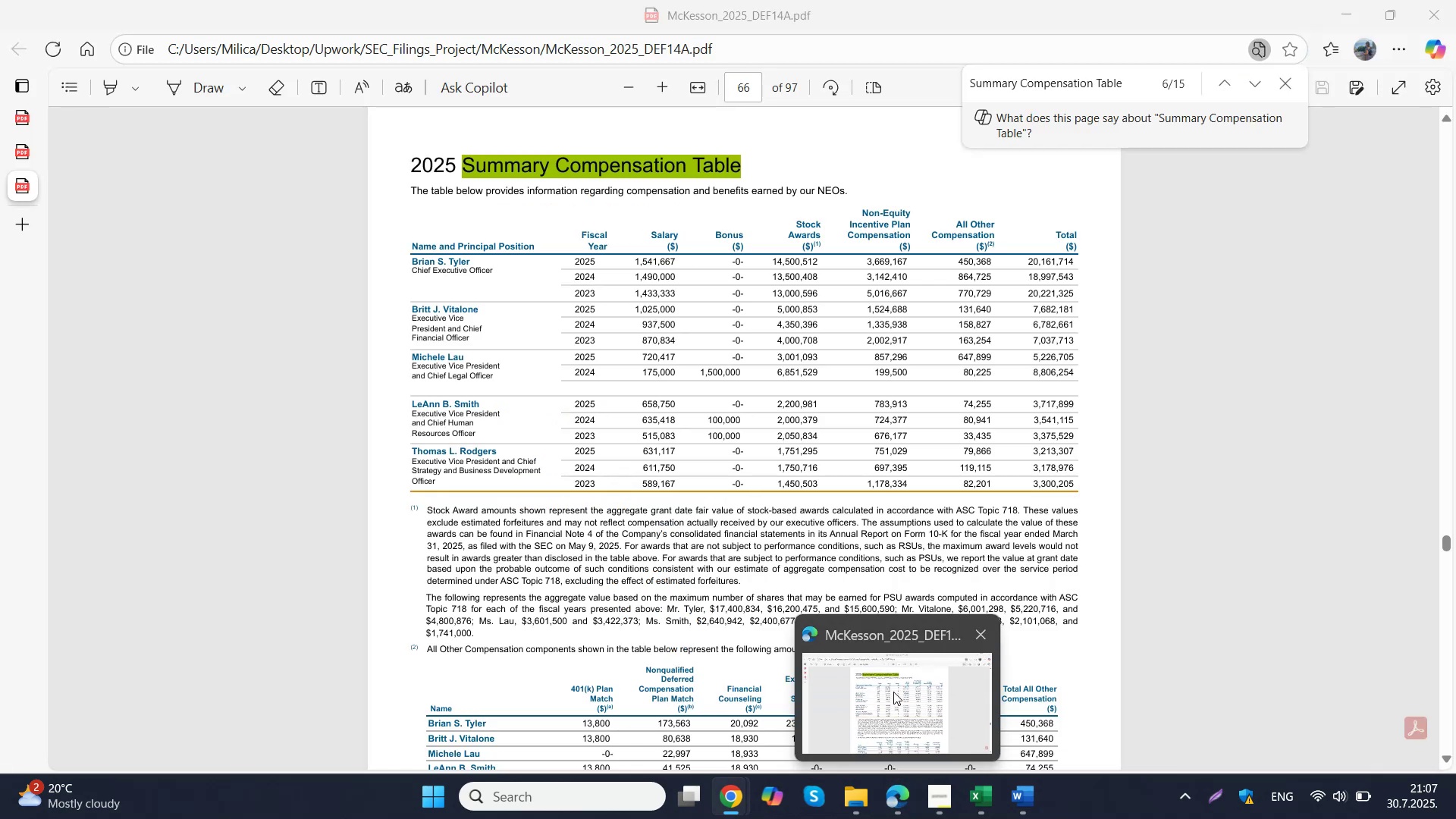 
wait(5.53)
 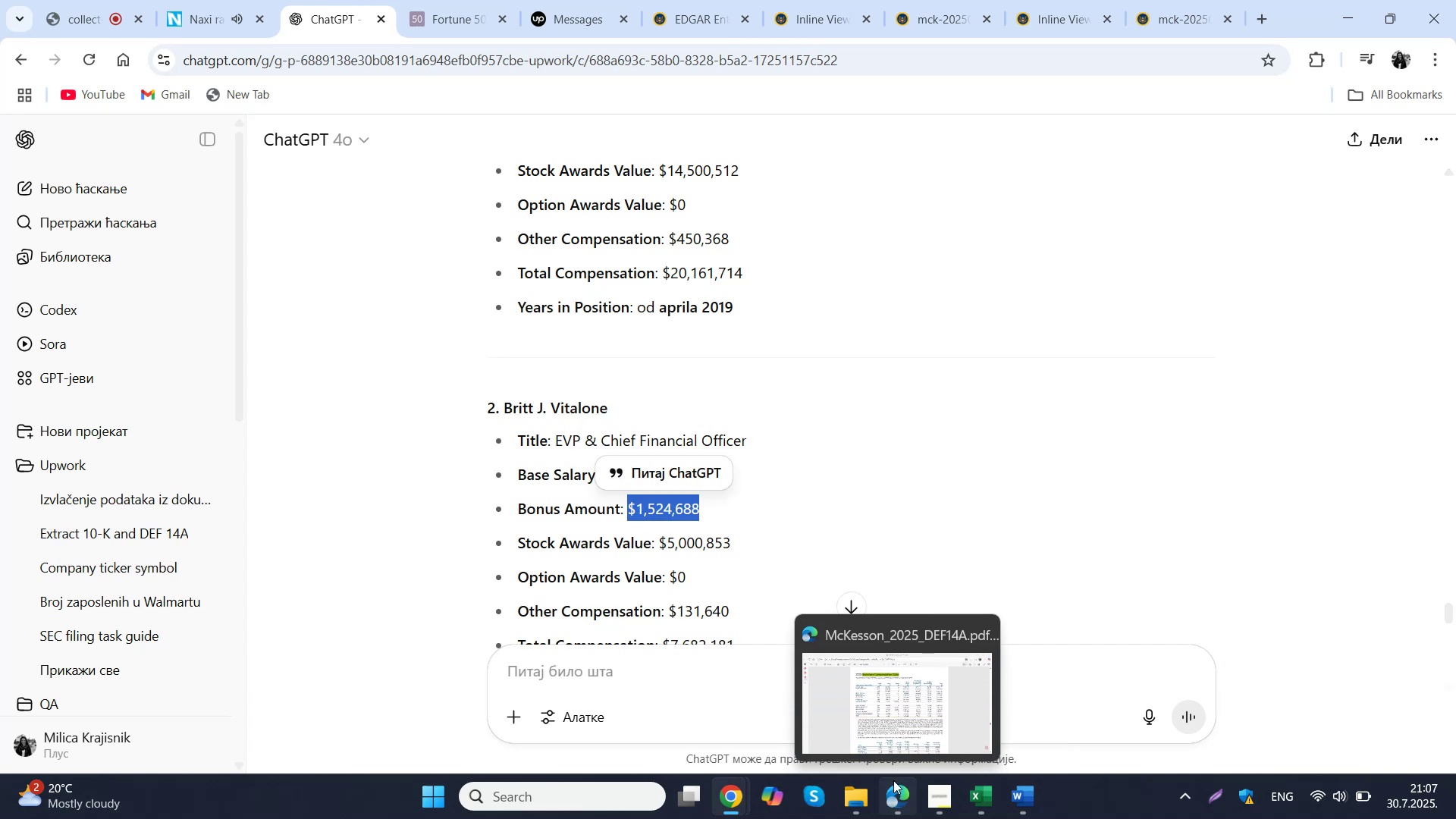 
left_click([996, 797])
 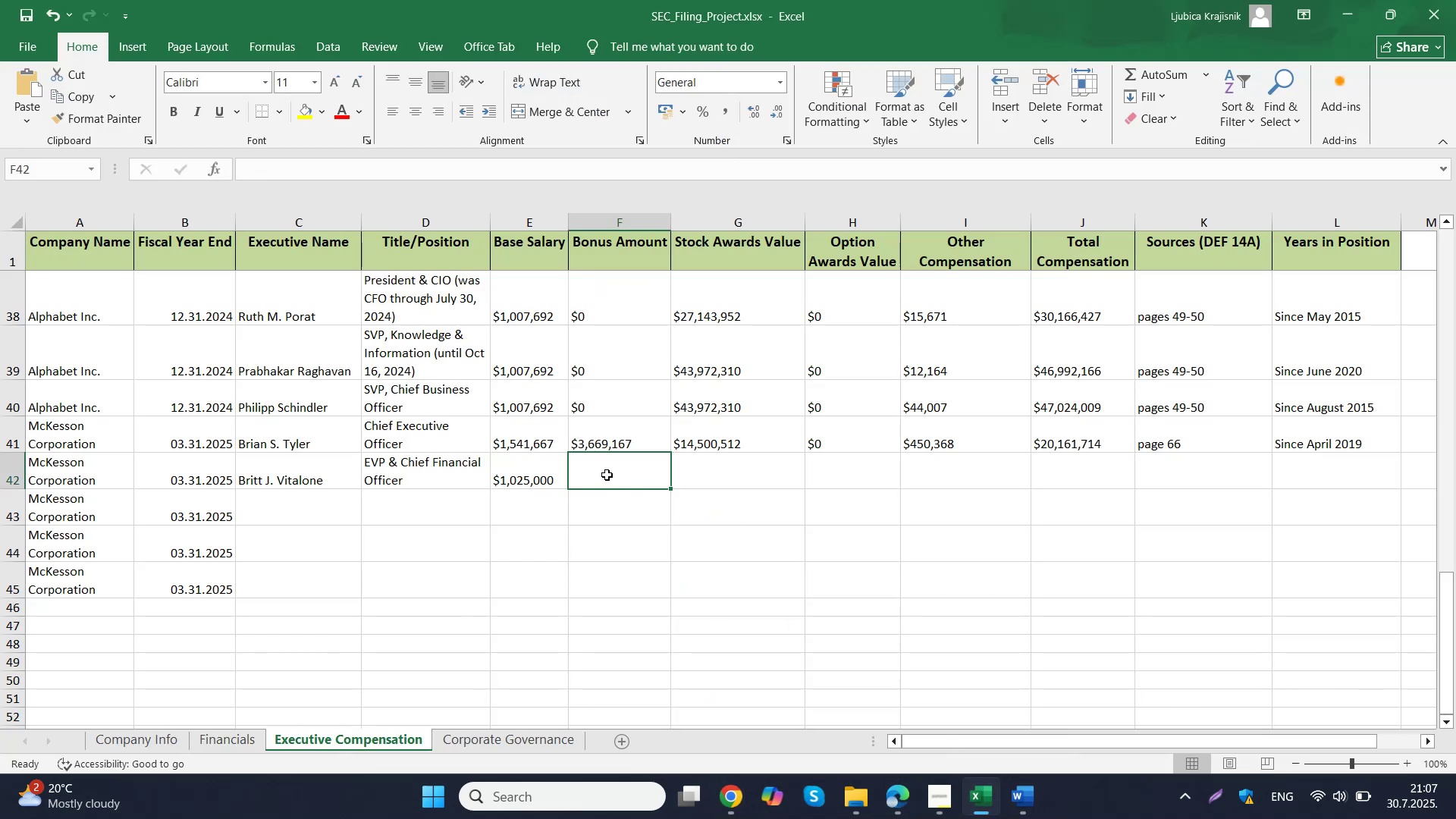 
double_click([606, 475])
 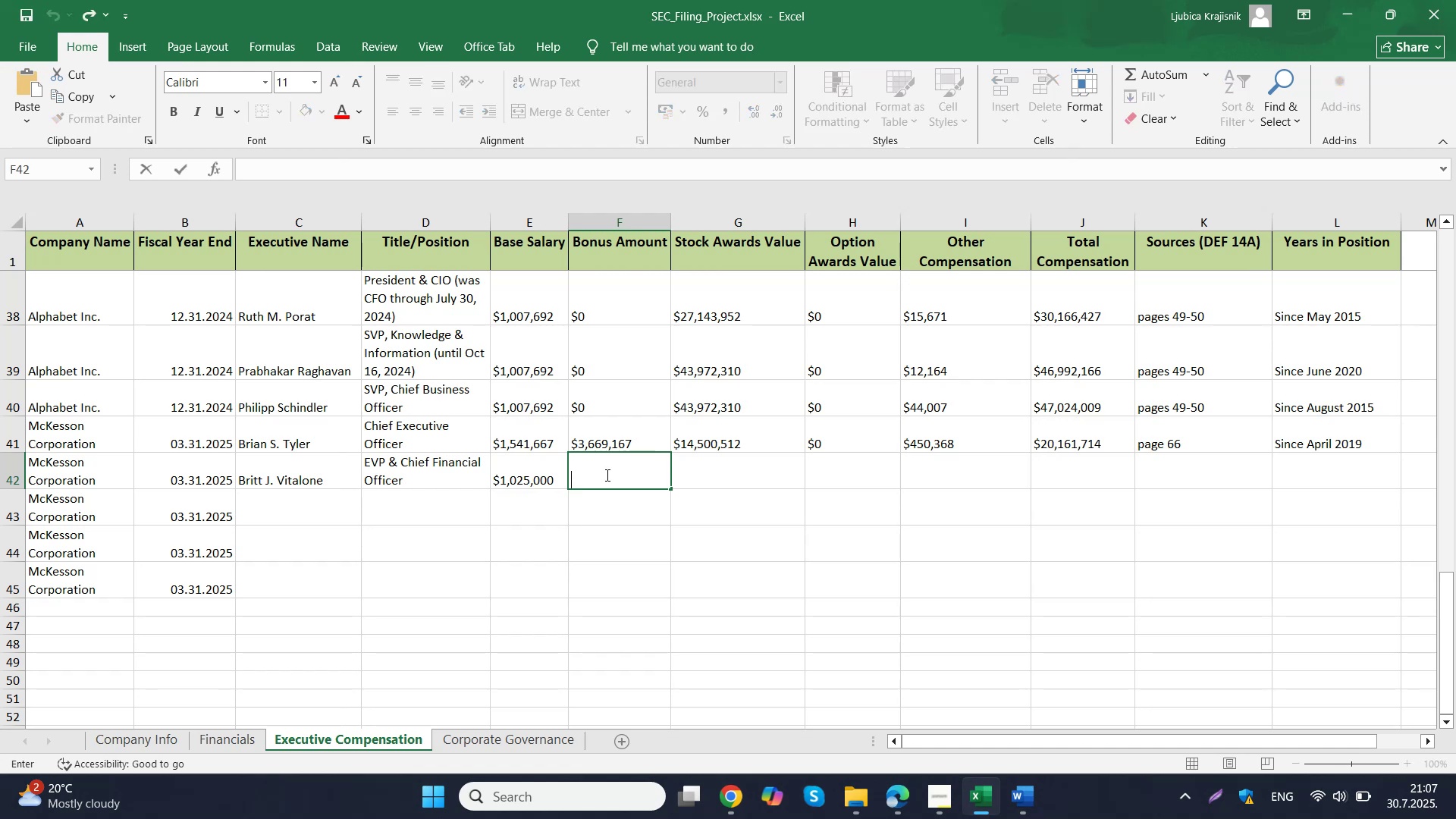 
key(Control+V)
 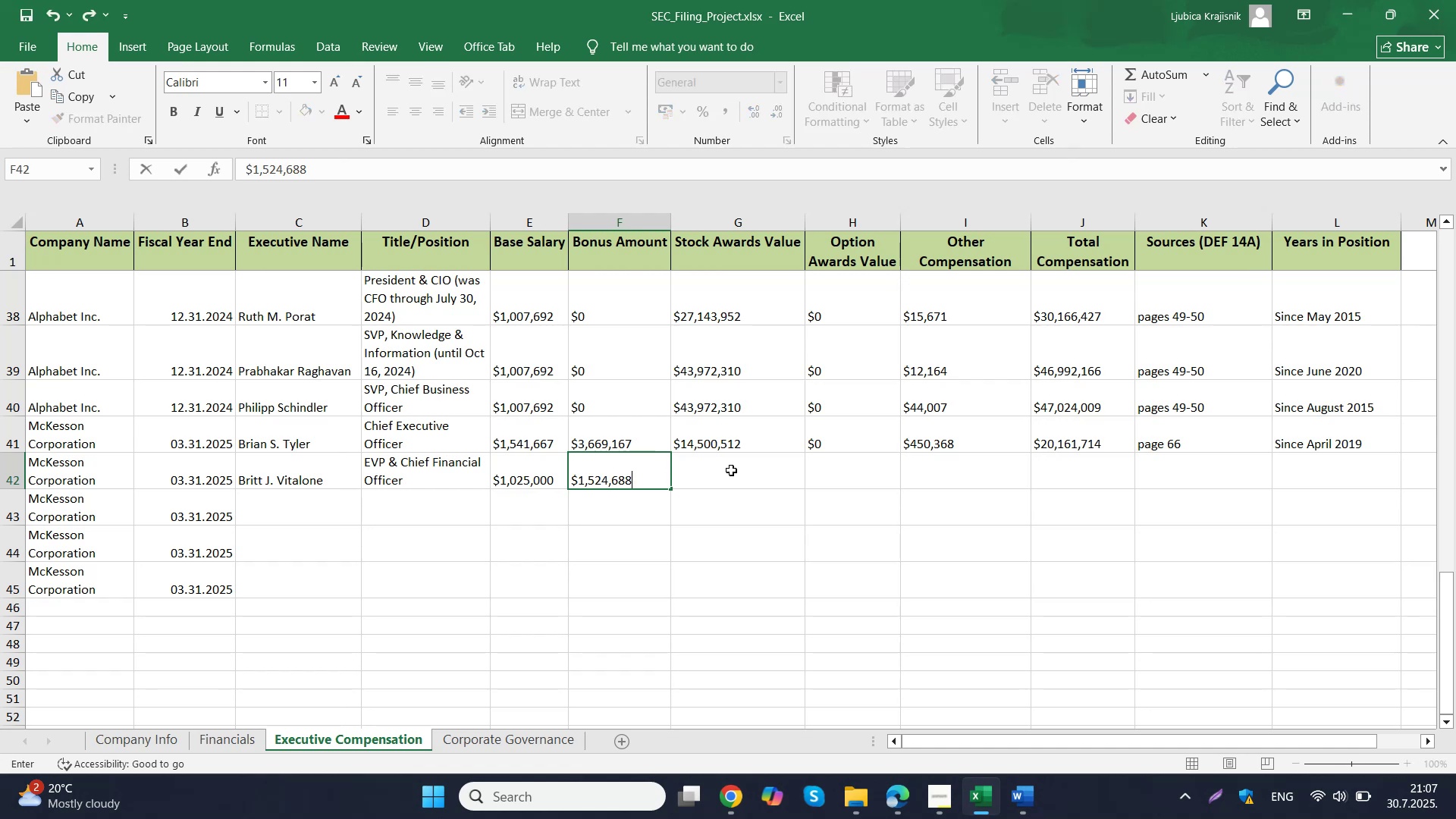 
left_click([731, 470])
 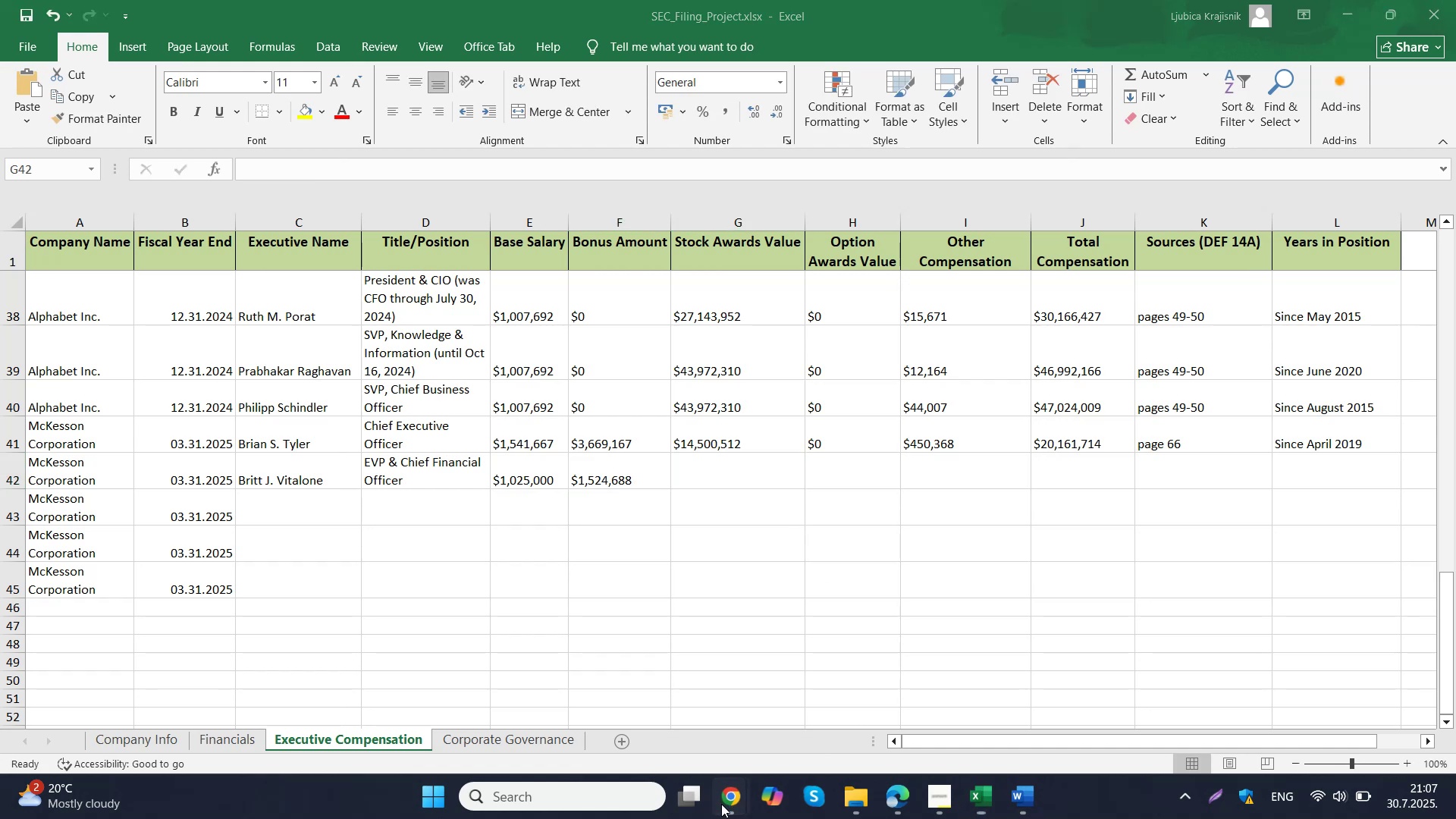 
double_click([623, 714])
 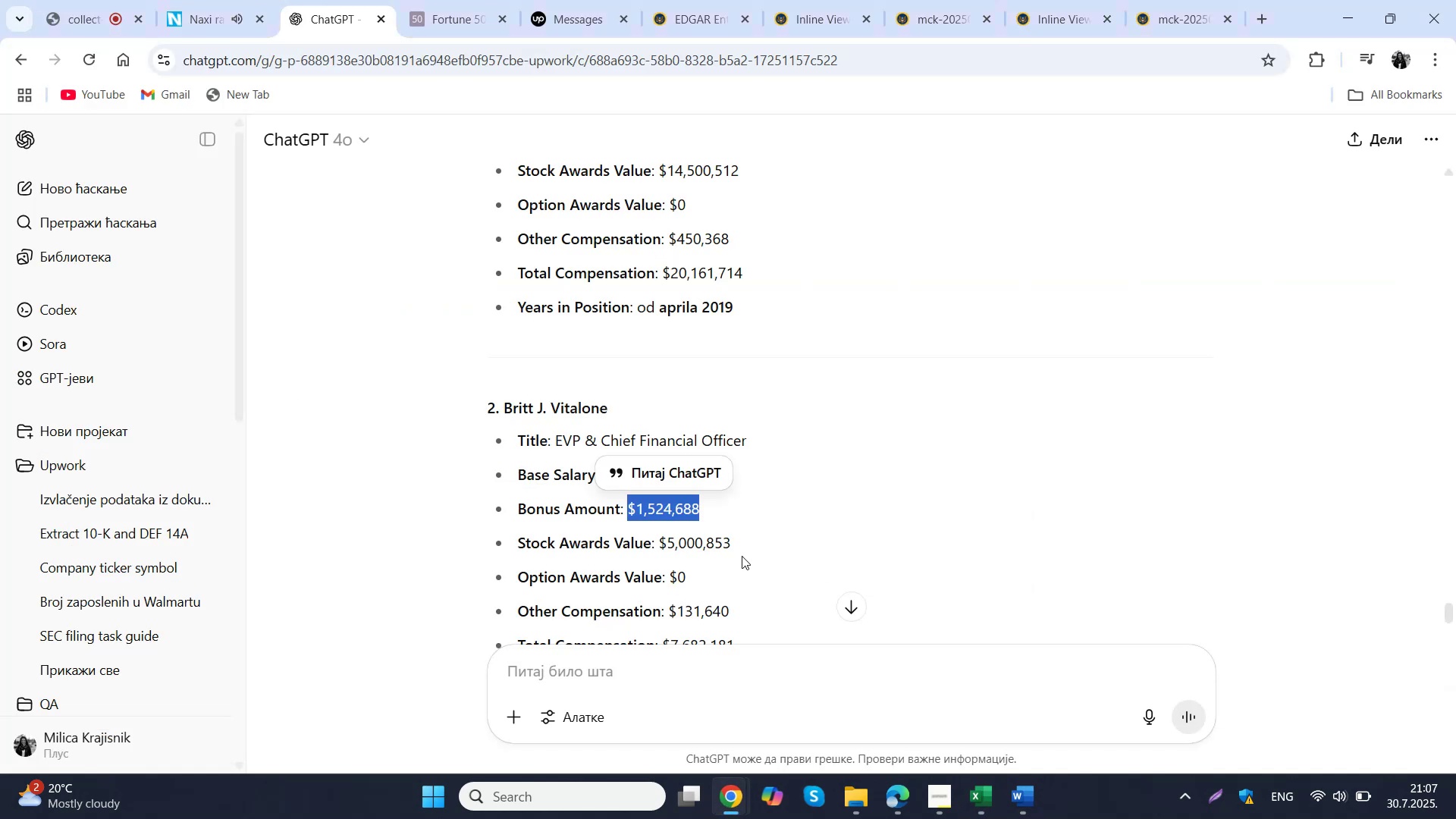 
left_click_drag(start_coordinate=[746, 548], to_coordinate=[658, 548])
 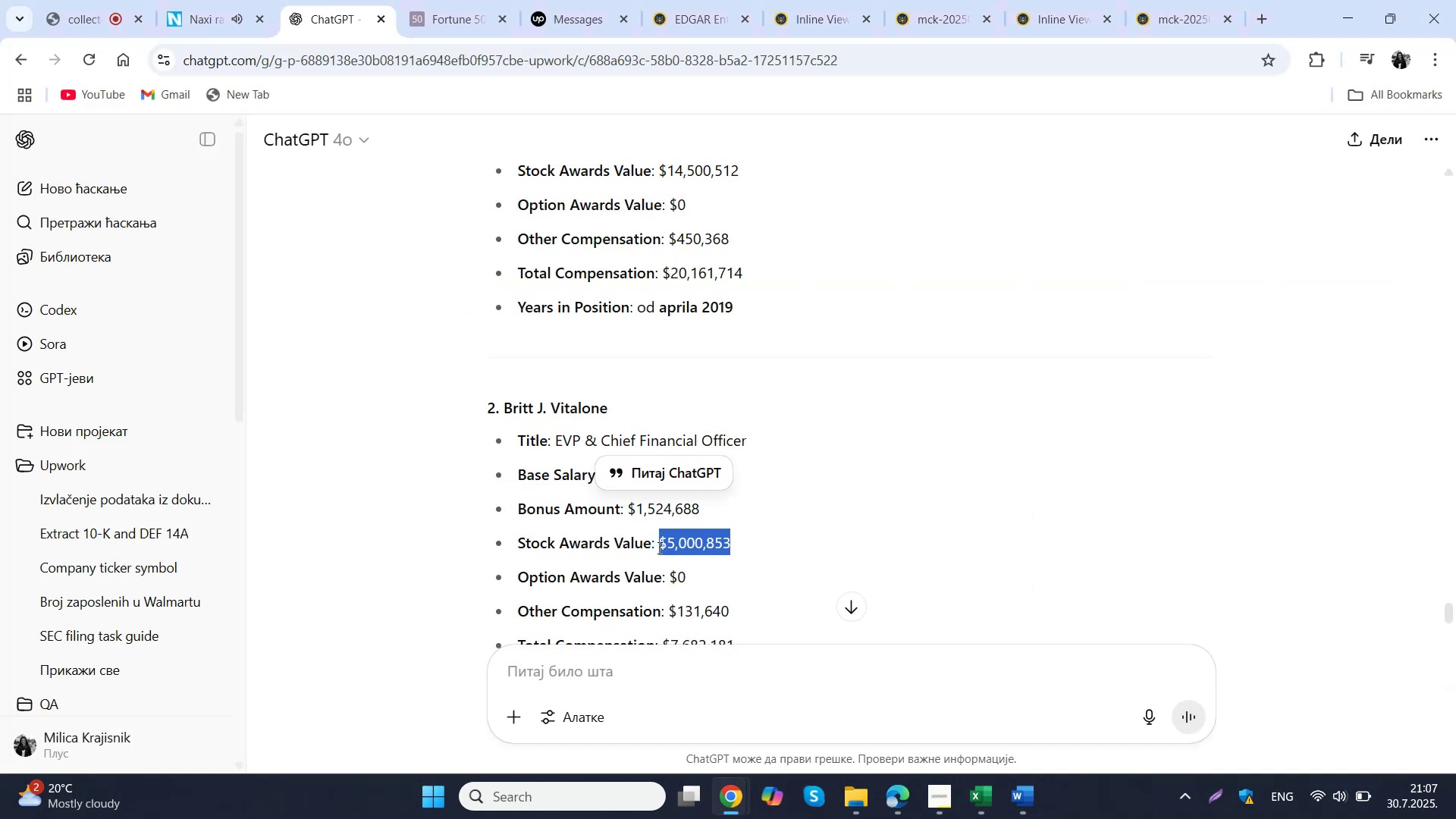 
key(Control+ControlLeft)
 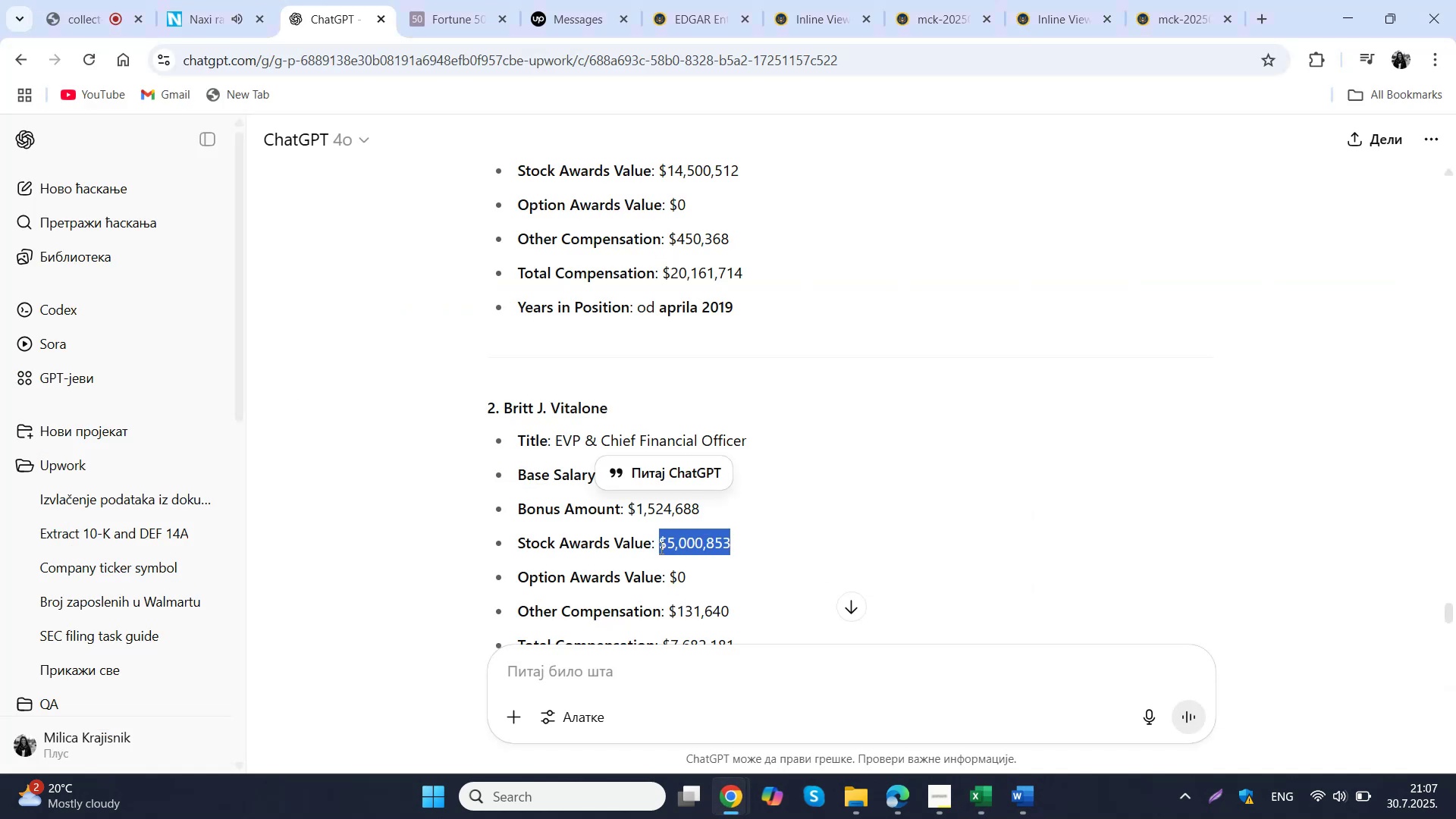 
key(Control+C)
 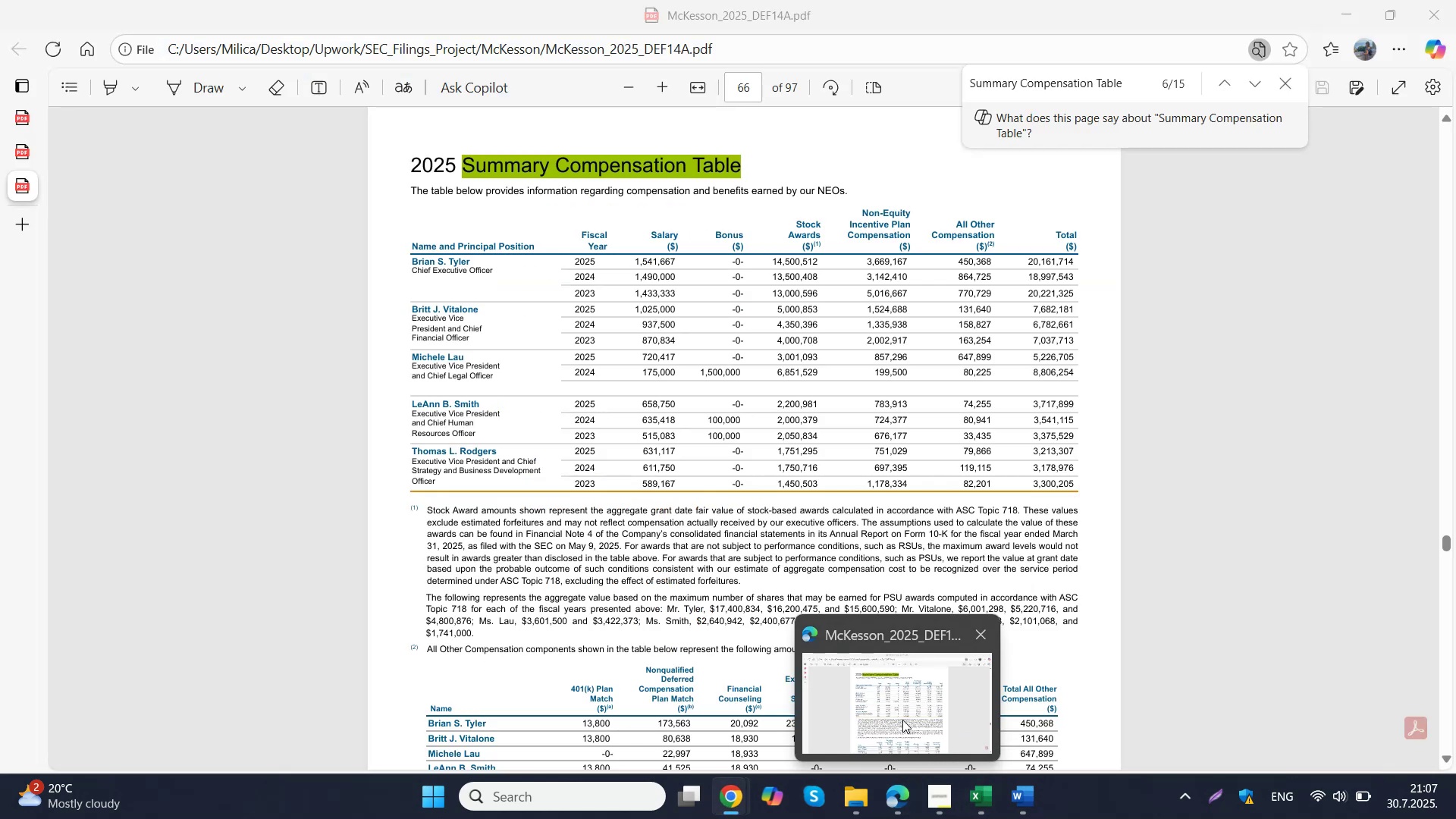 
left_click([973, 794])
 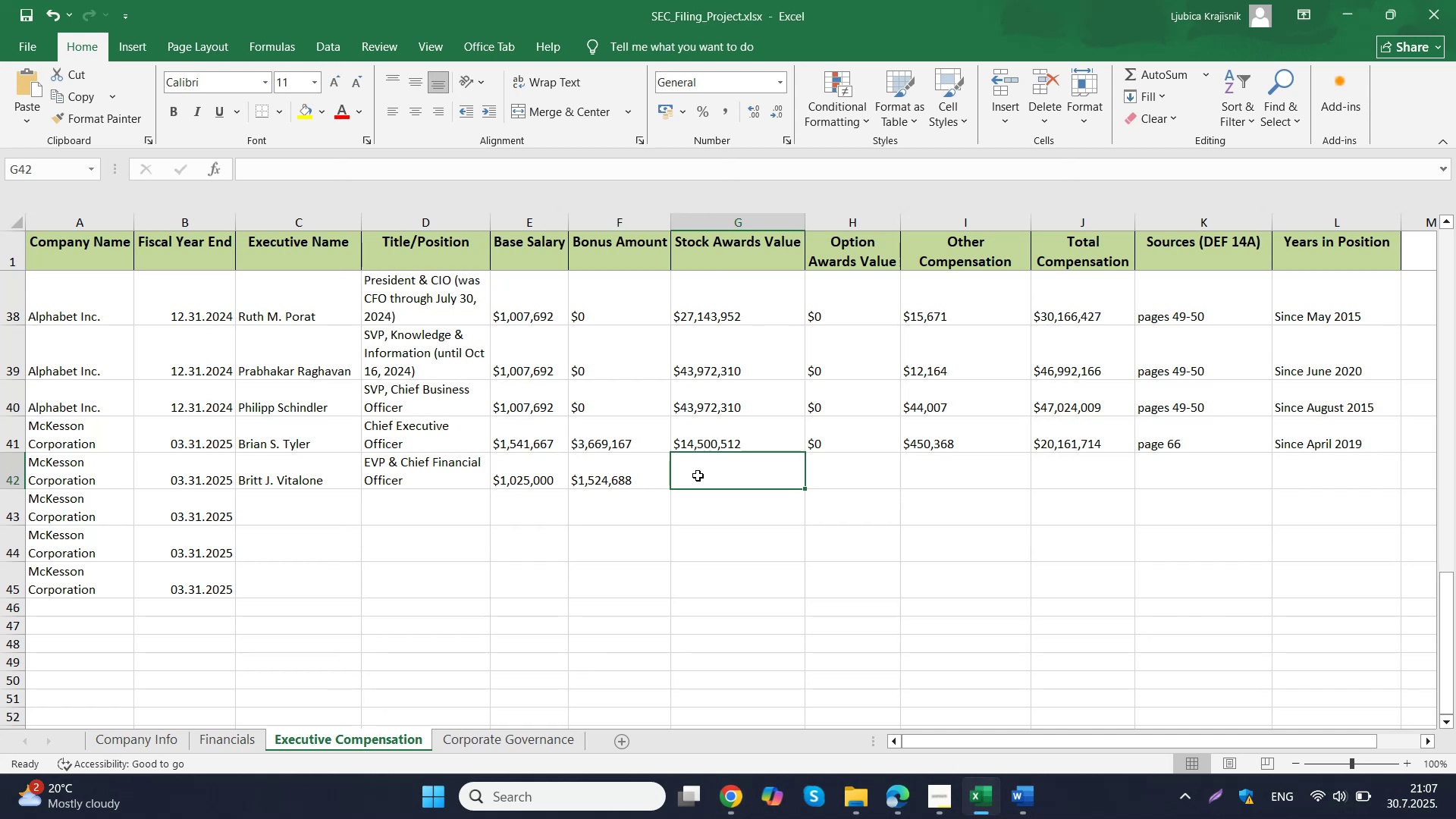 
double_click([698, 475])
 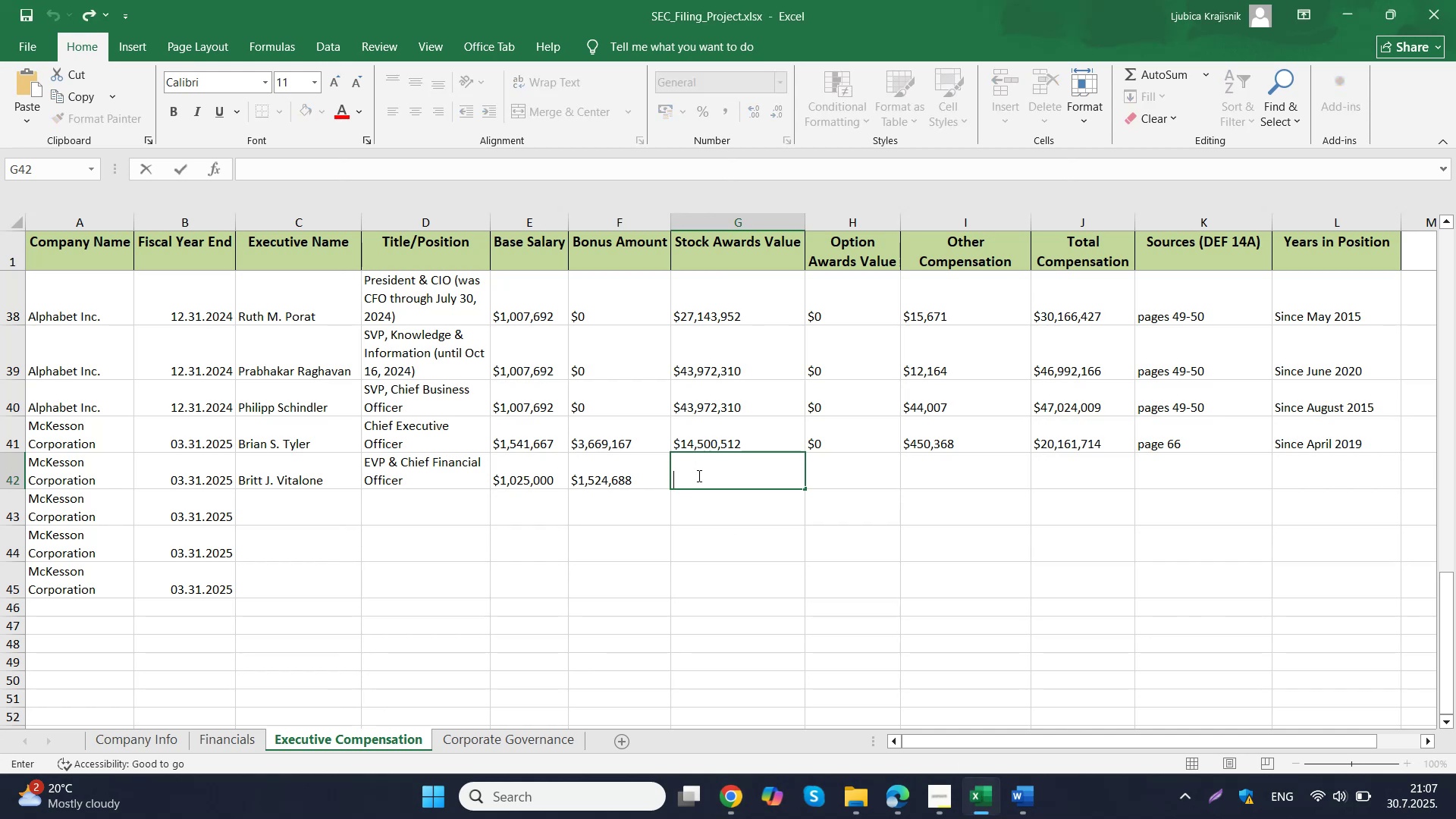 
key(Control+ControlLeft)
 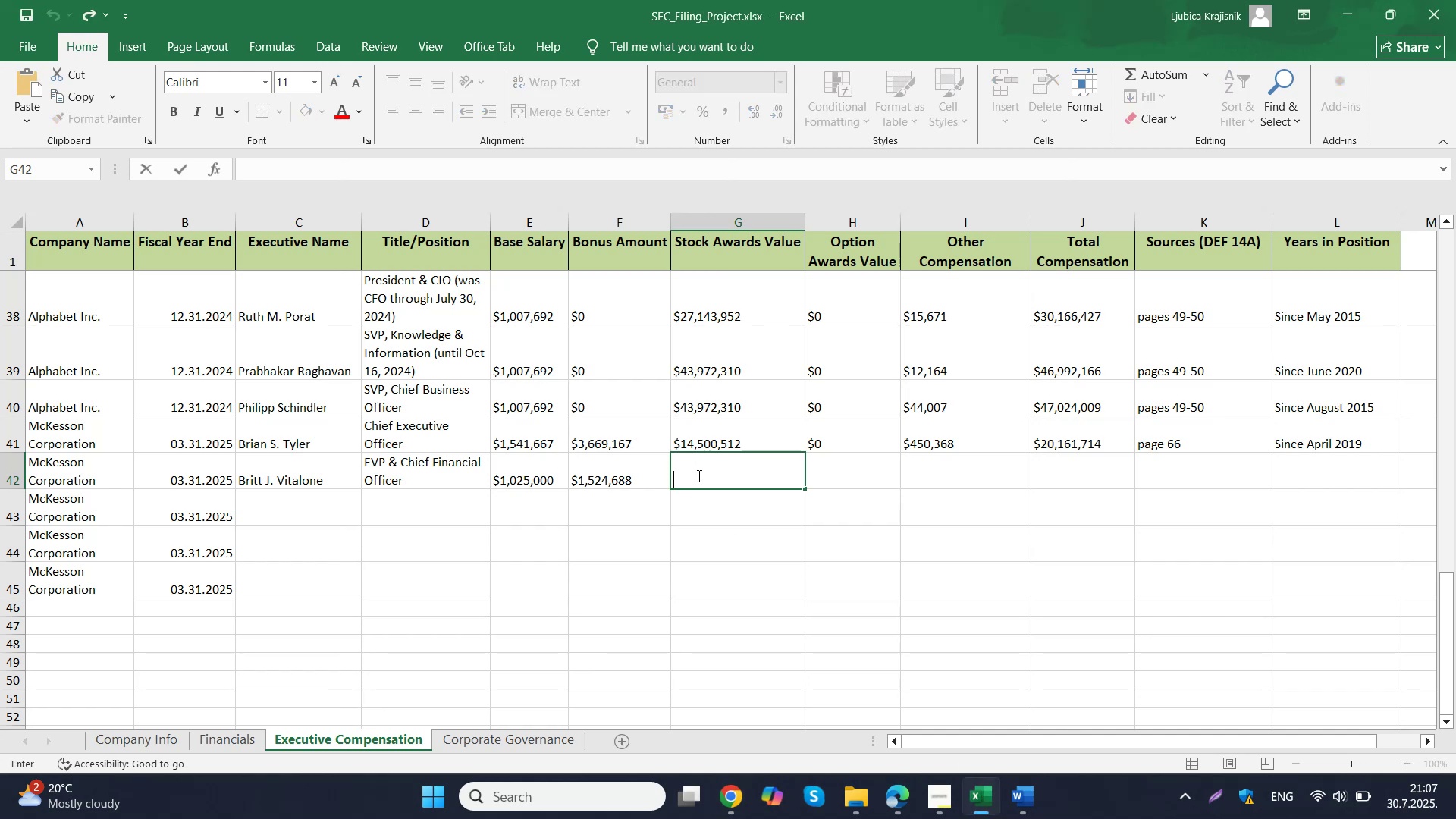 
key(Control+V)
 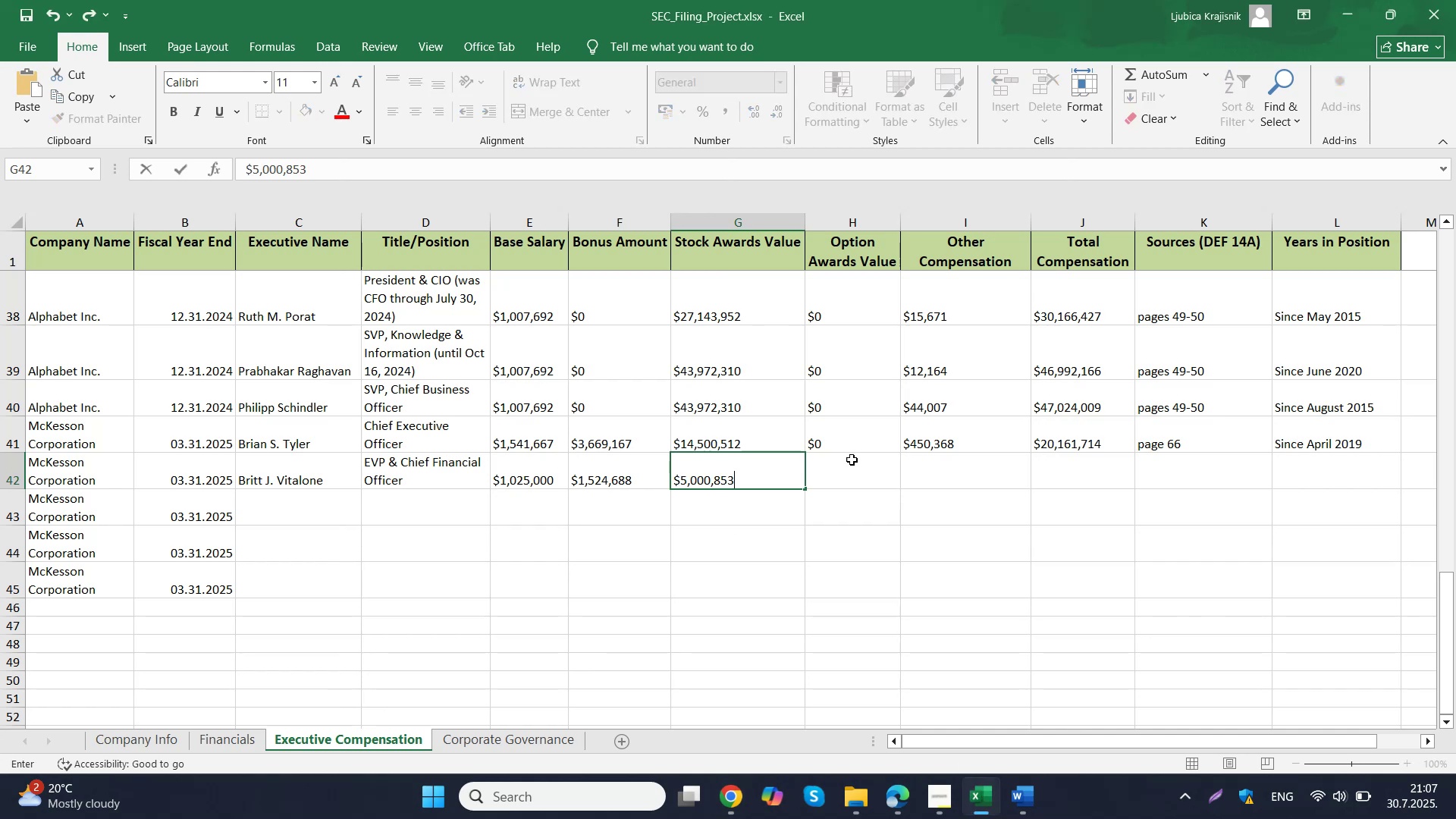 
left_click([856, 460])
 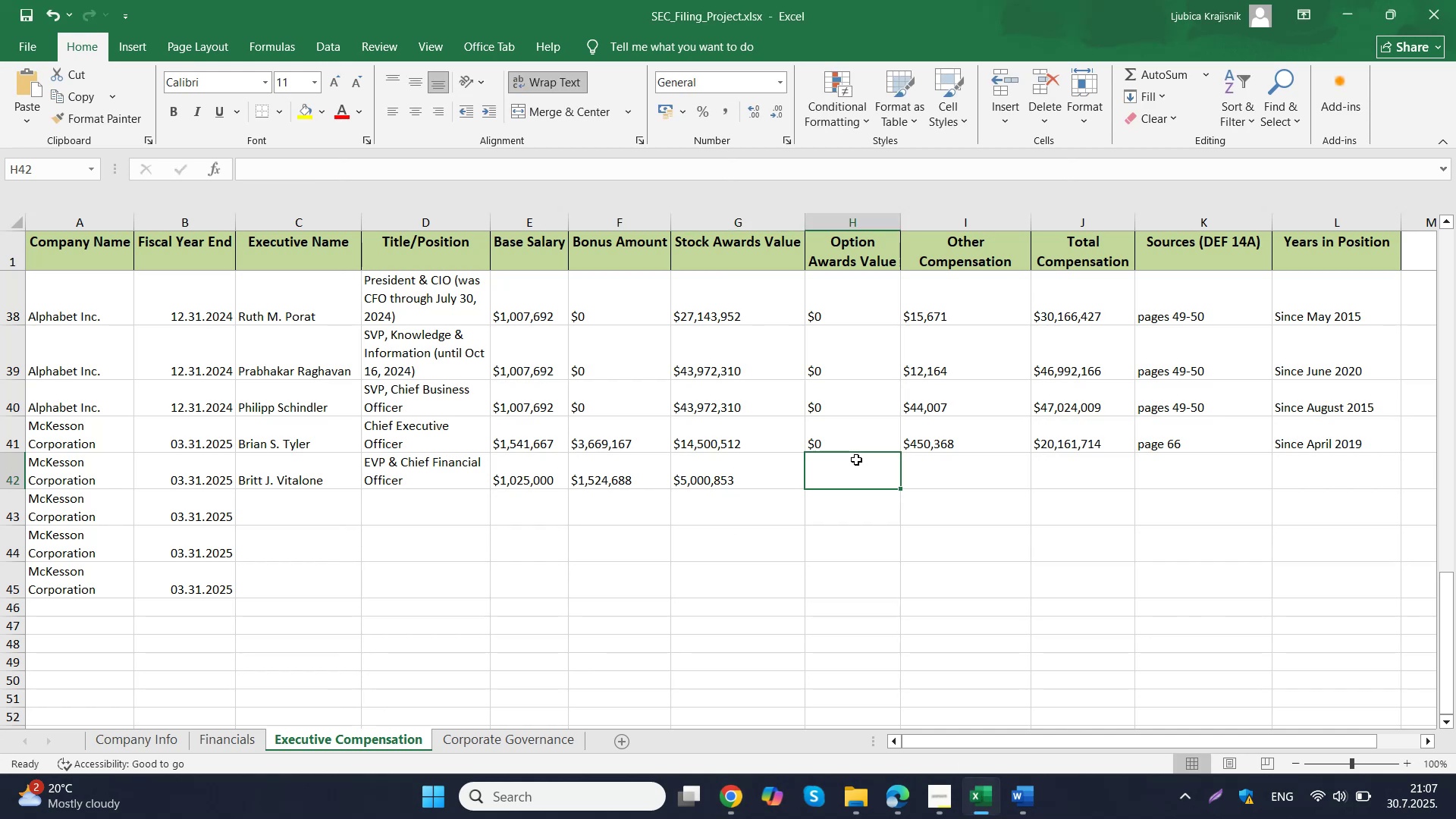 
type($0)
key(Tab)
 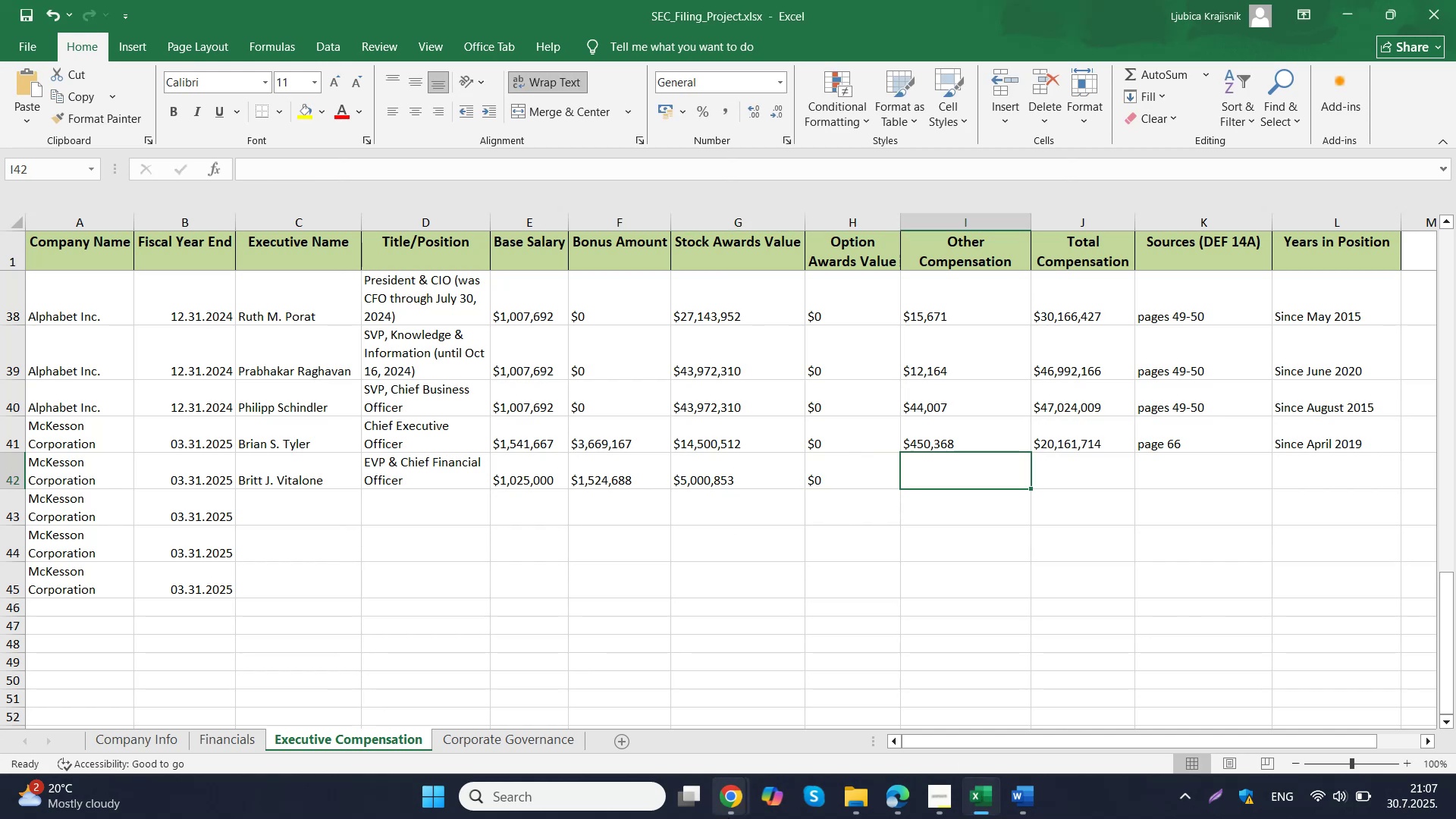 
left_click([661, 700])
 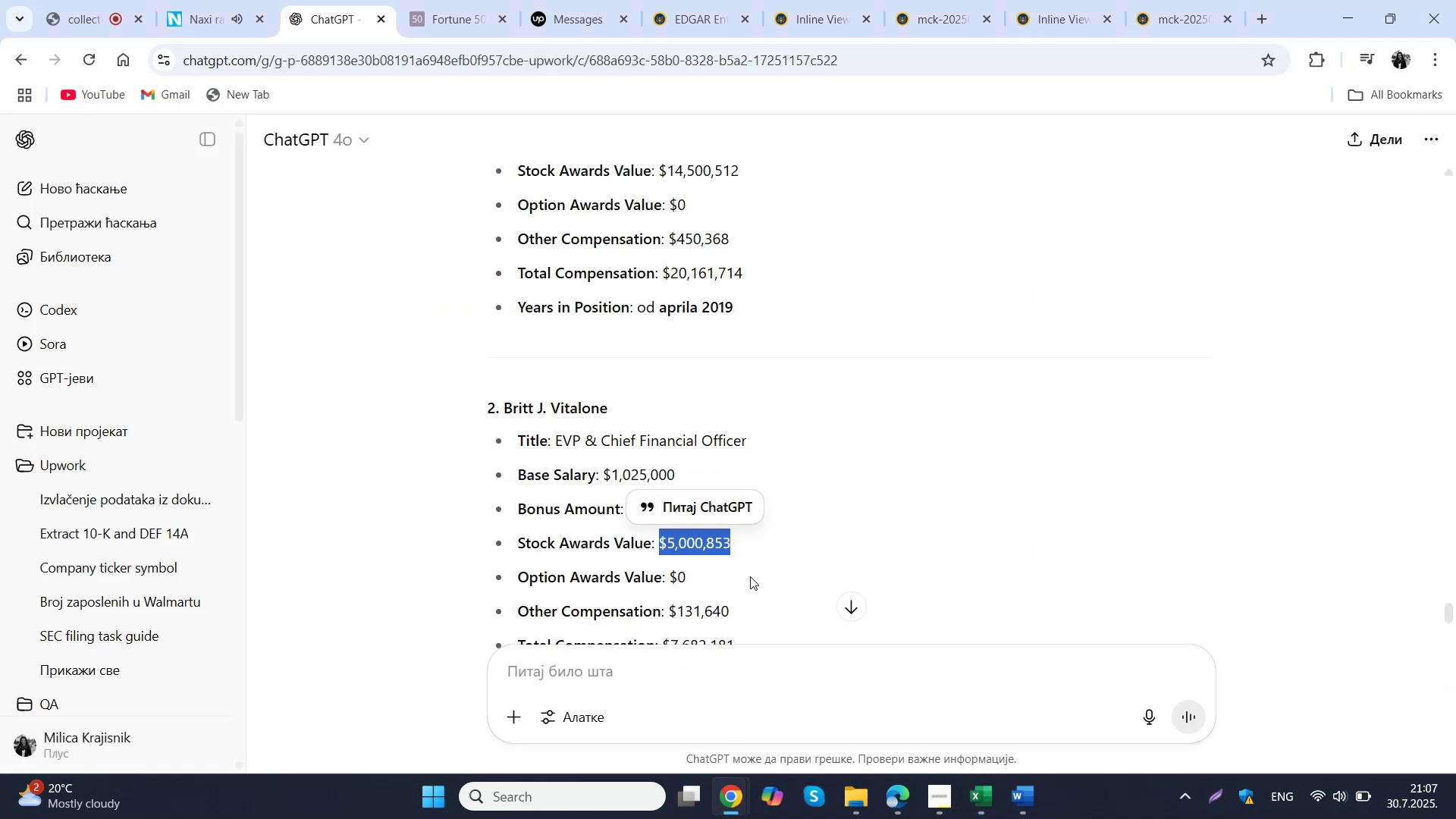 
scroll: coordinate [737, 548], scroll_direction: down, amount: 1.0
 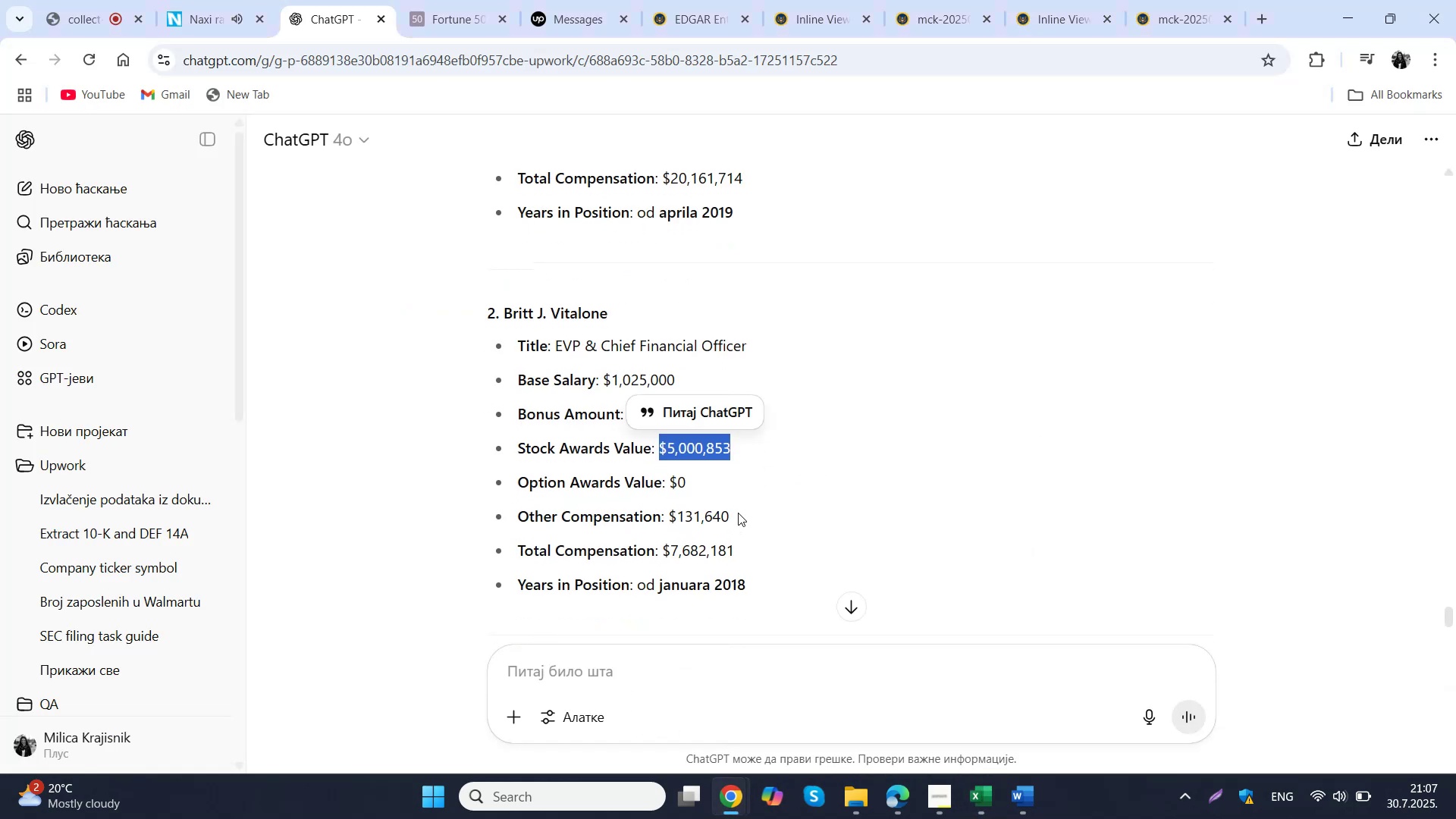 
left_click_drag(start_coordinate=[738, 513], to_coordinate=[668, 513])
 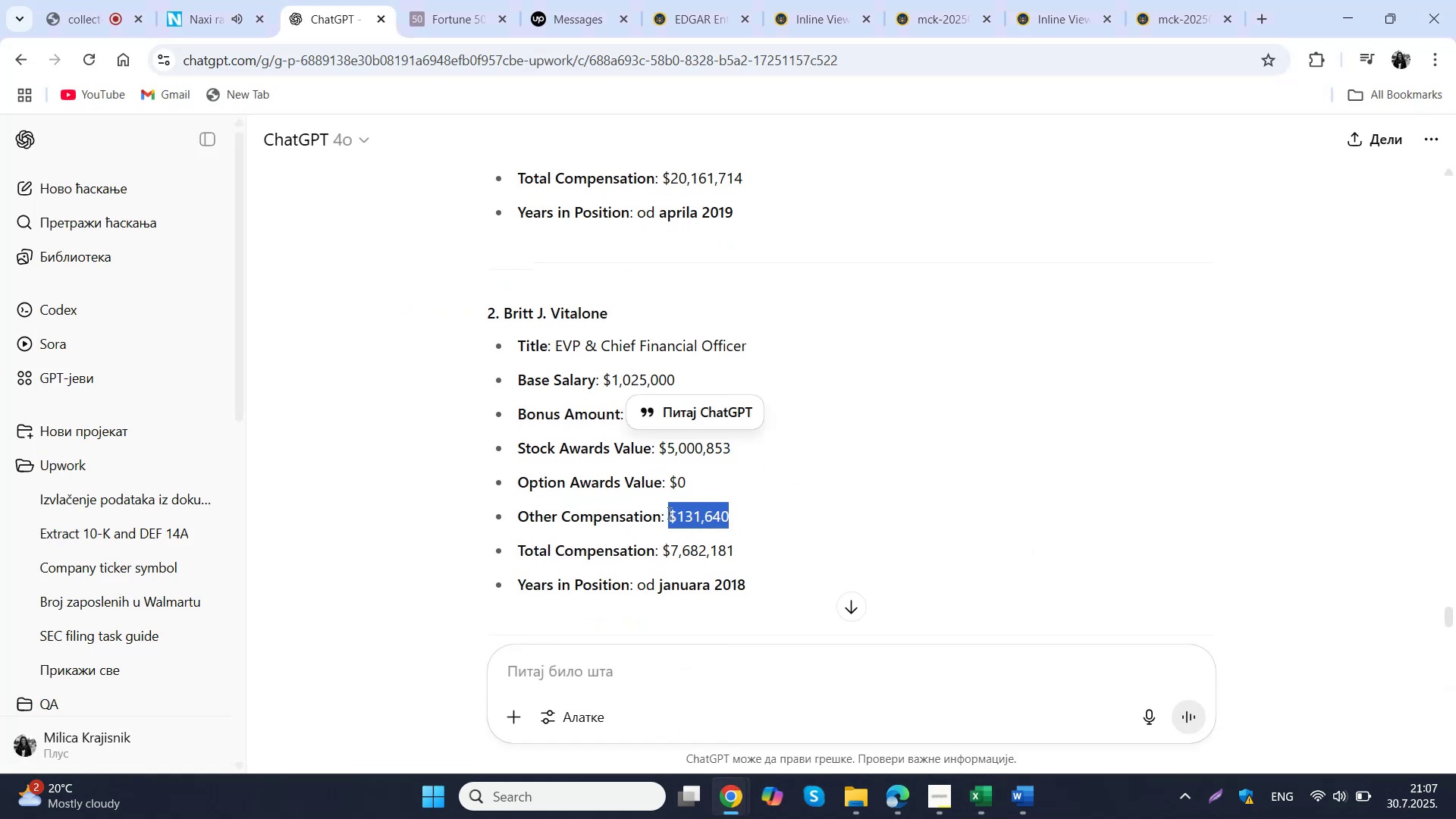 
key(Control+ControlLeft)
 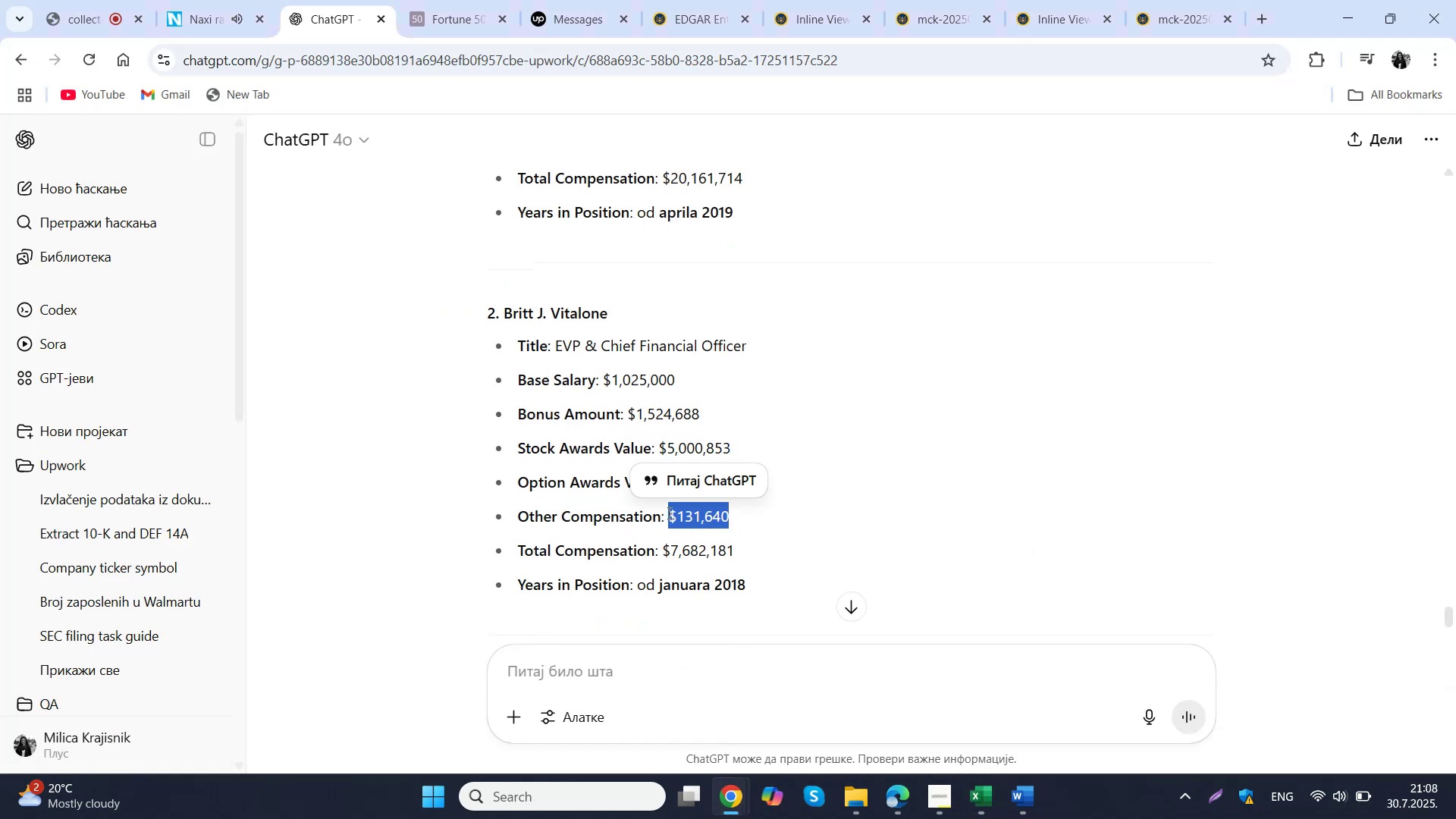 
key(Control+C)
 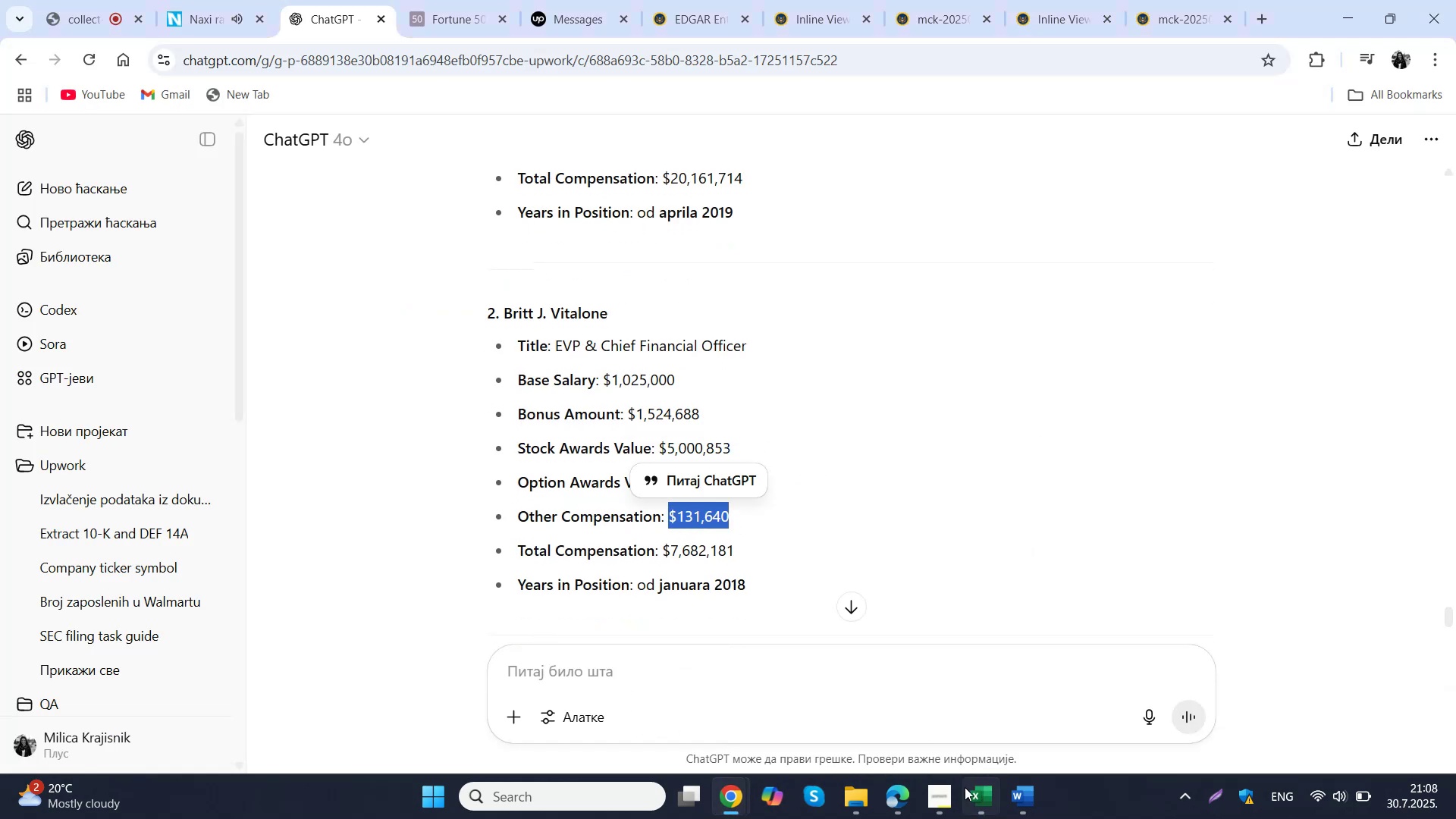 
left_click([970, 794])
 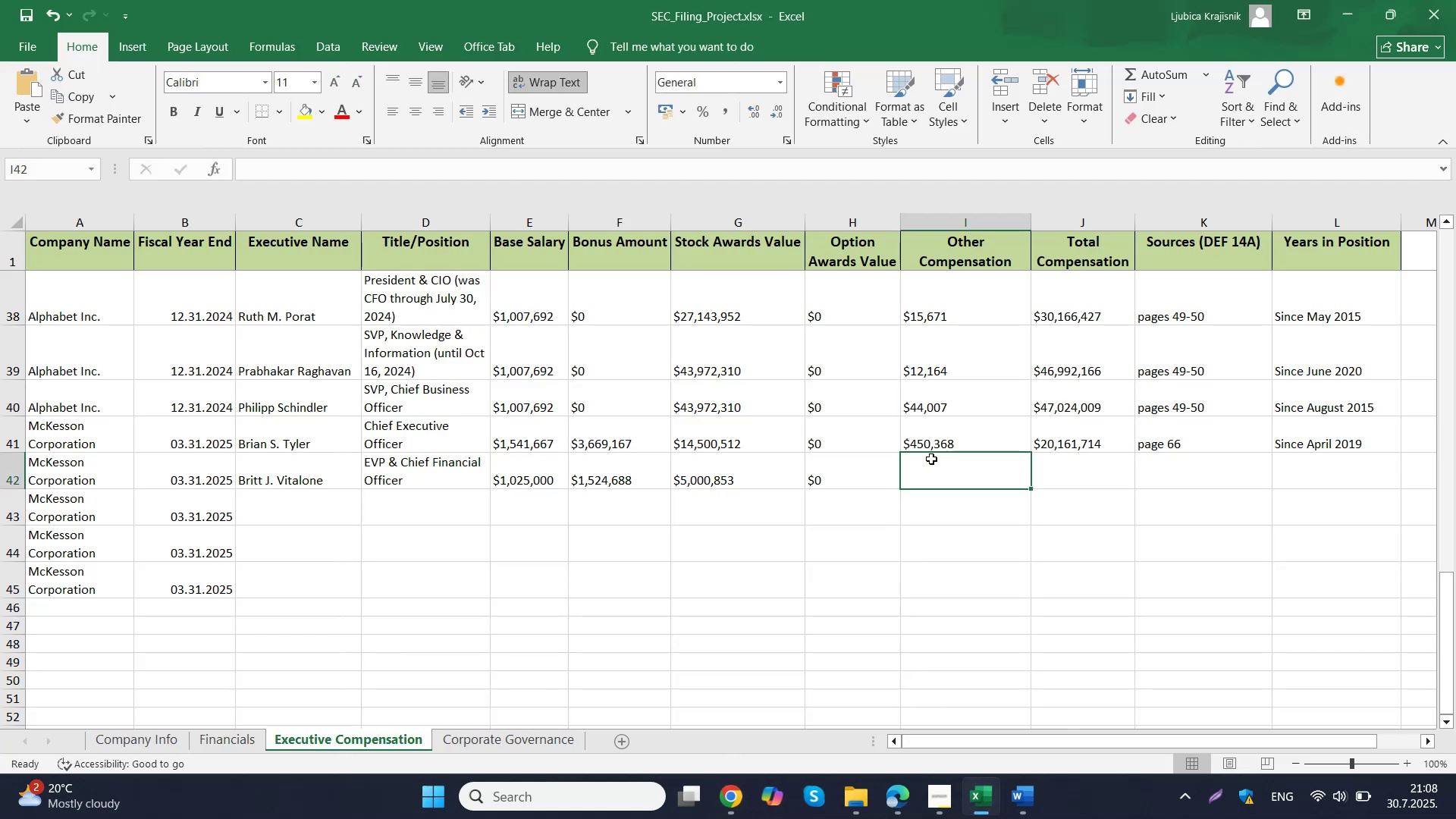 
double_click([934, 459])
 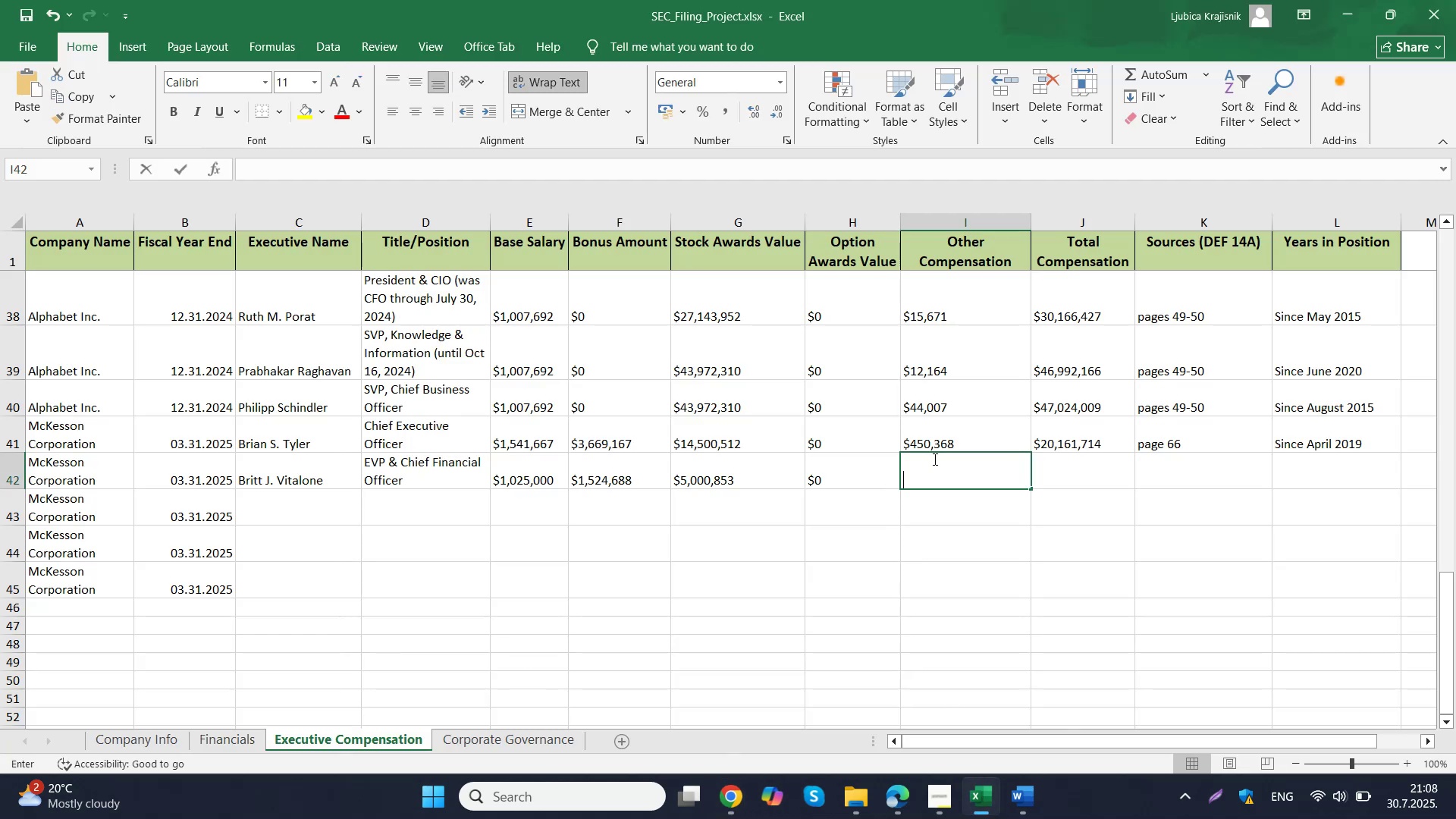 
key(Control+ControlLeft)
 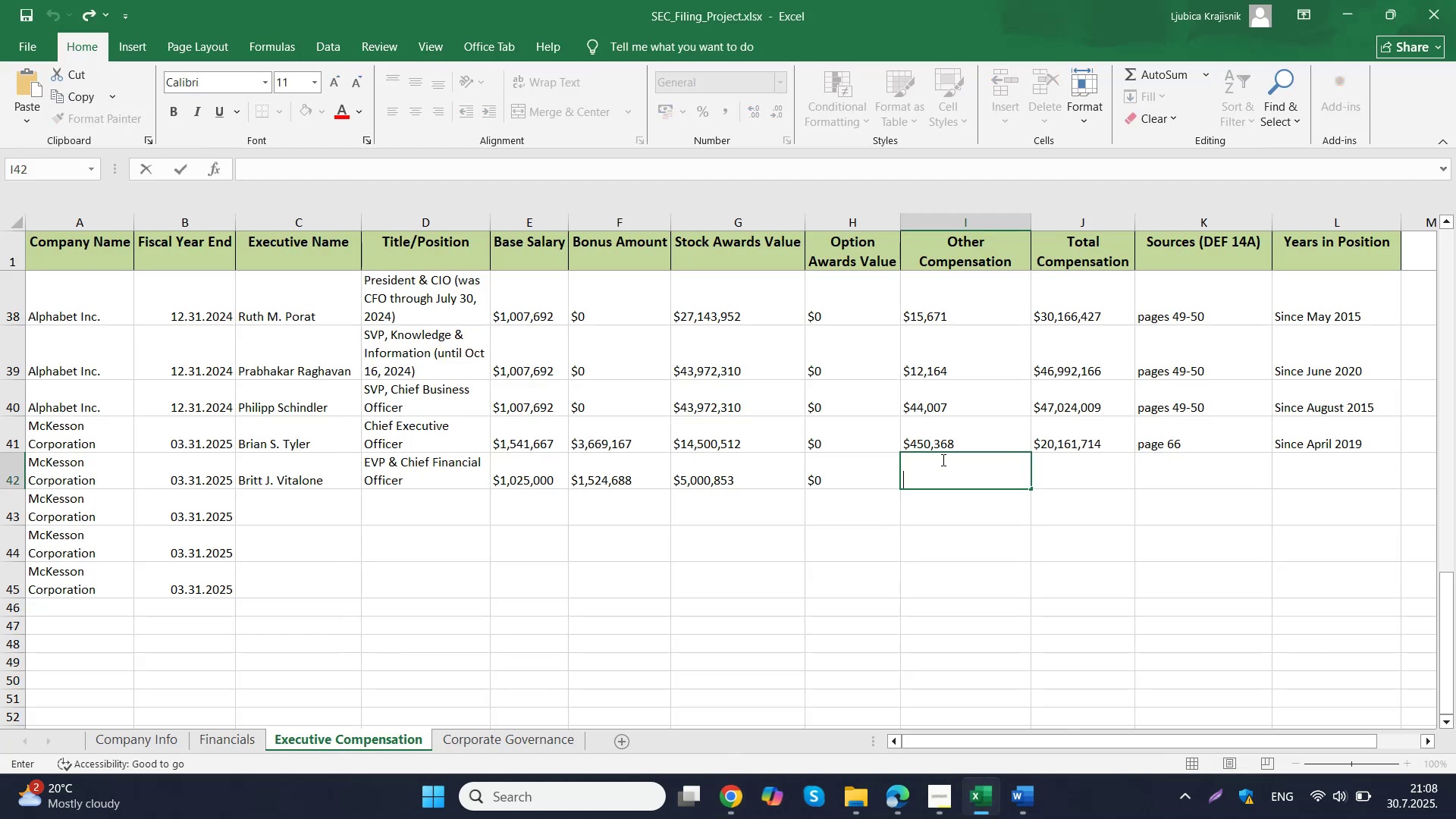 
key(Control+V)
 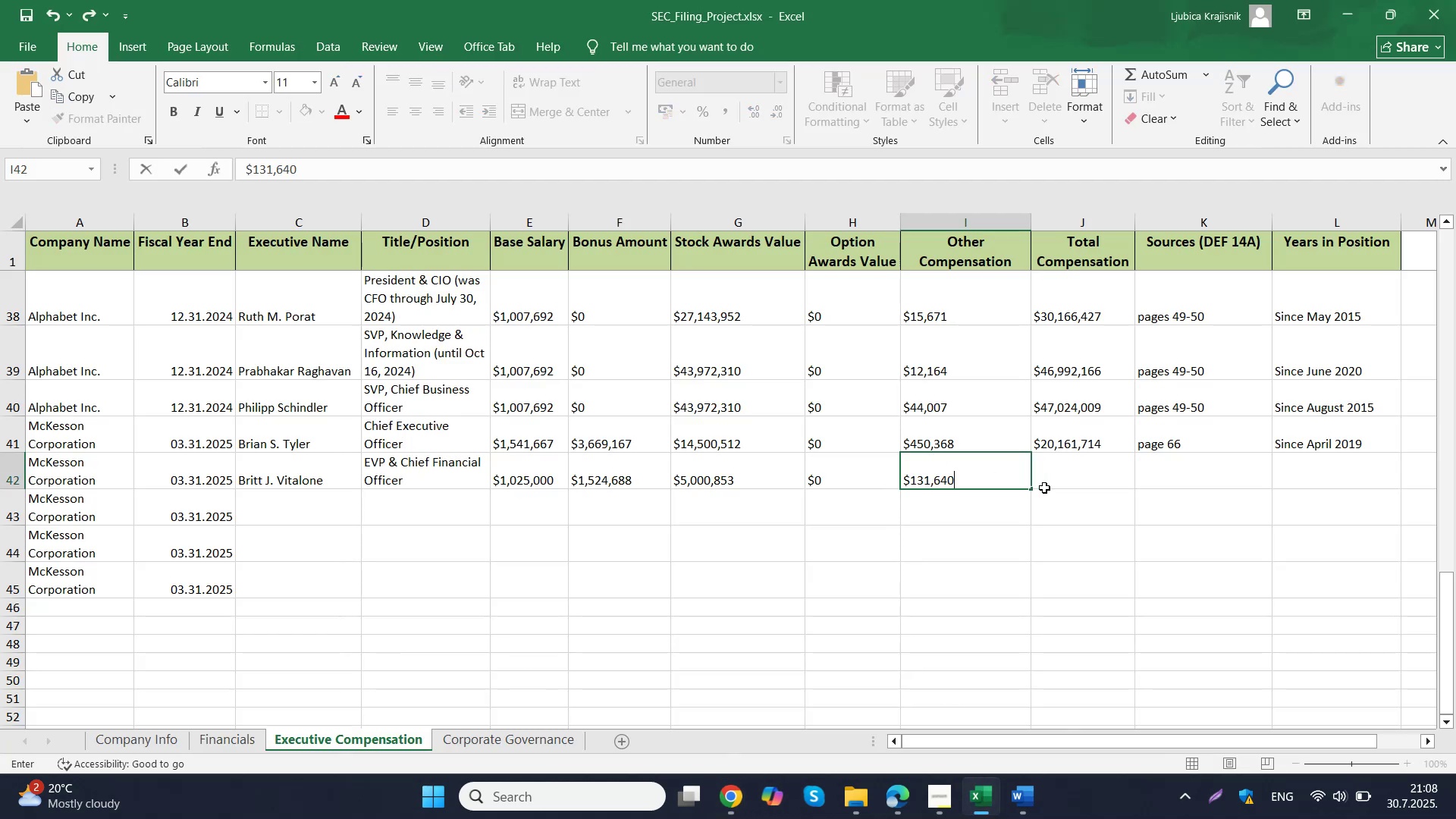 
left_click([1044, 488])
 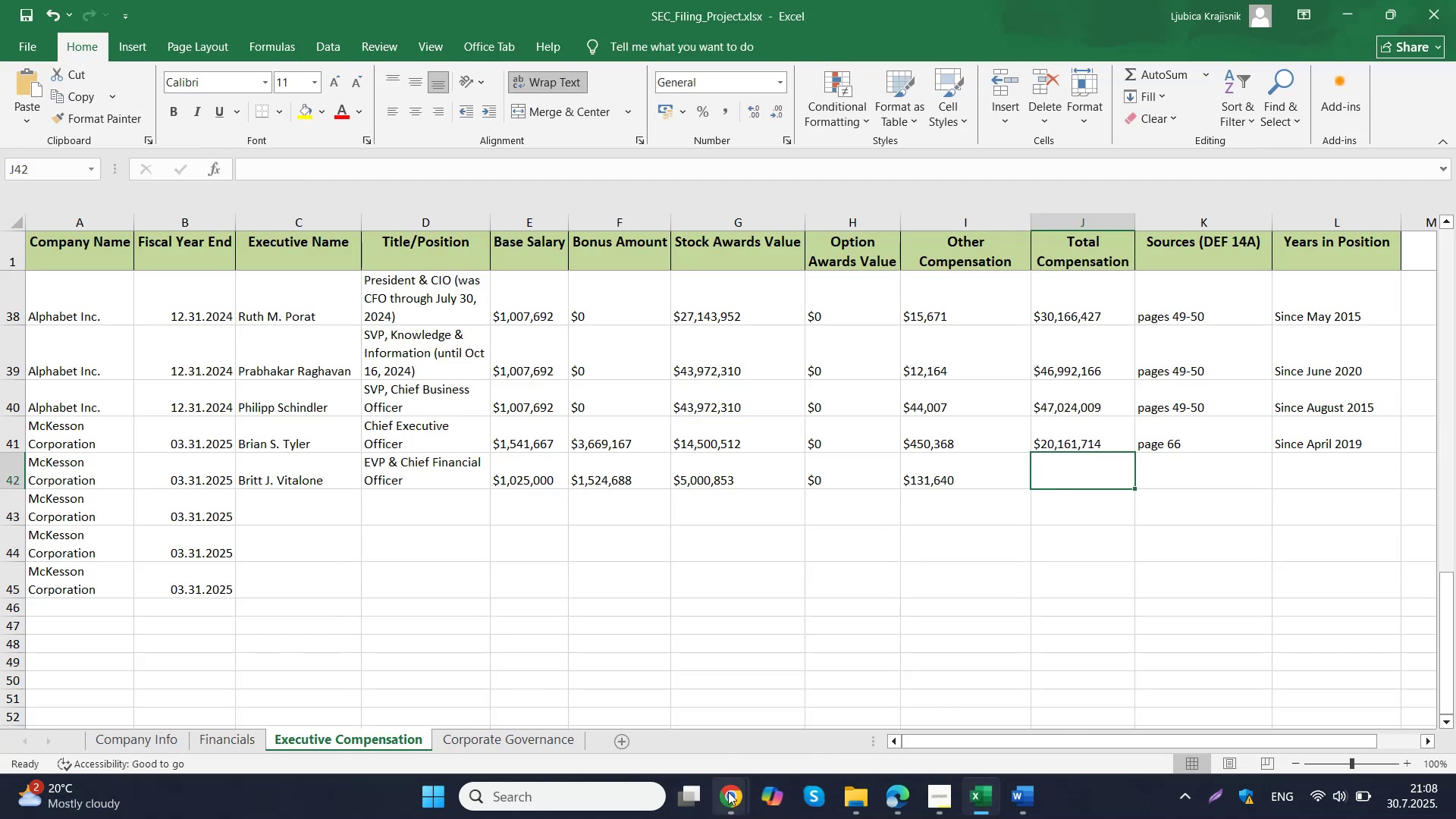 
left_click([685, 716])
 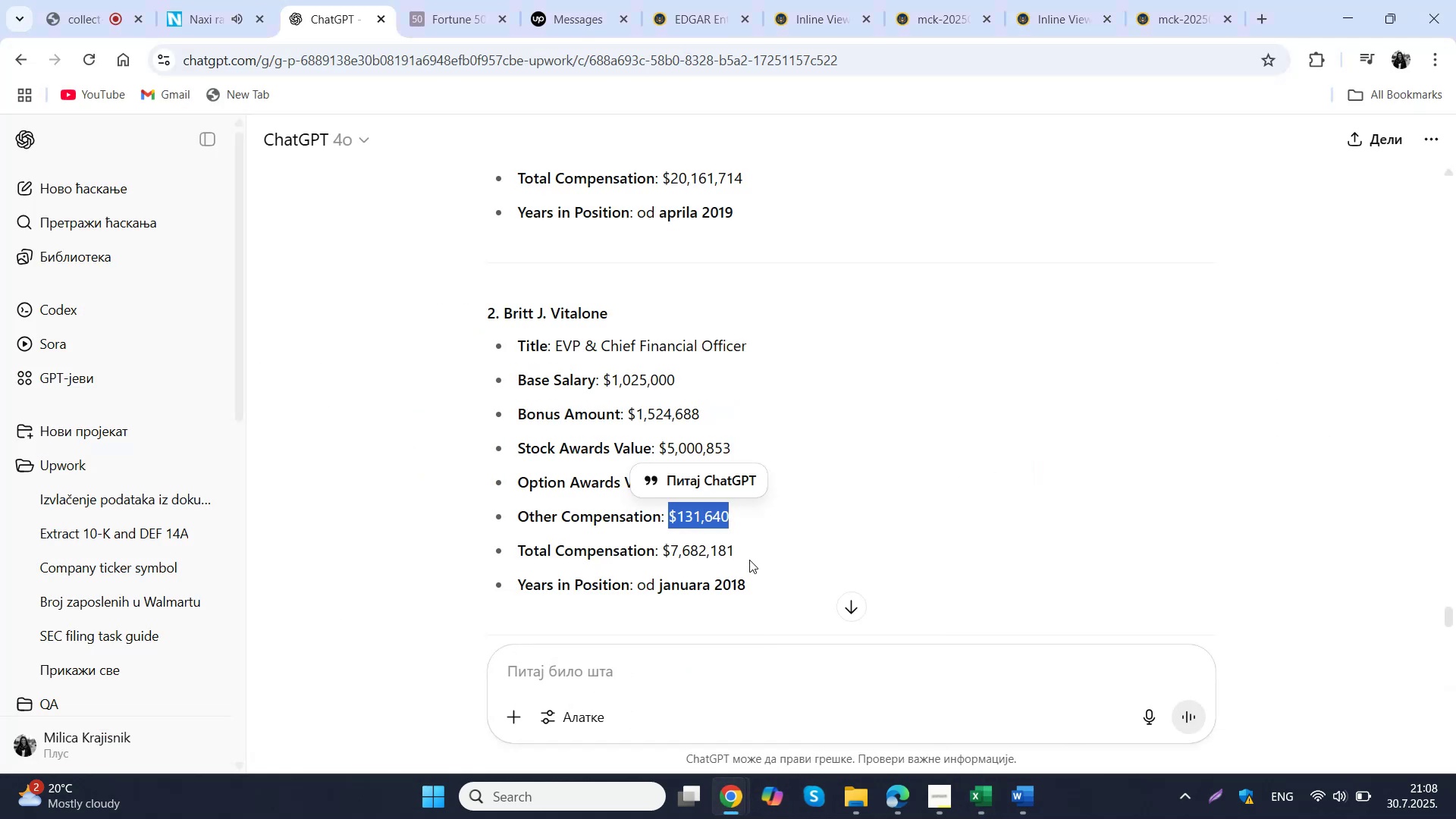 
left_click_drag(start_coordinate=[749, 555], to_coordinate=[666, 554])
 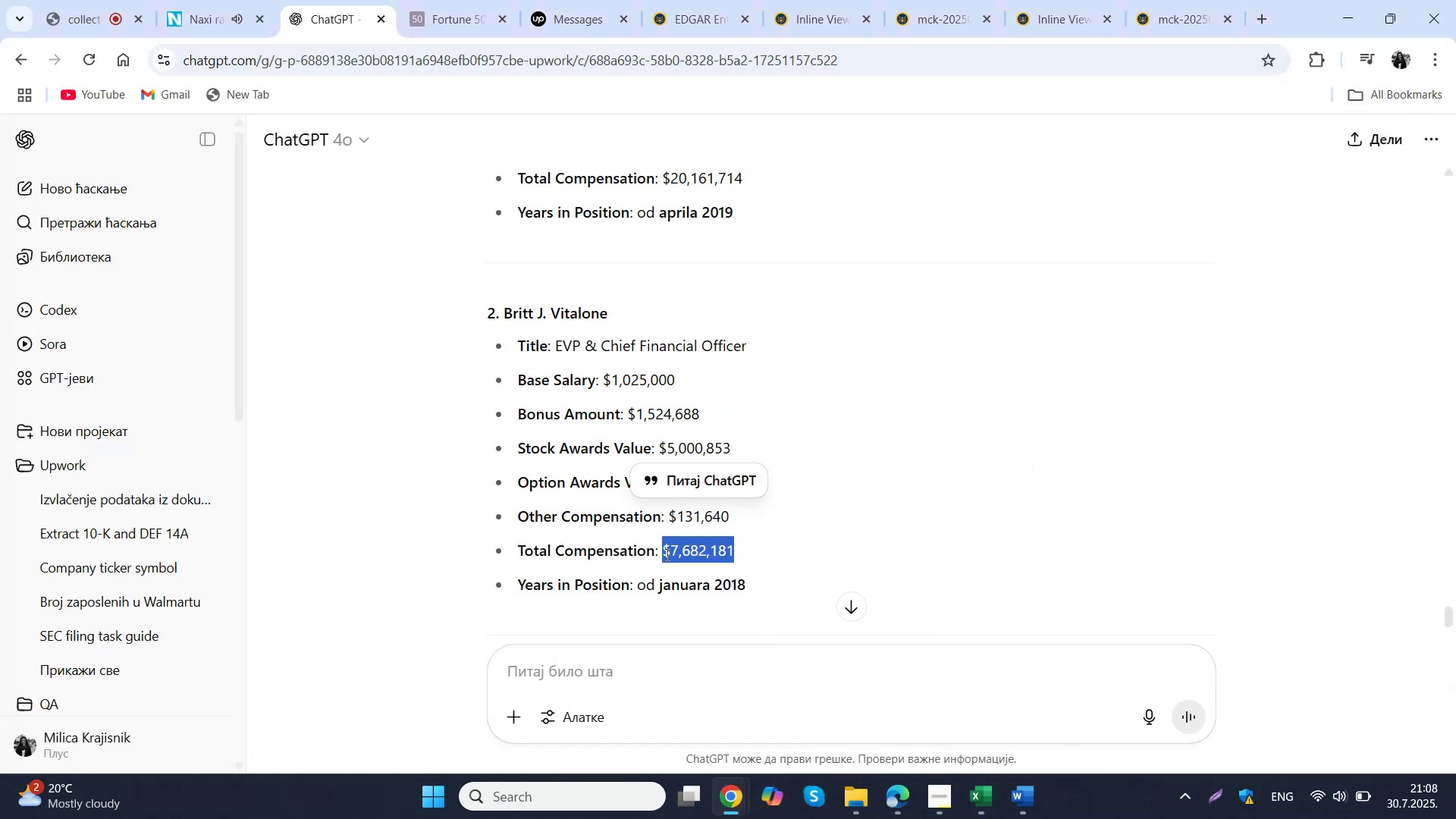 
key(Control+ControlLeft)
 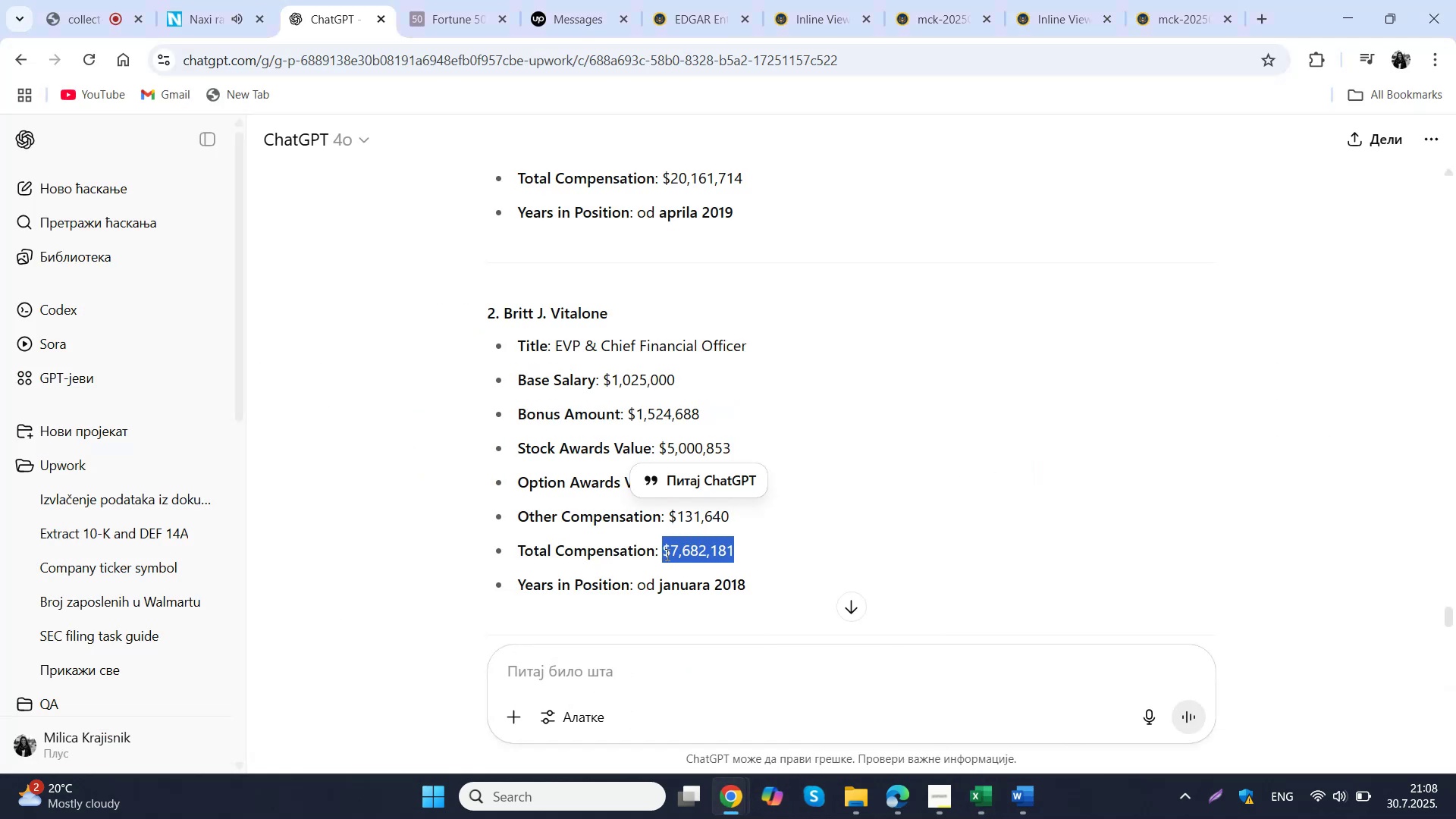 
key(Control+C)
 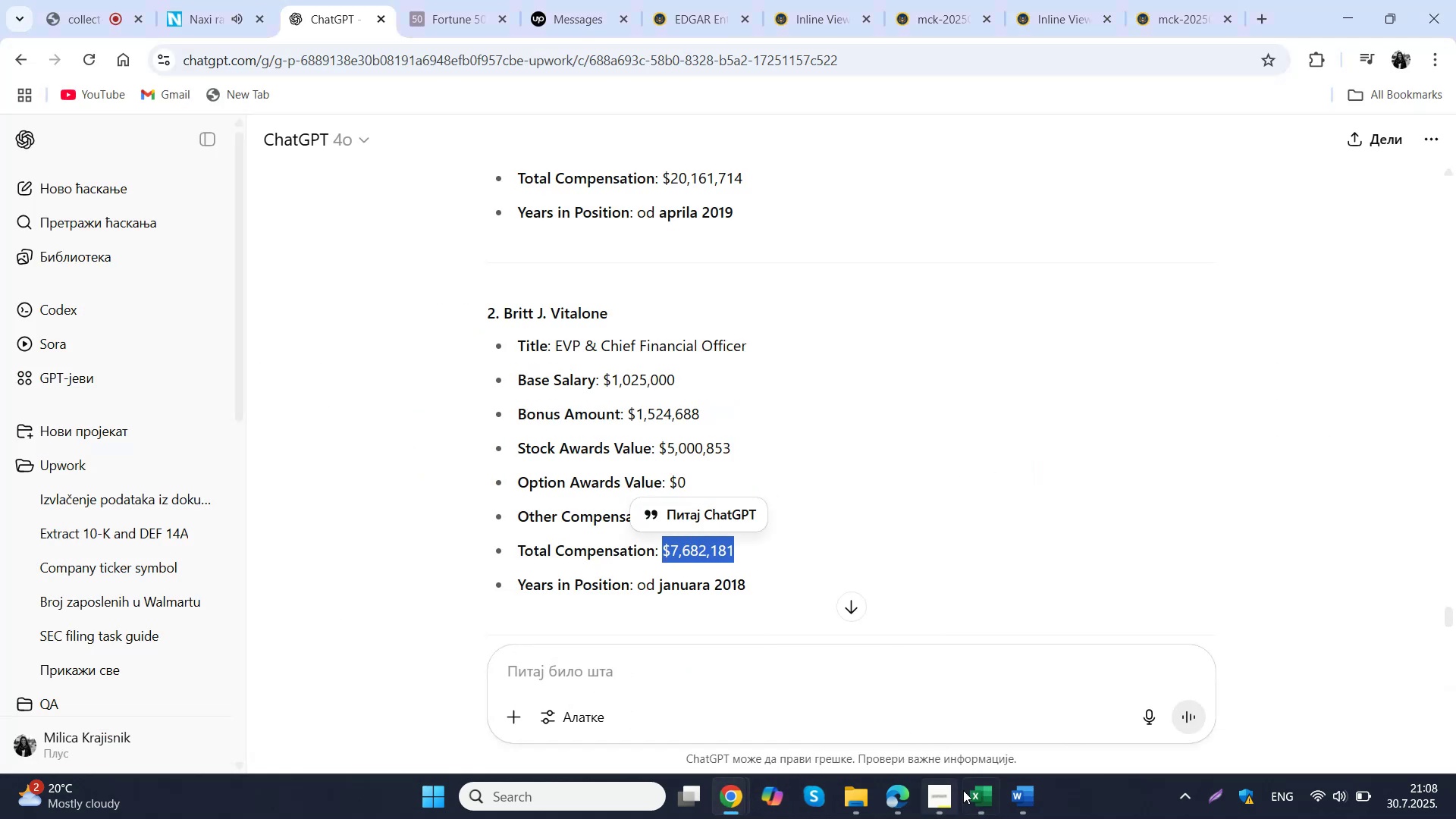 
left_click([977, 804])
 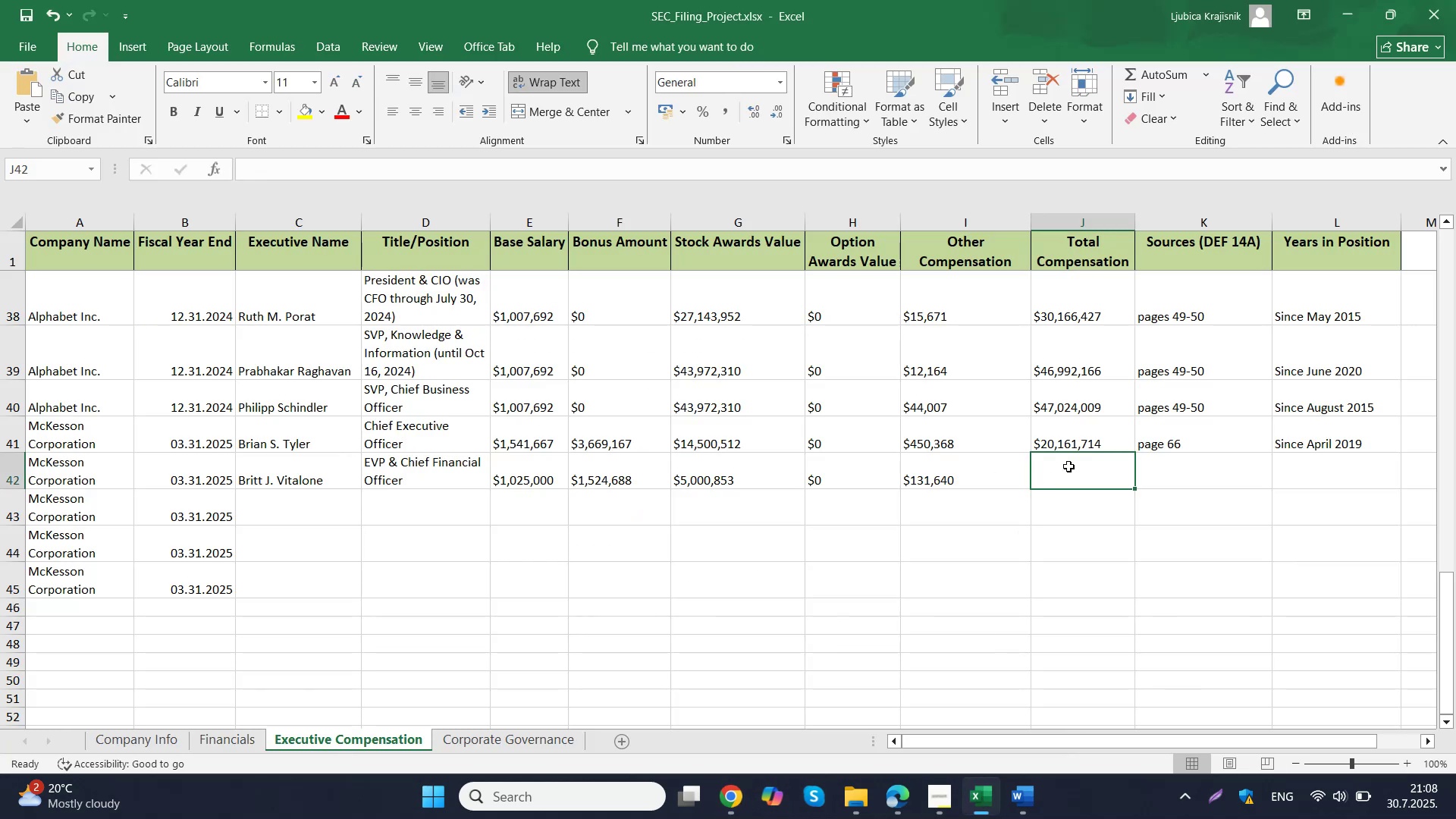 
double_click([1068, 466])
 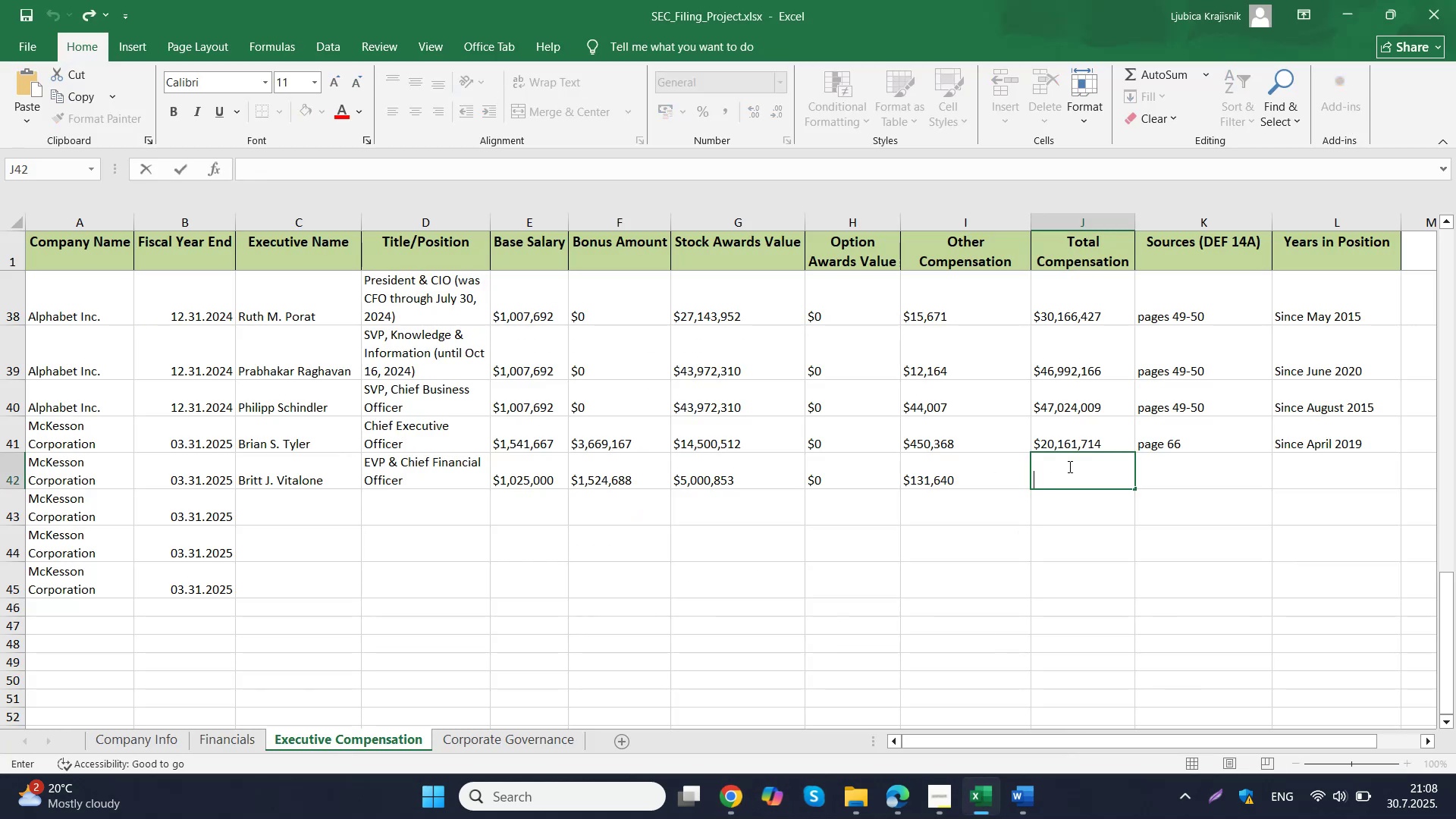 
key(Control+ControlLeft)
 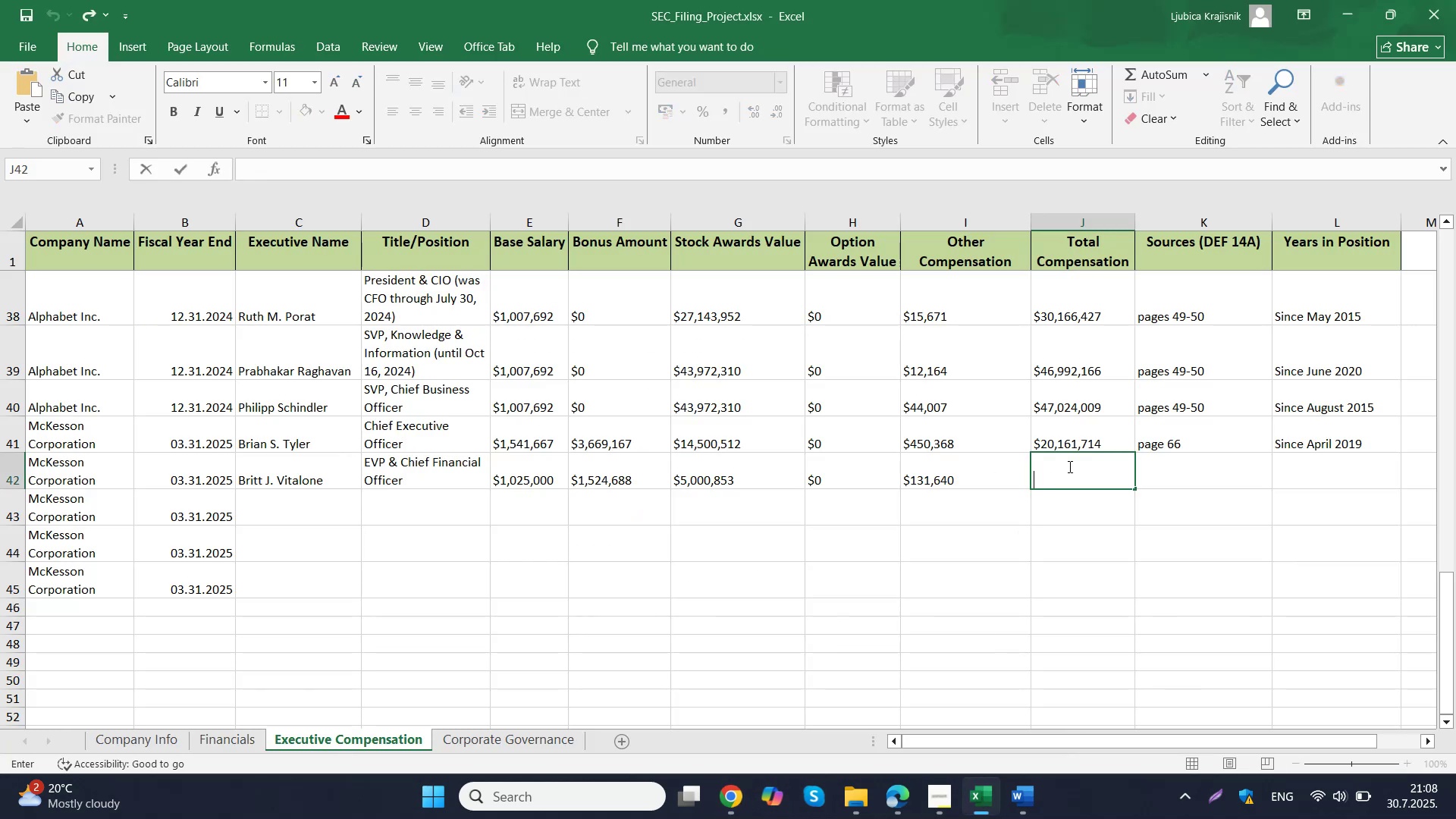 
key(Control+V)
 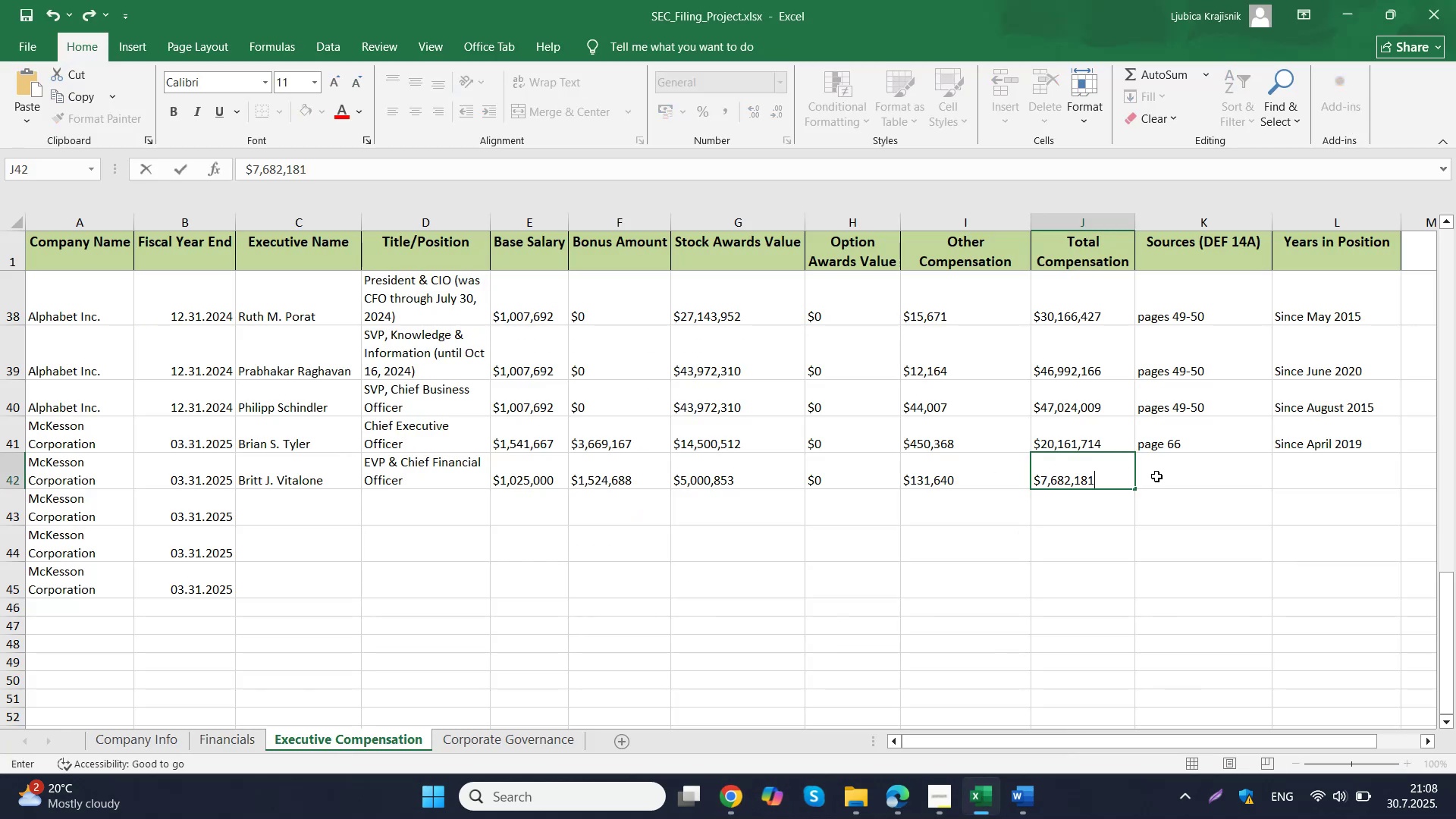 
left_click([1156, 476])
 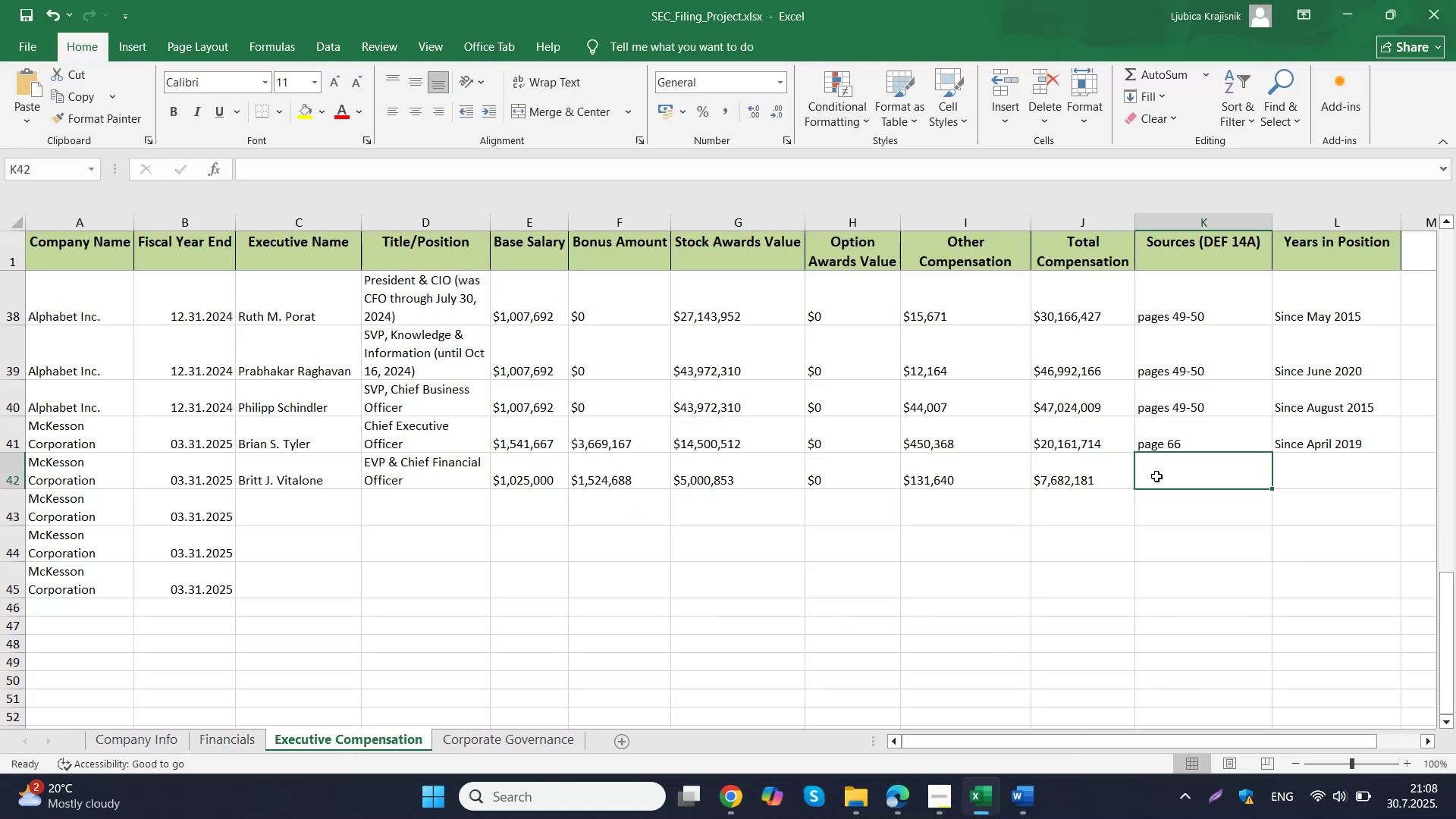 
type(page 66)
key(Tab)
type(Since Janary )
key(Backspace)
key(Backspace)
key(Backspace)
key(Backspace)
type(uary )
 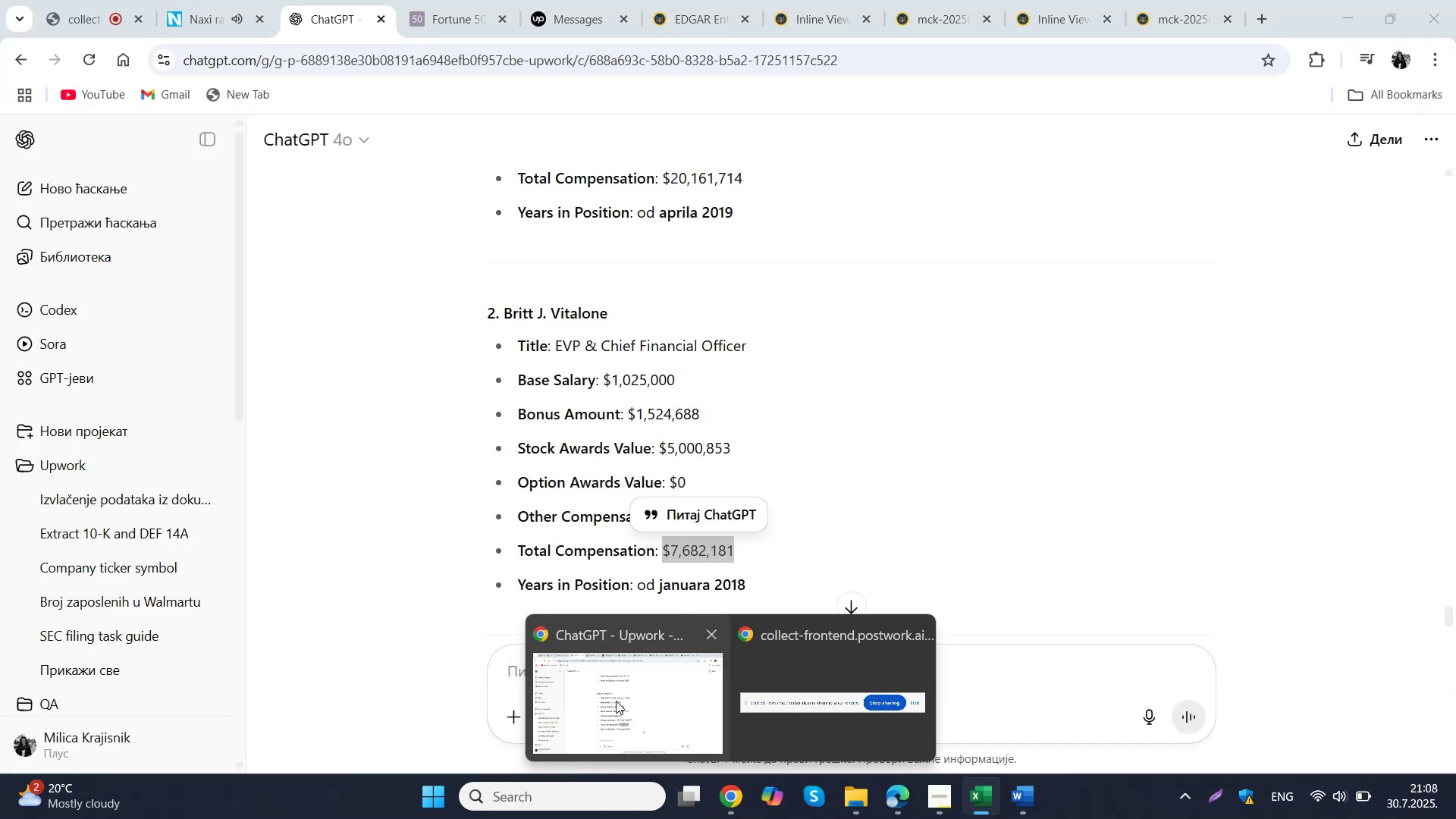 
key(Numpad2)
 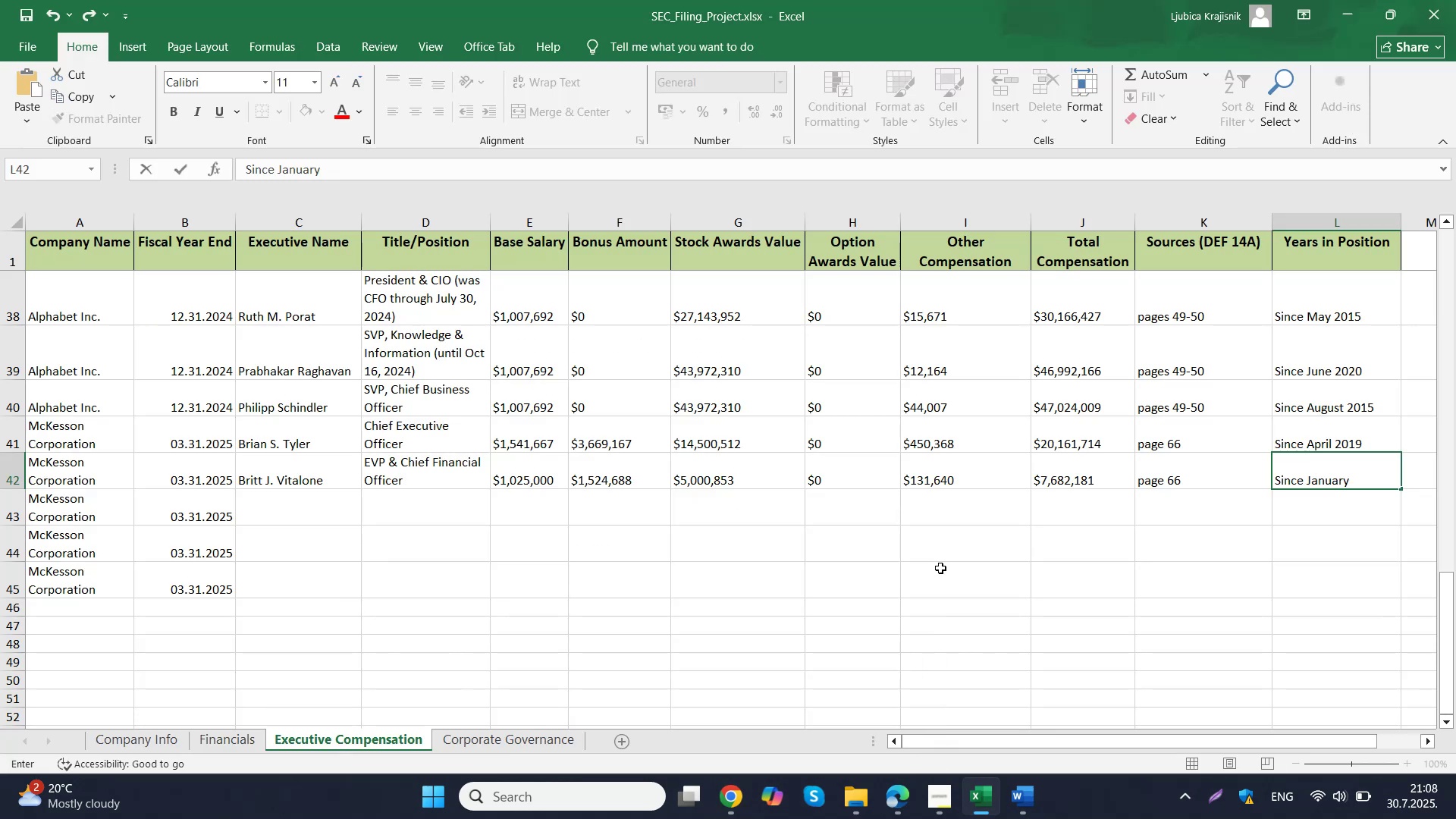 
key(Numpad0)
 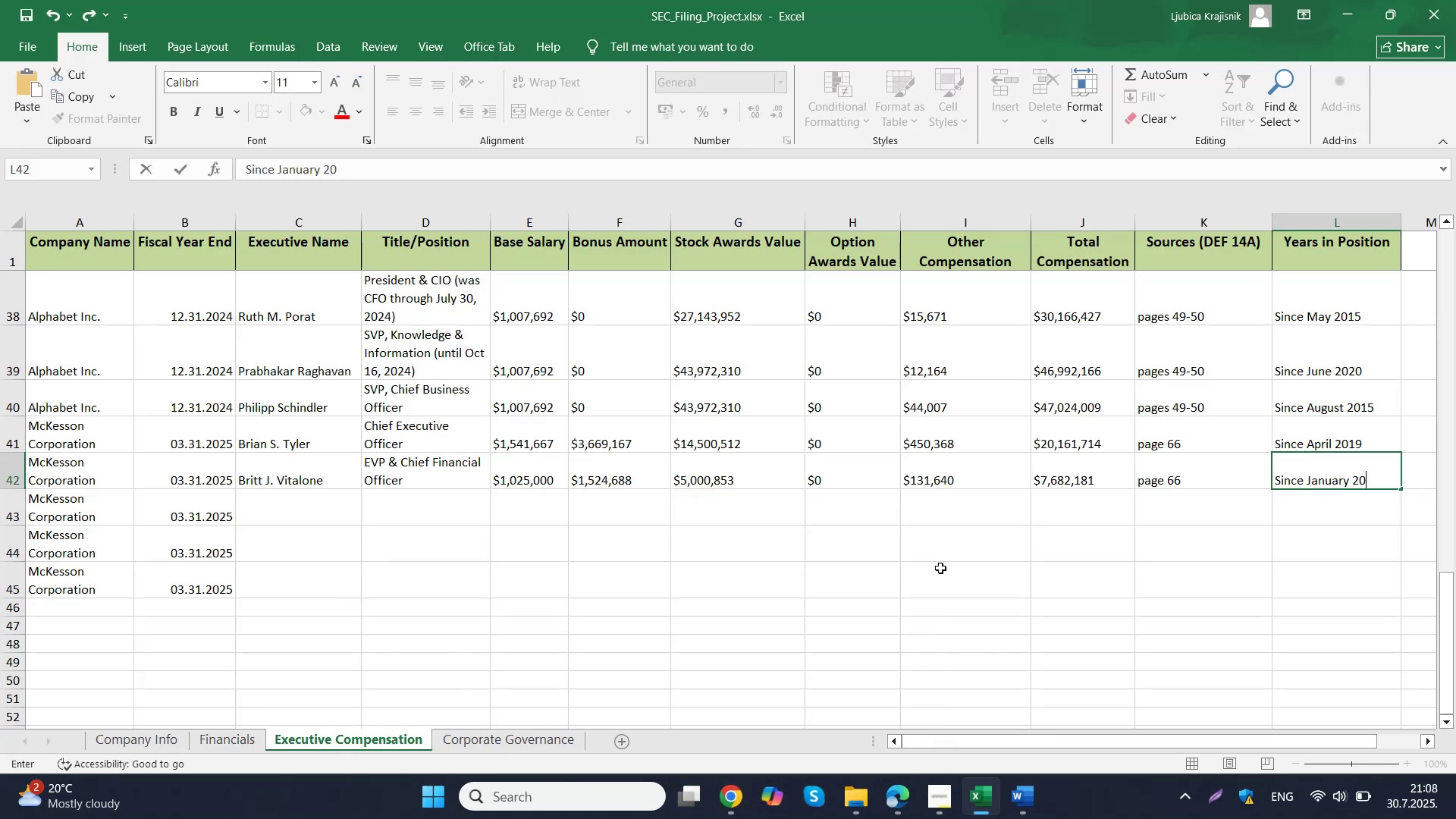 
key(Numpad1)
 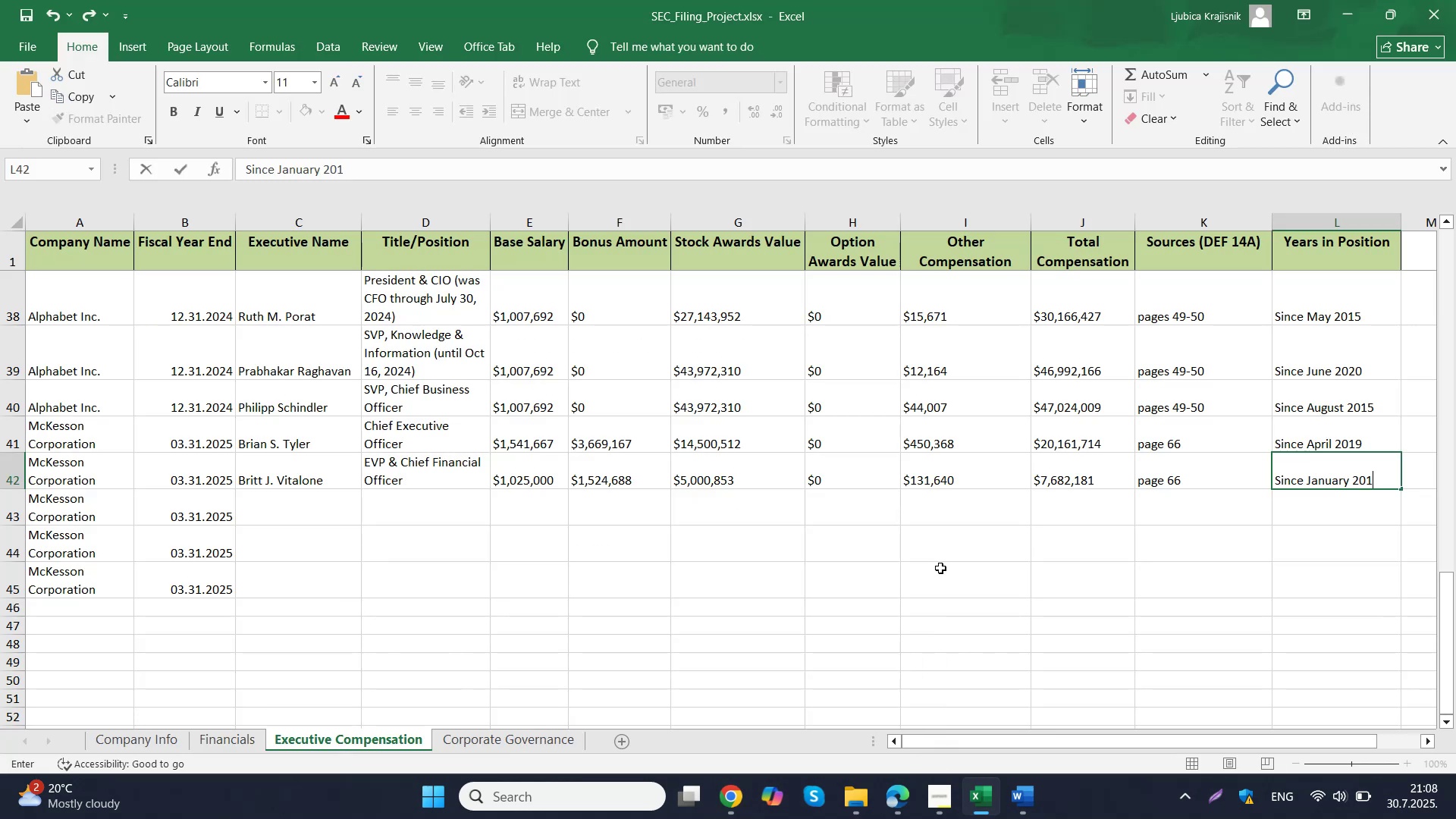 
key(Numpad8)
 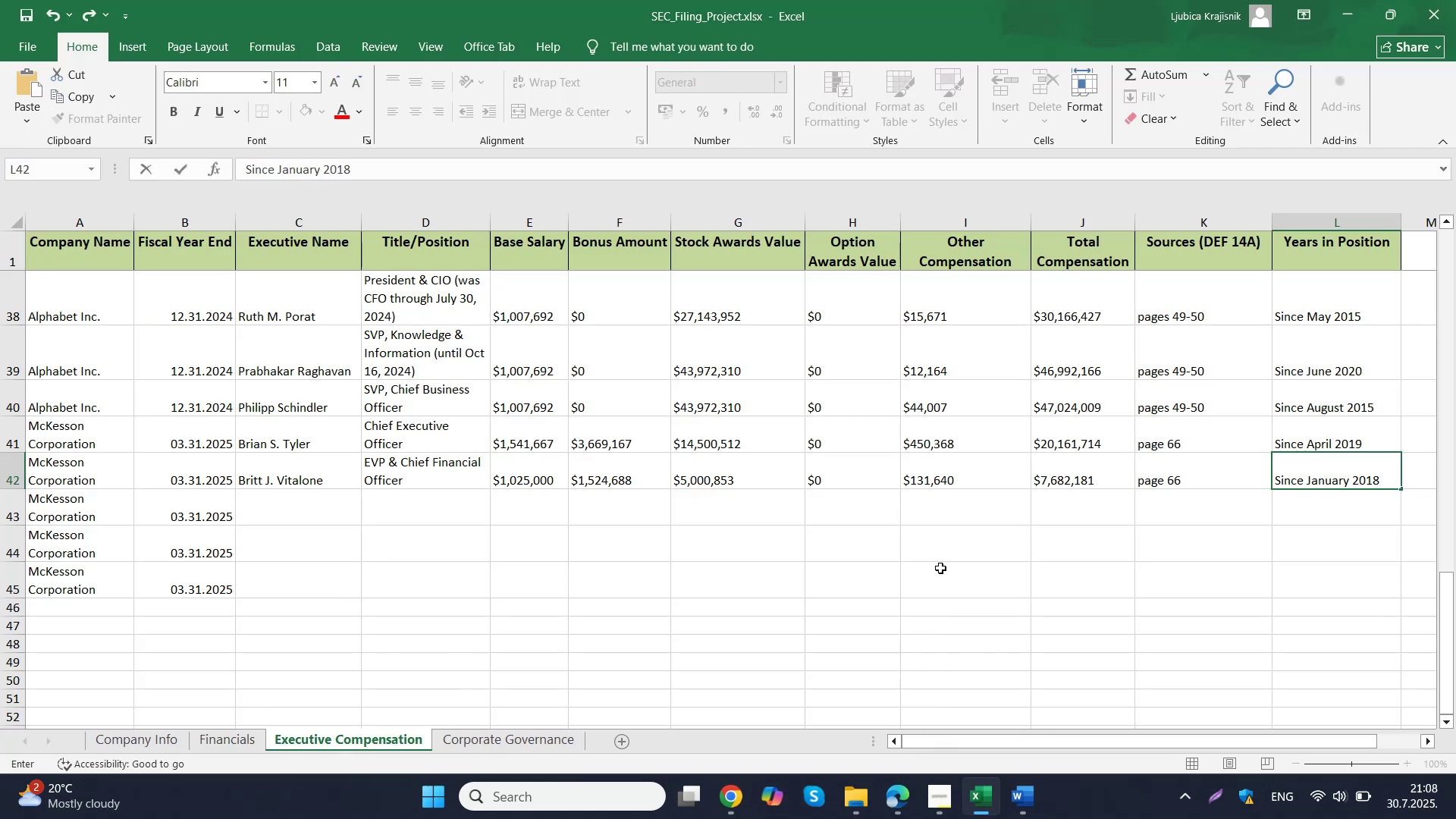 
scroll: coordinate [748, 513], scroll_direction: down, amount: 2.0
 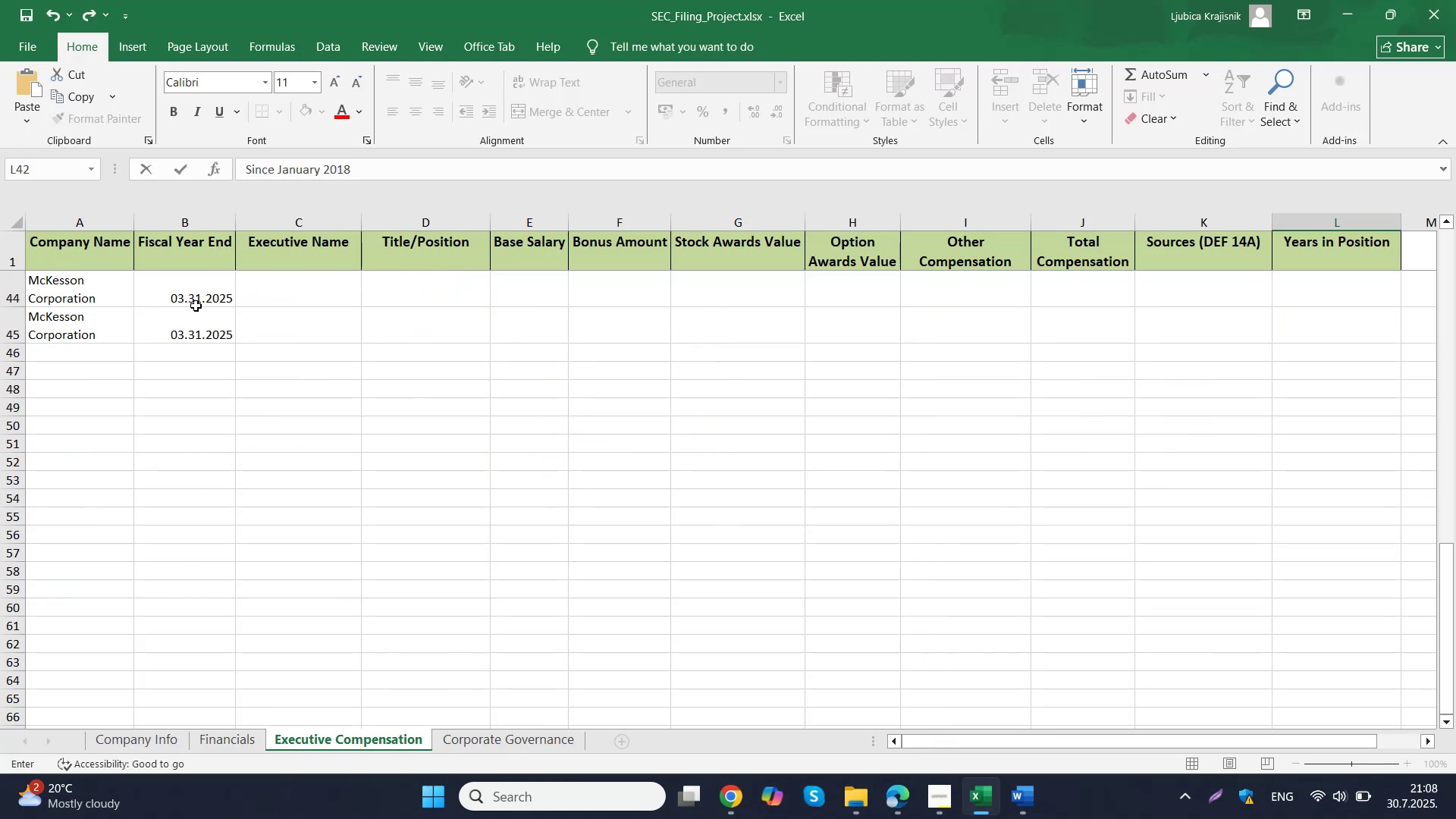 
scroll: coordinate [201, 337], scroll_direction: up, amount: 1.0
 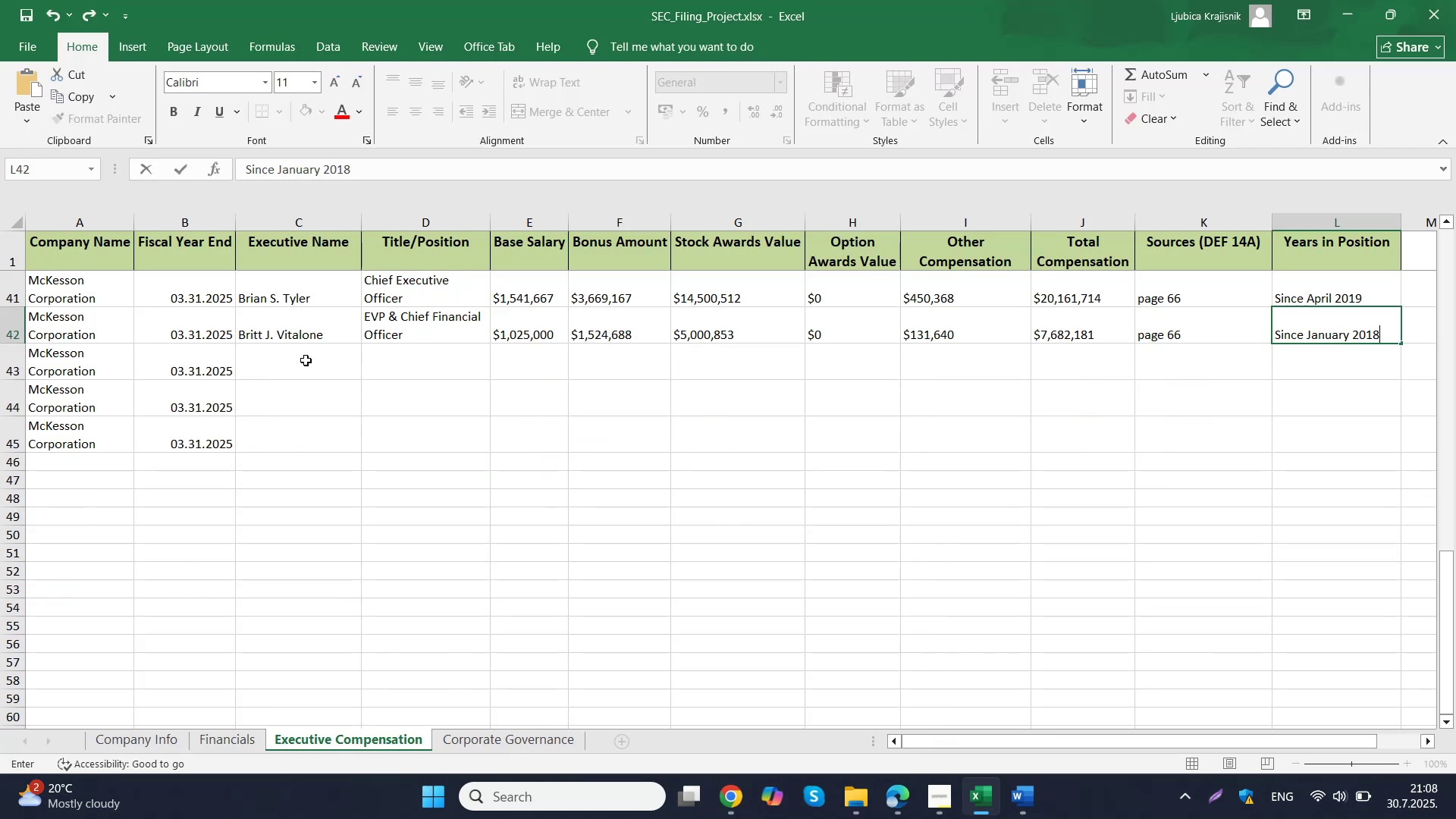 
left_click([309, 346])
 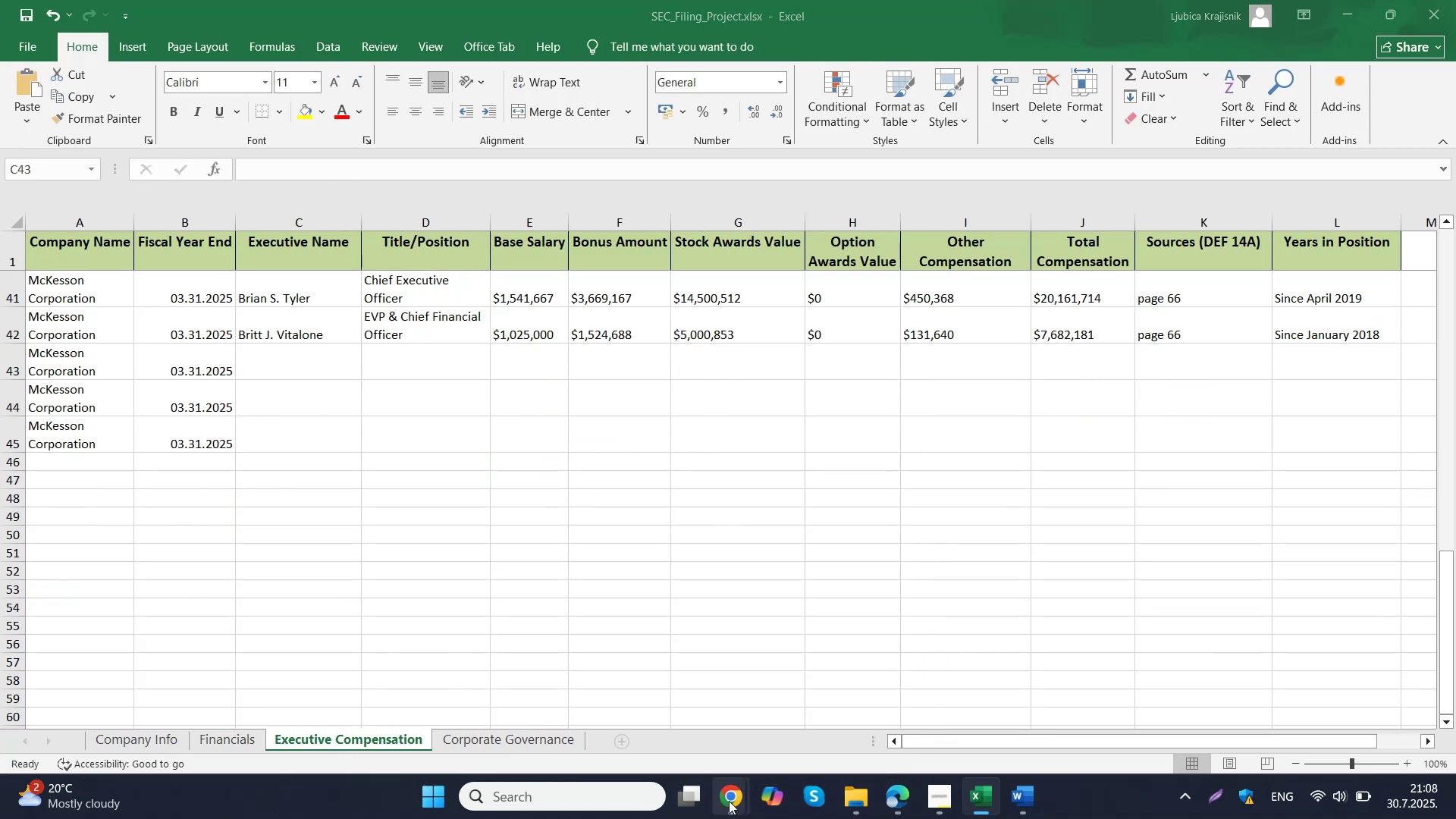 
double_click([672, 729])
 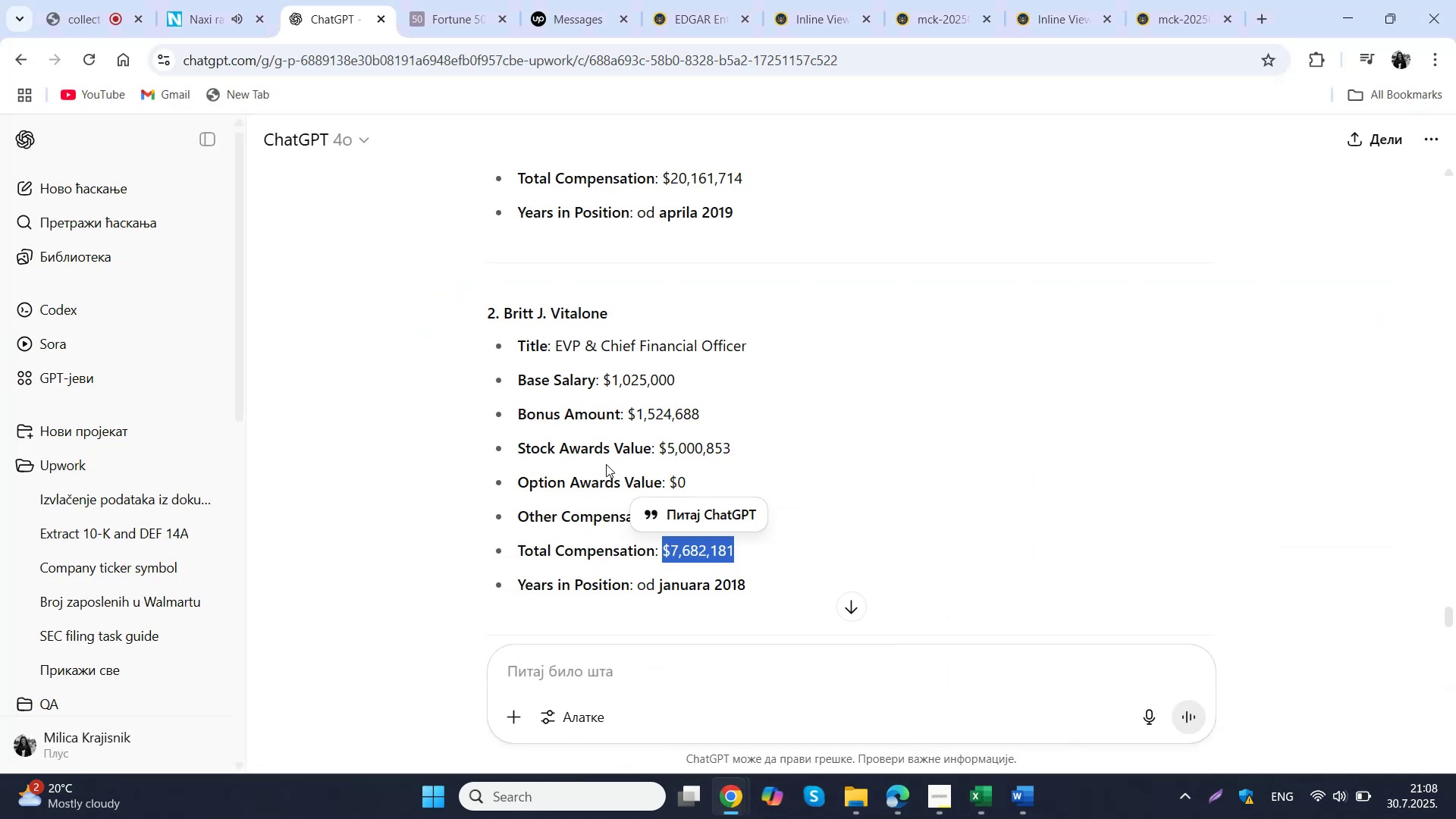 
scroll: coordinate [602, 419], scroll_direction: down, amount: 4.0
 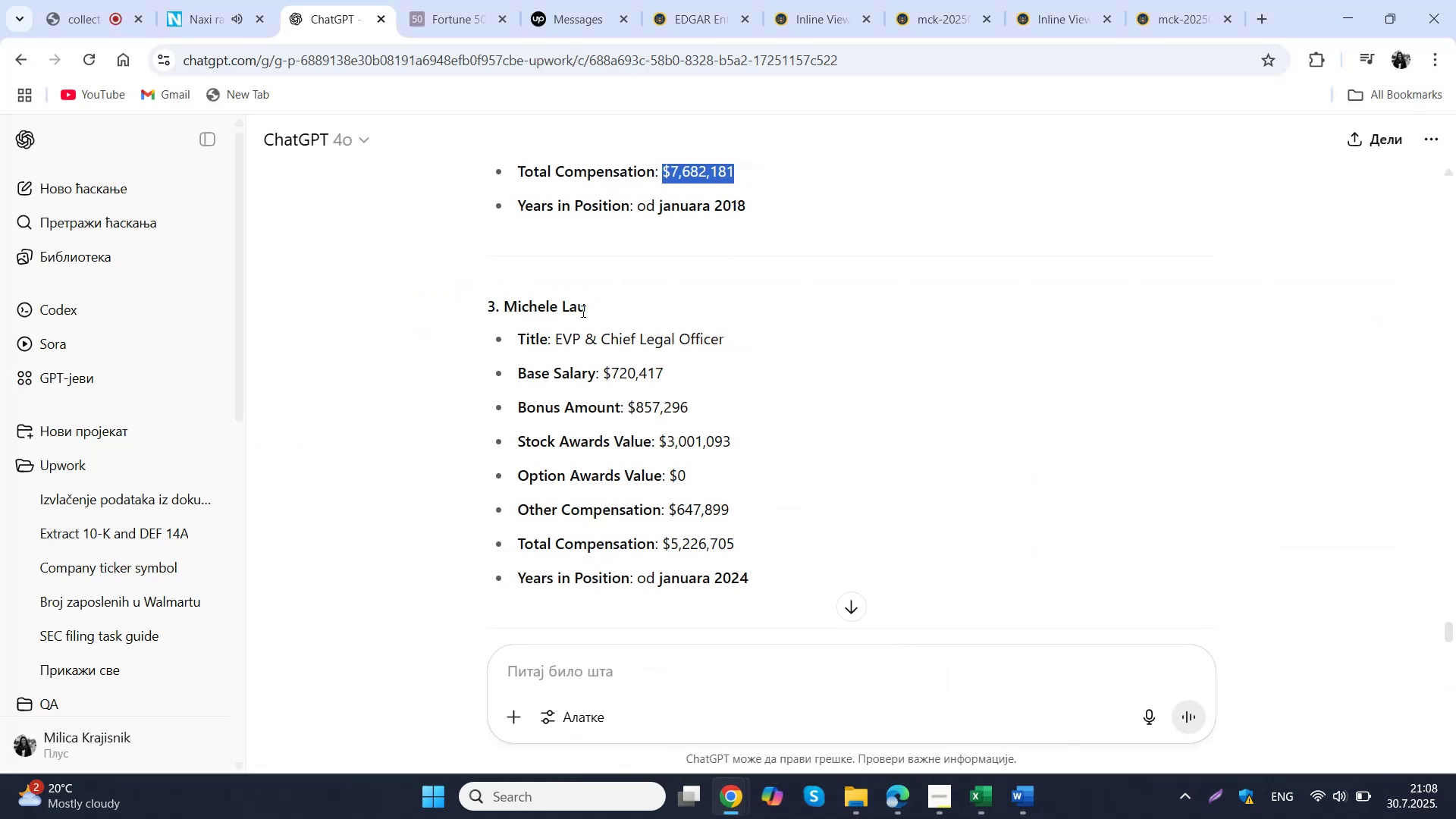 
left_click_drag(start_coordinate=[586, 304], to_coordinate=[505, 307])
 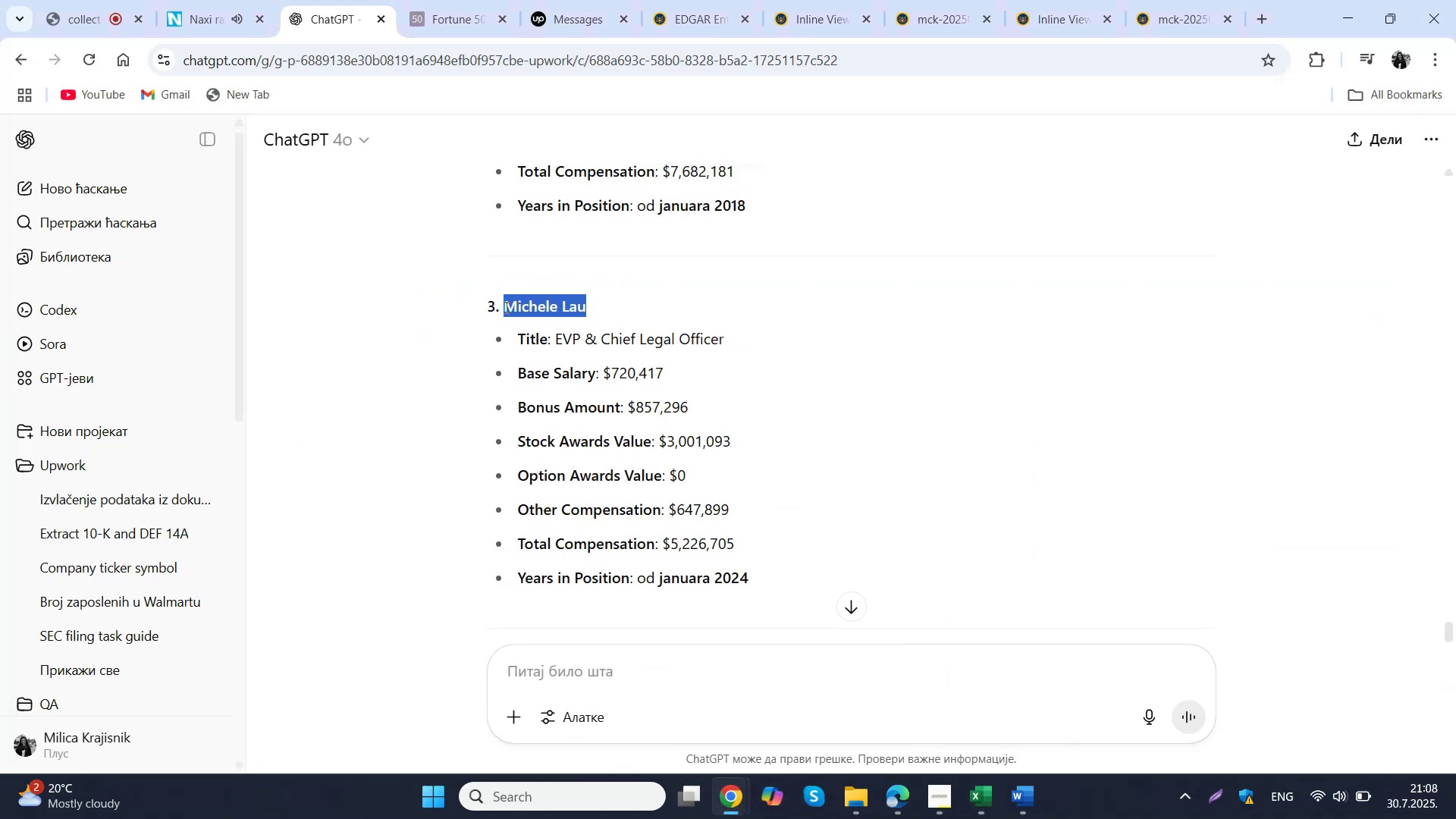 
key(Control+C)
 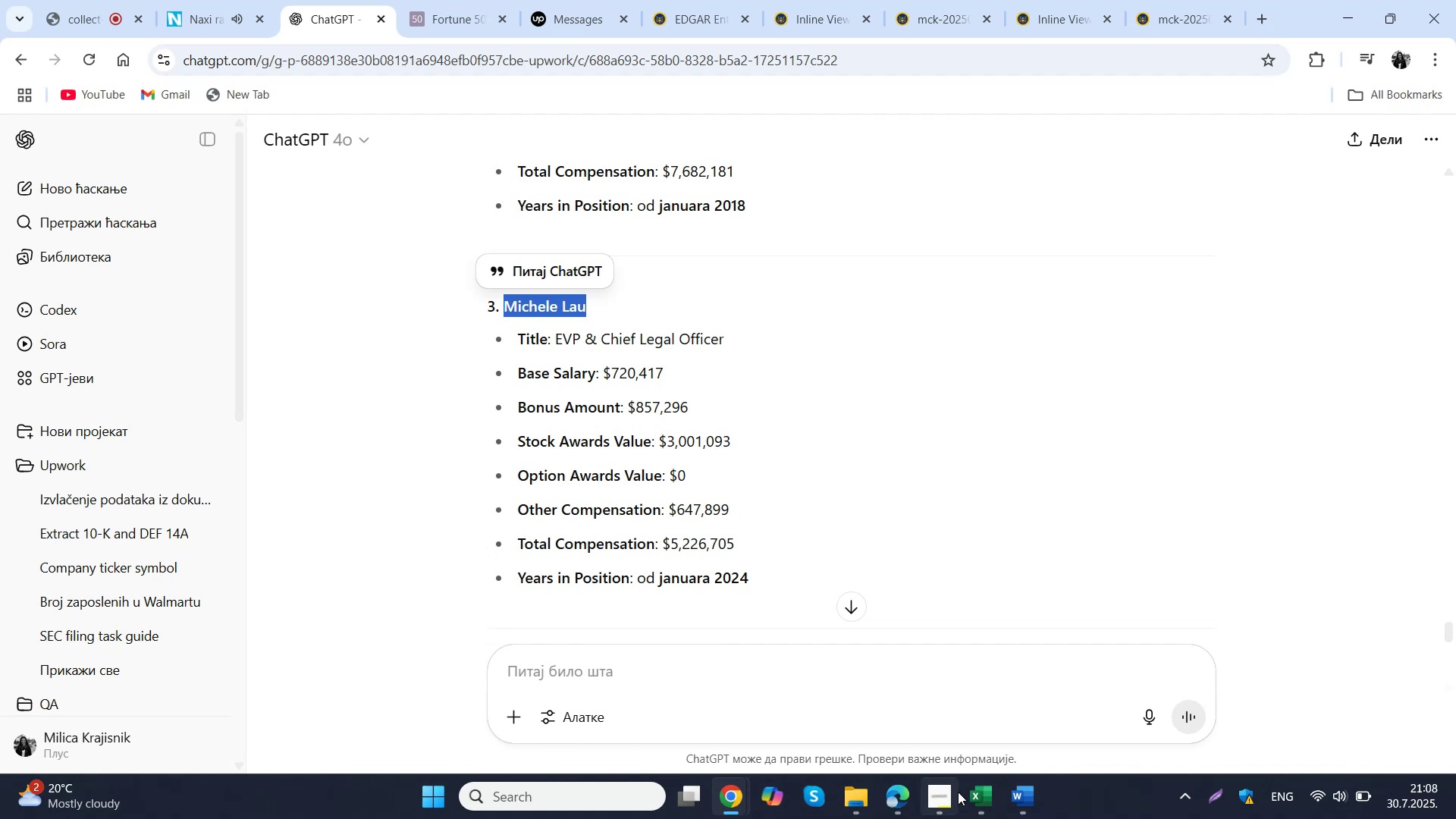 
left_click([968, 792])
 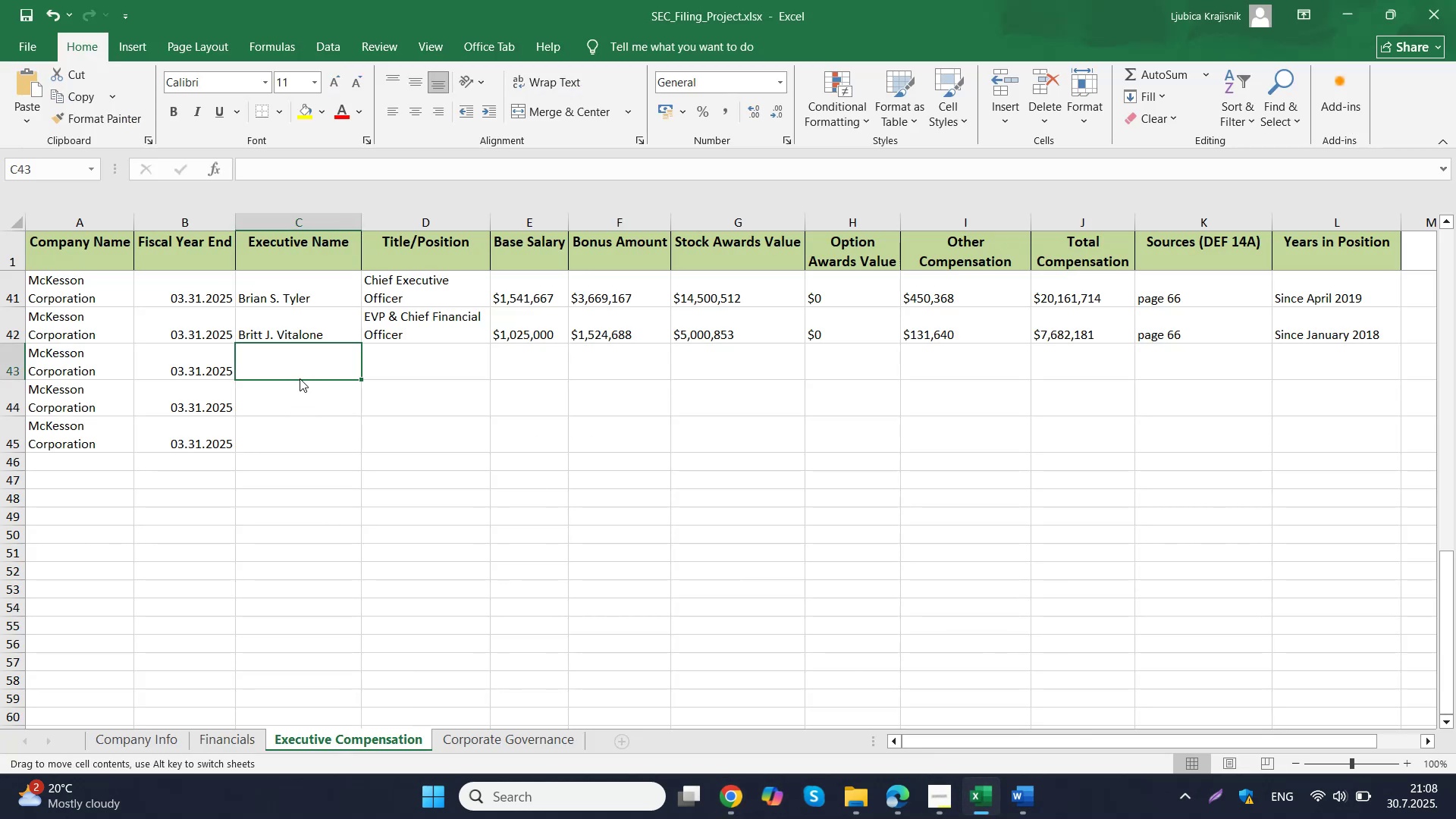 
double_click([300, 378])
 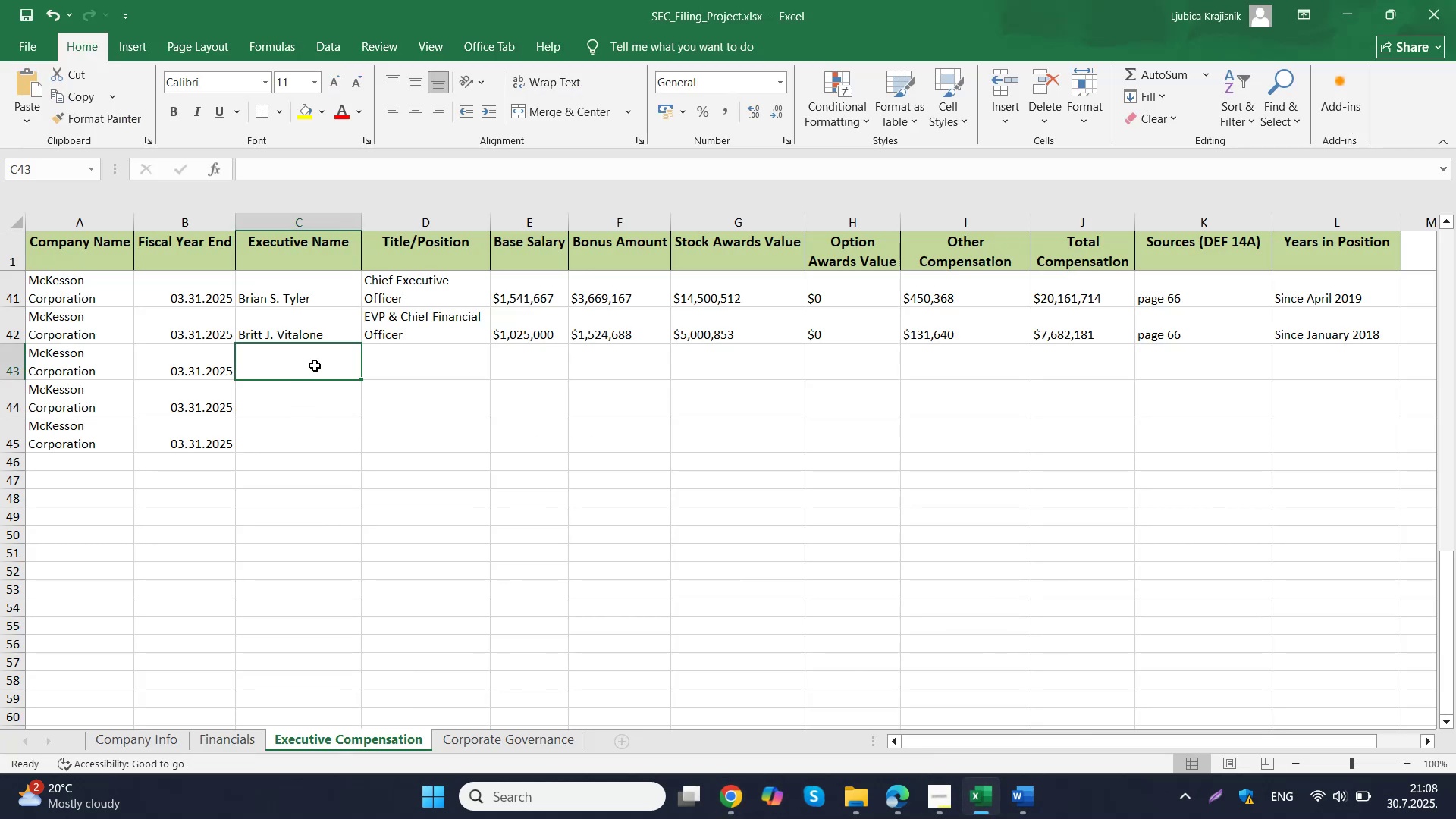 
triple_click([315, 366])
 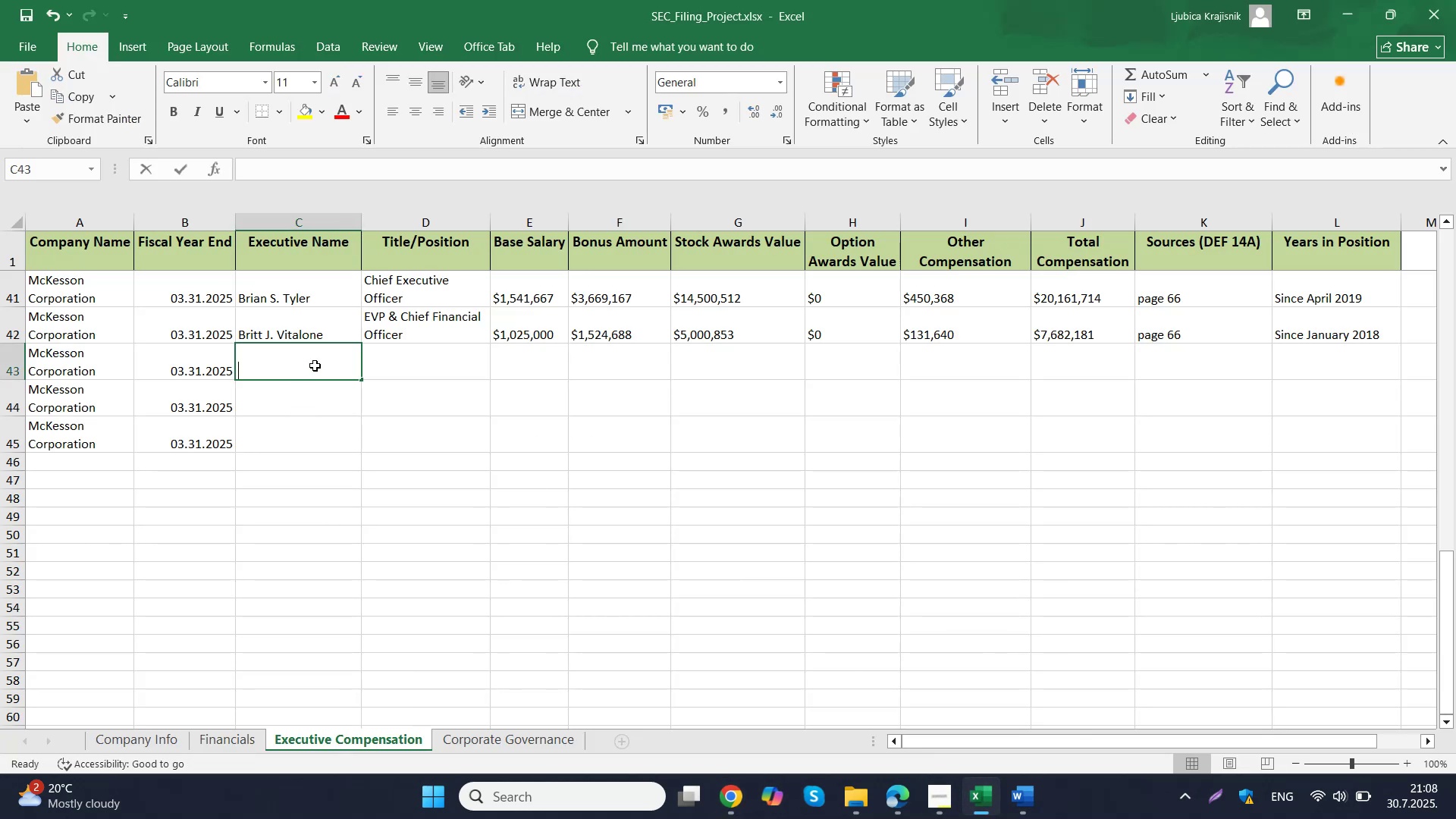 
triple_click([315, 366])
 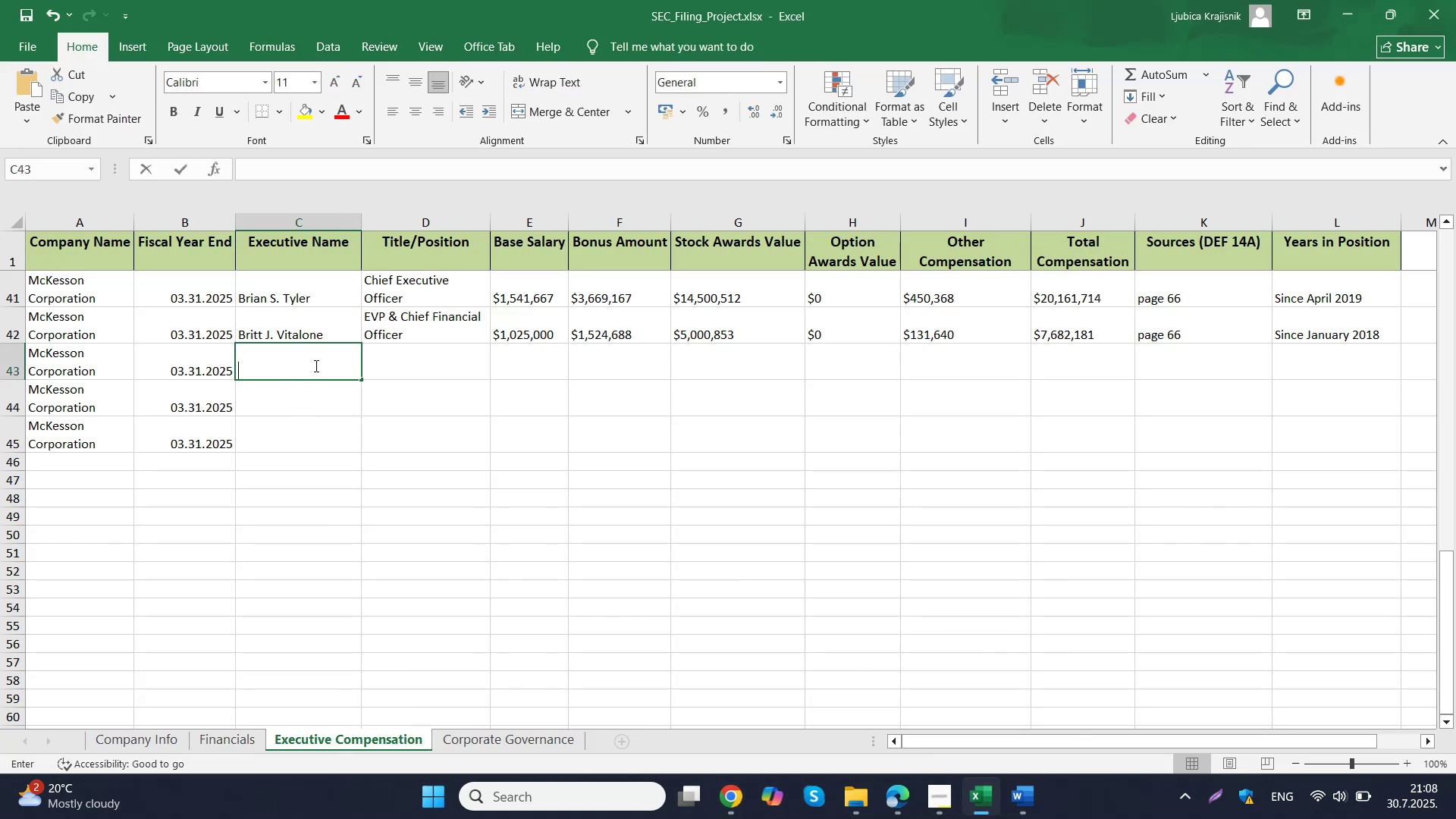 
key(Control+ControlLeft)
 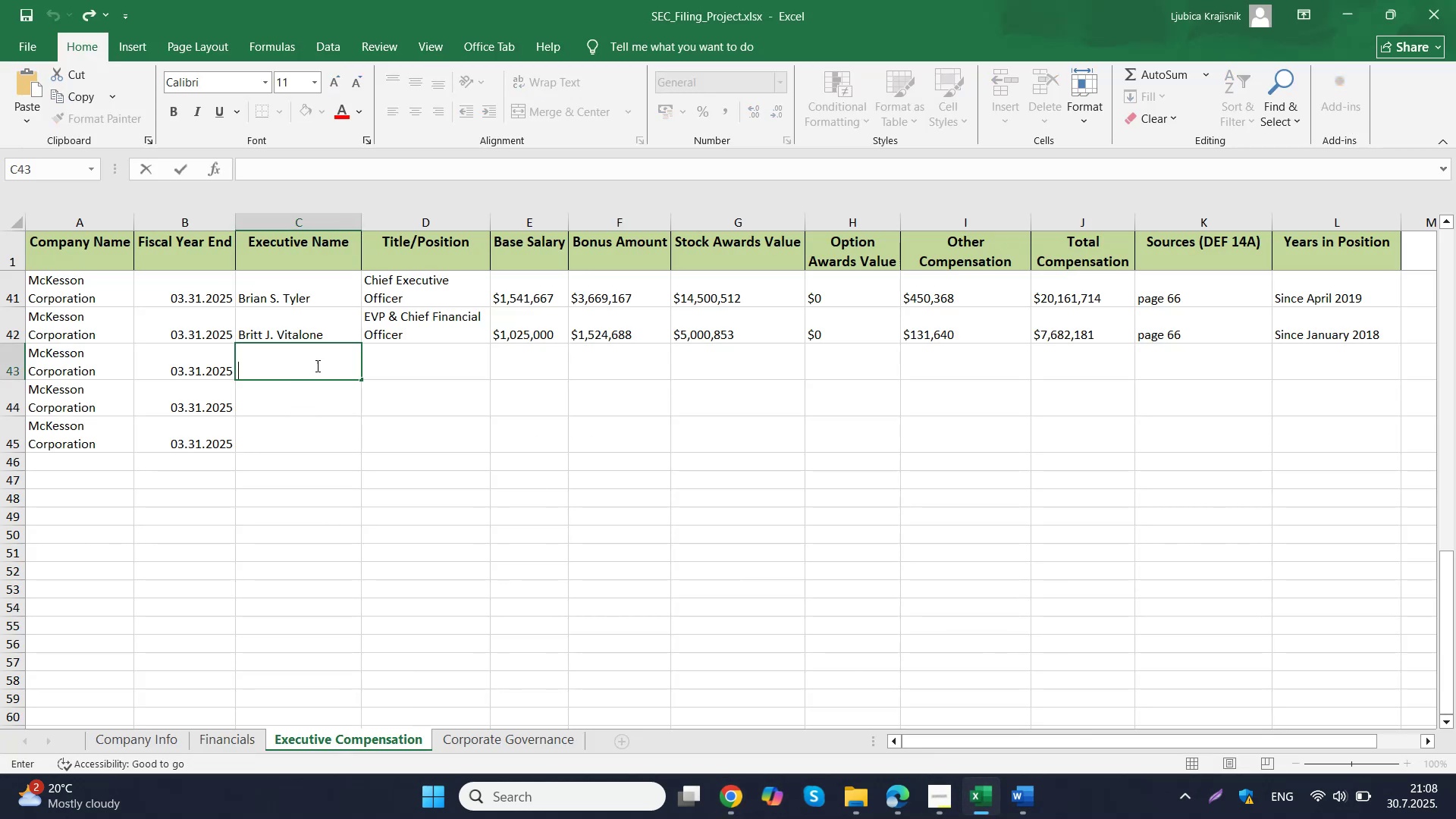 
key(Control+V)
 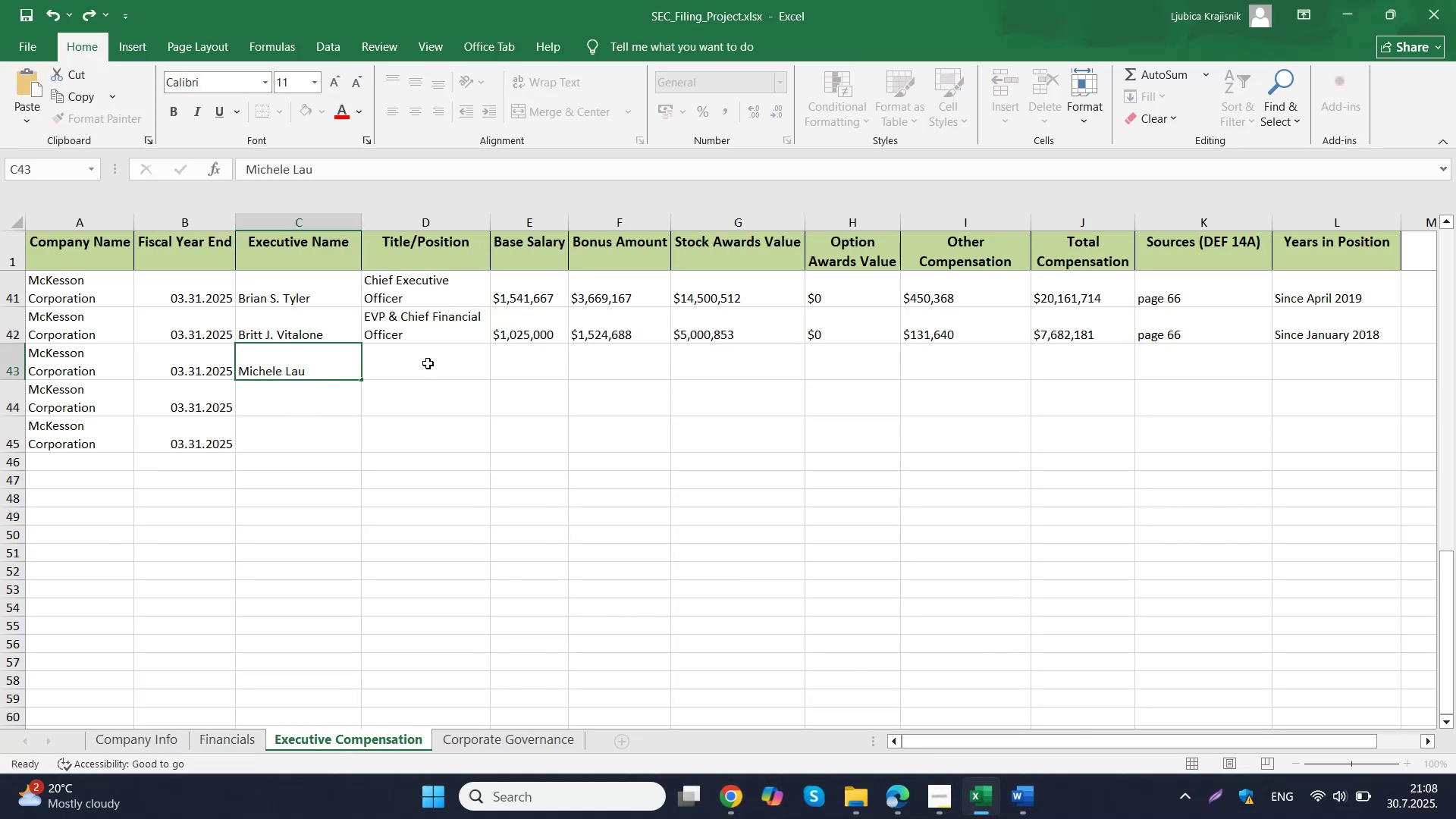 
triple_click([428, 363])
 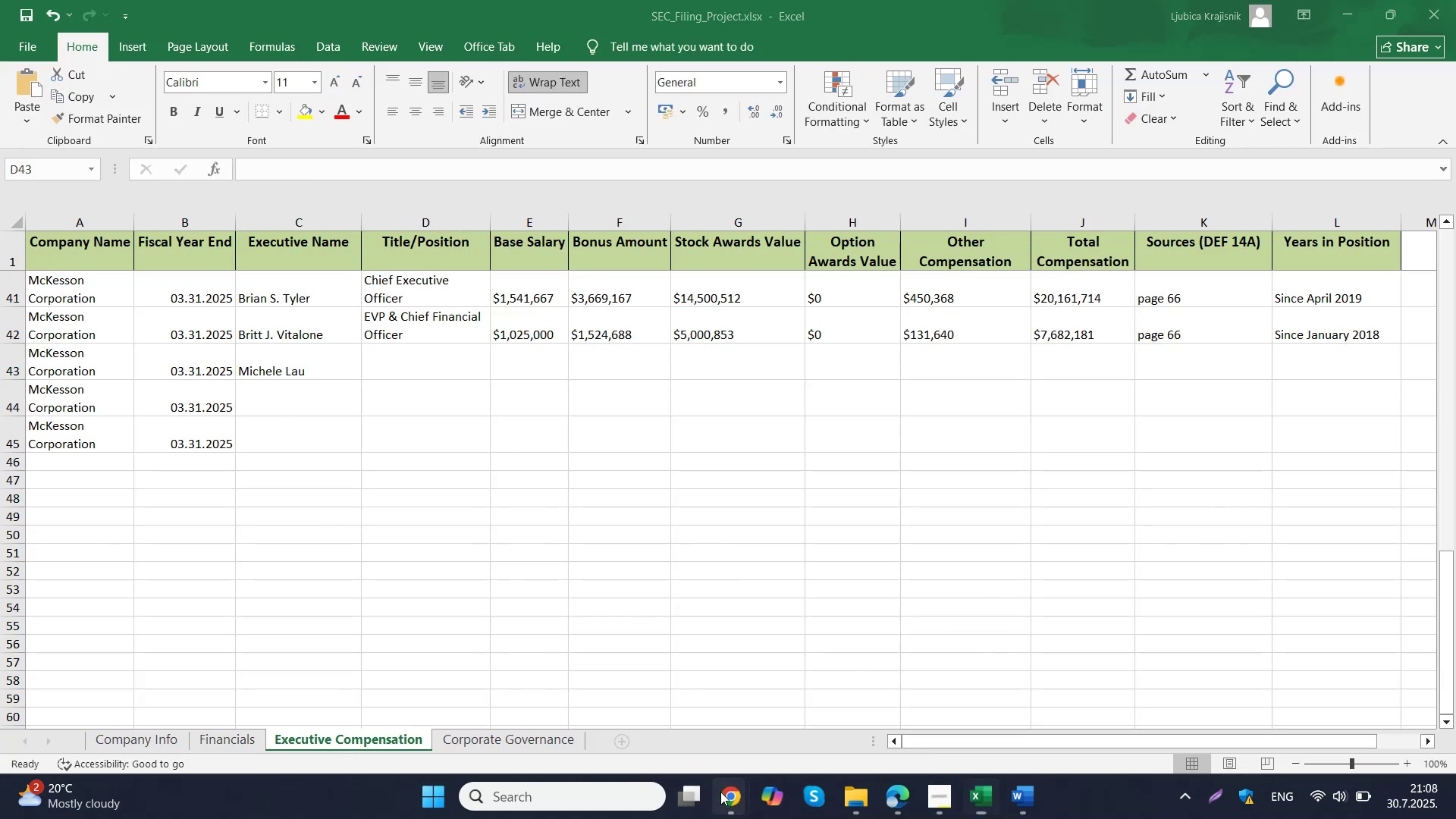 
double_click([651, 678])
 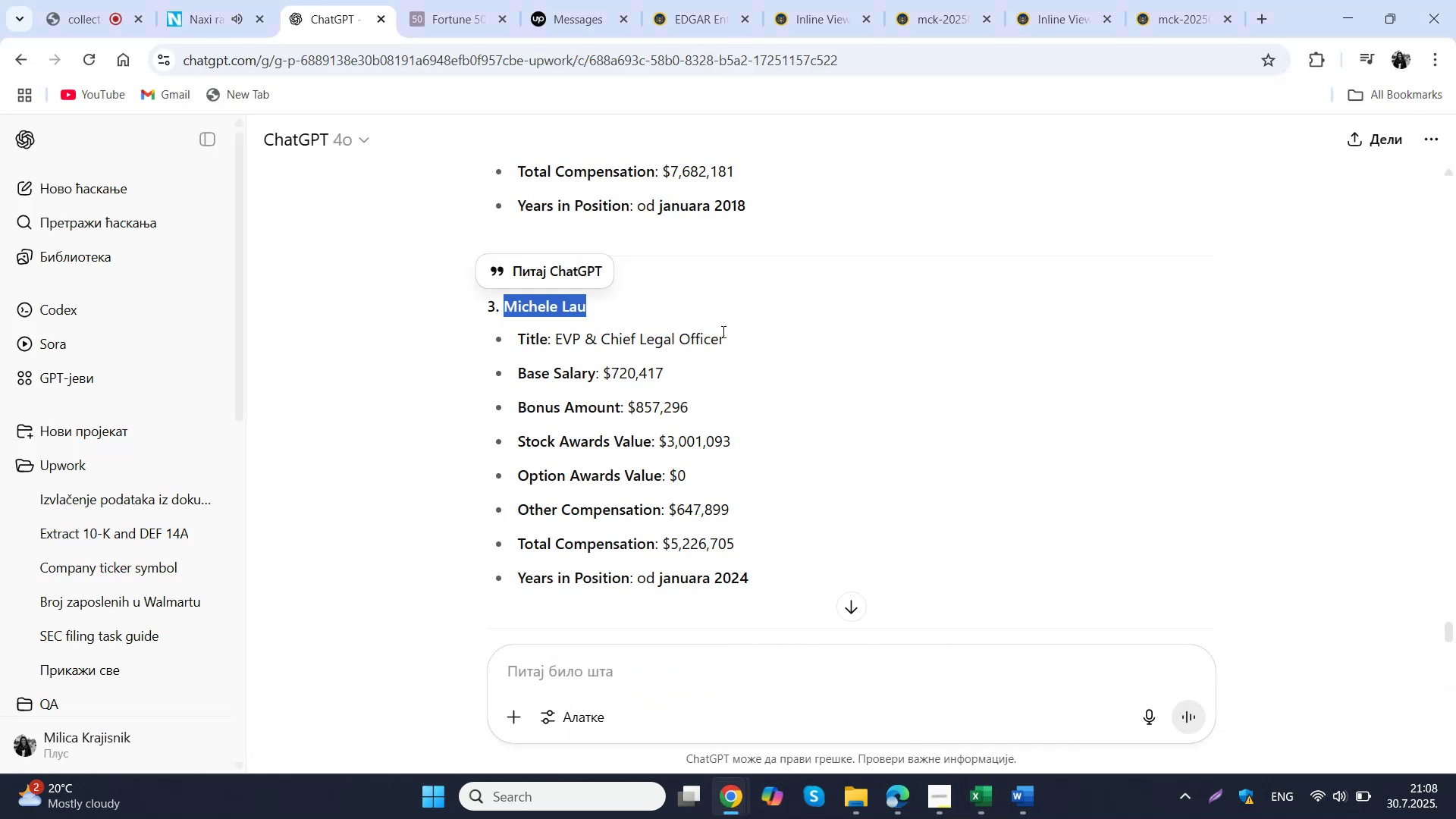 
left_click_drag(start_coordinate=[728, 340], to_coordinate=[554, 340])
 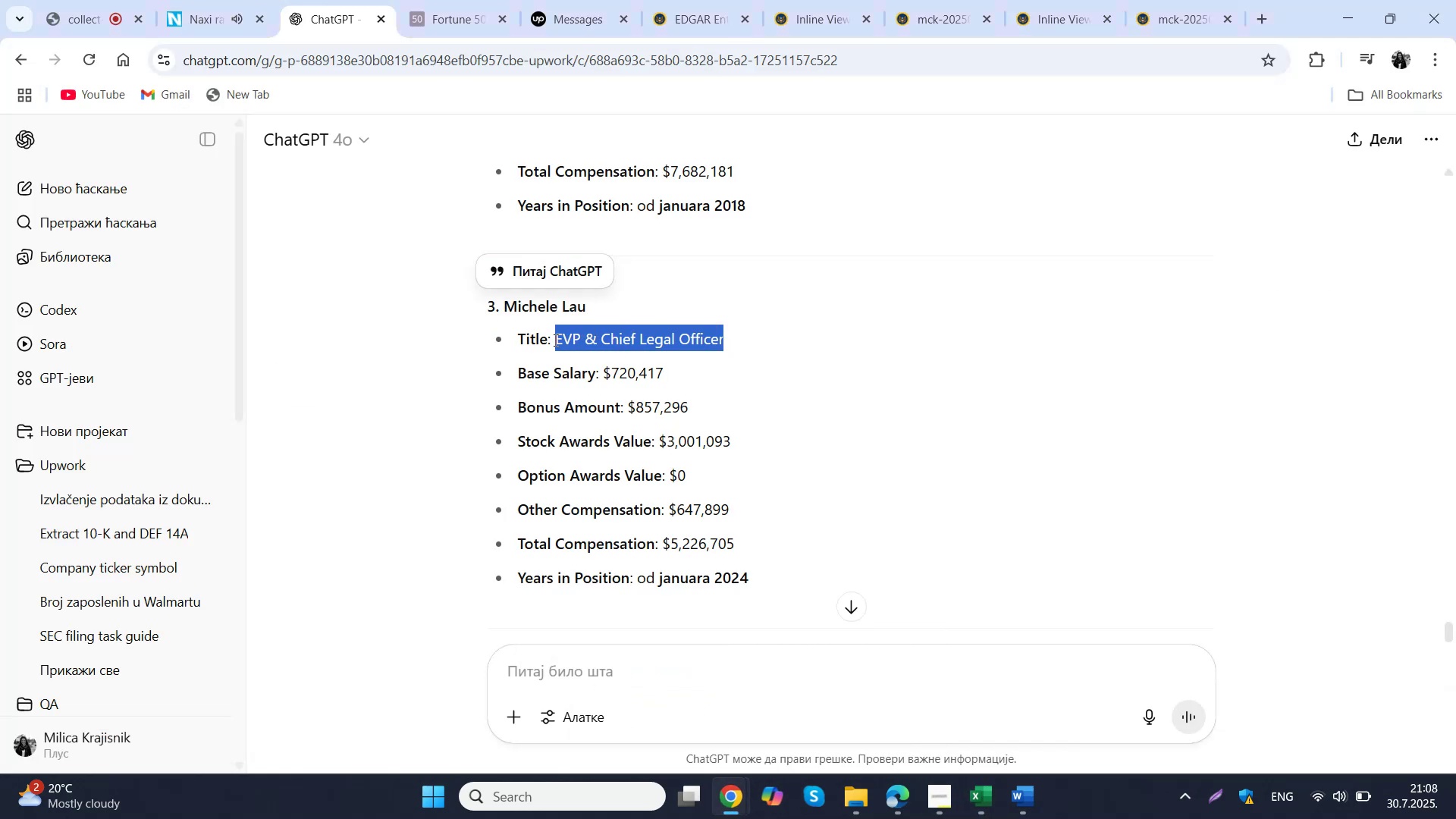 
key(Control+C)
 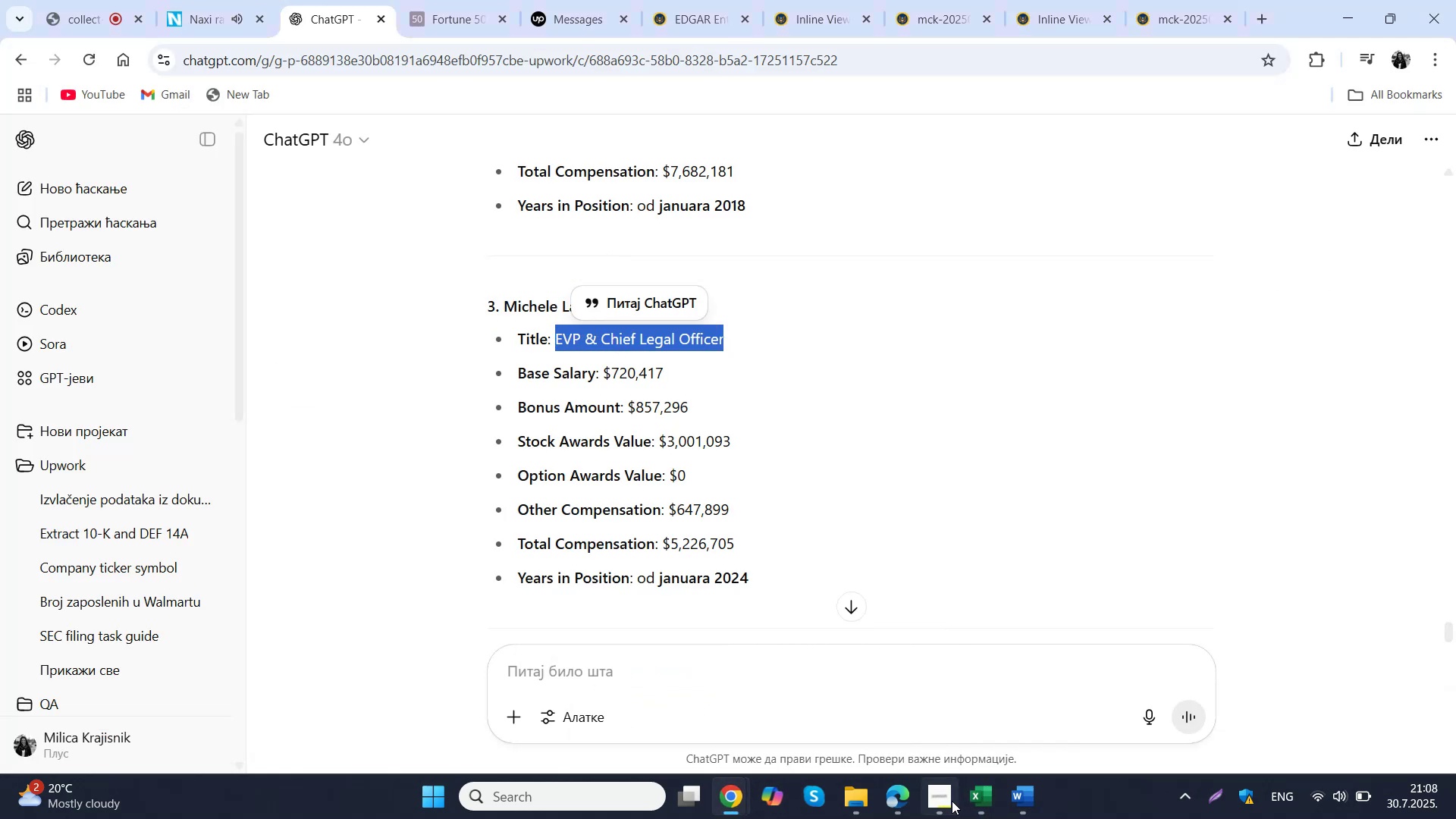 
left_click([972, 801])
 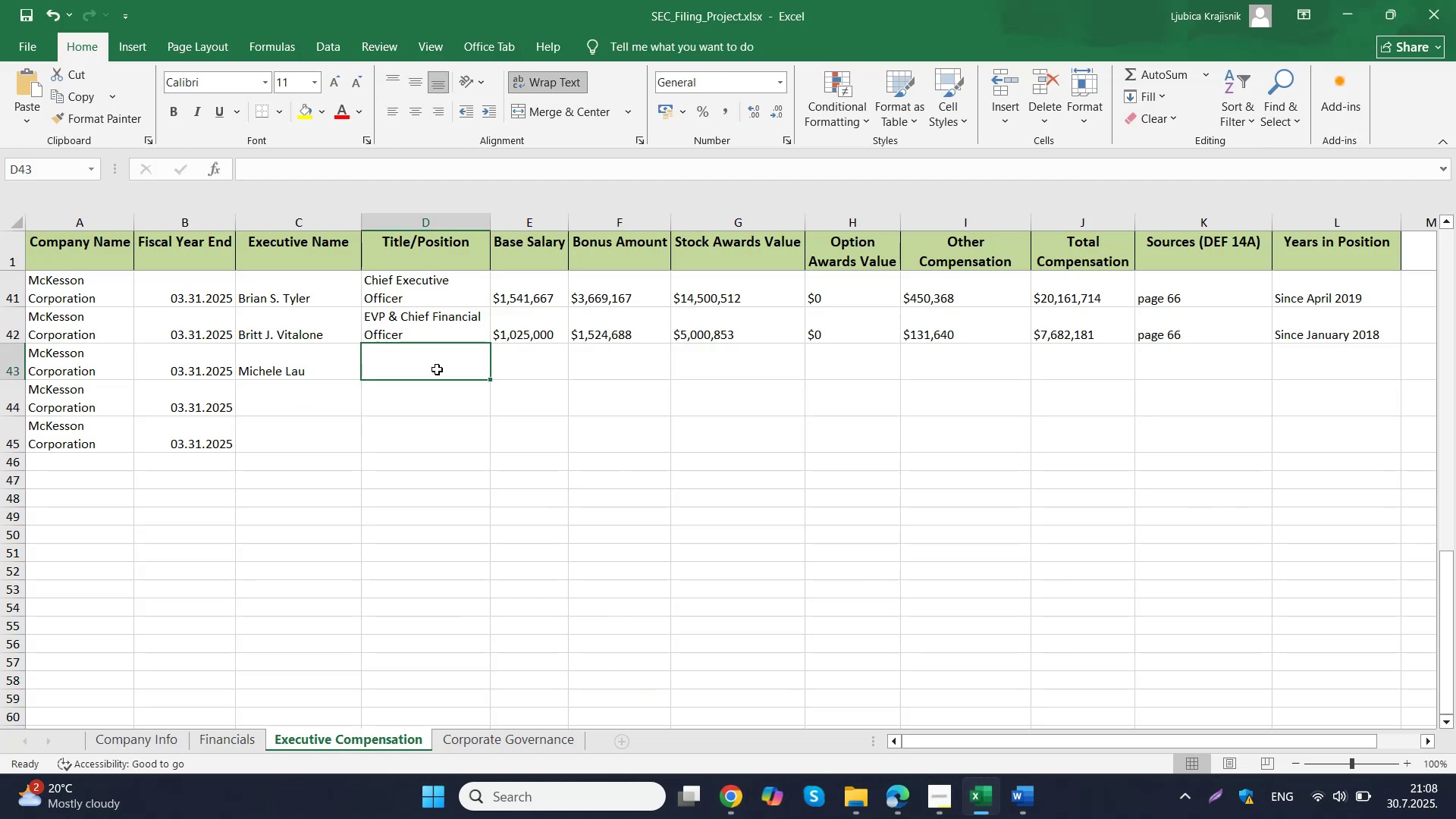 
double_click([437, 369])
 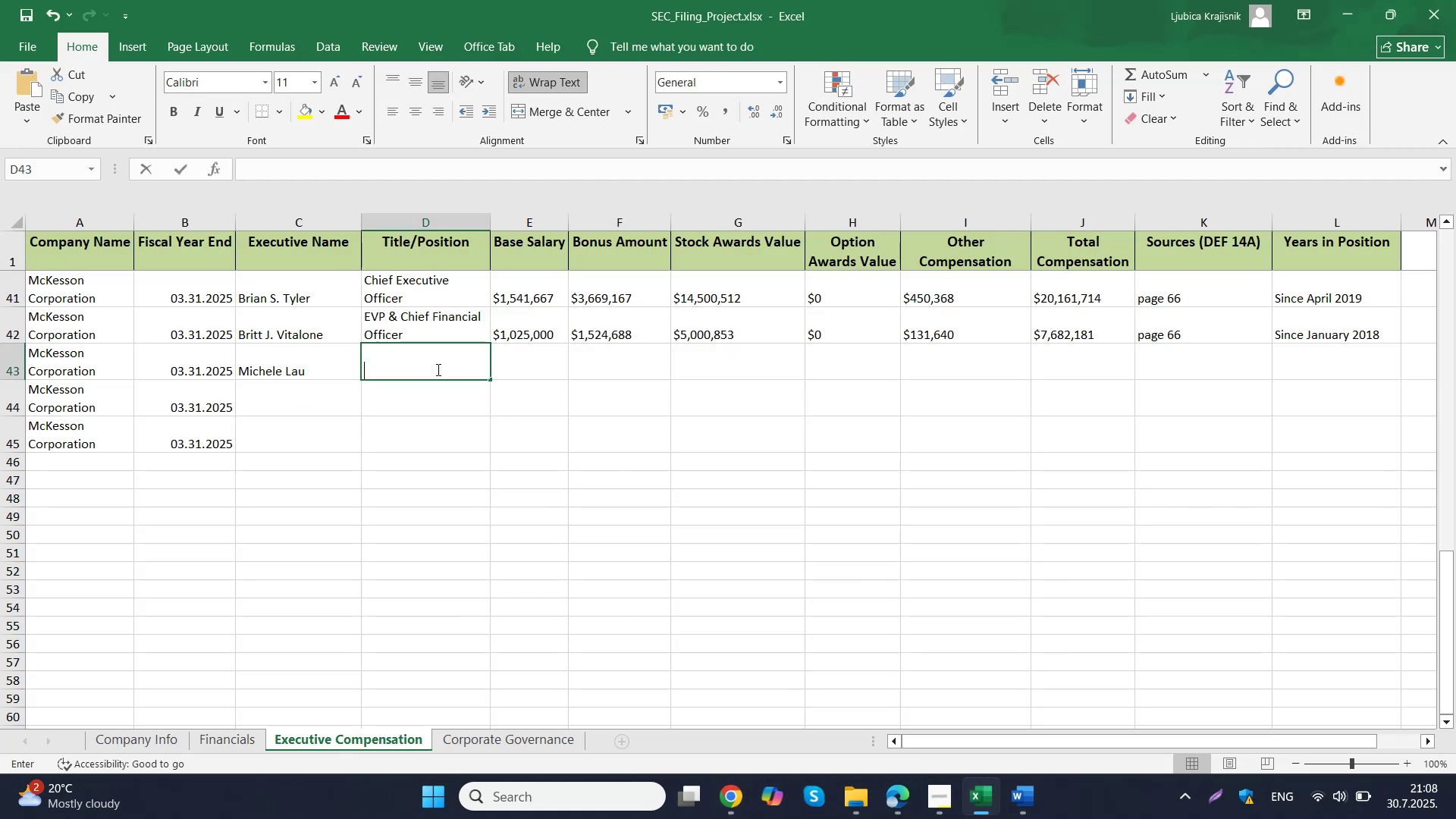 
key(Control+ControlLeft)
 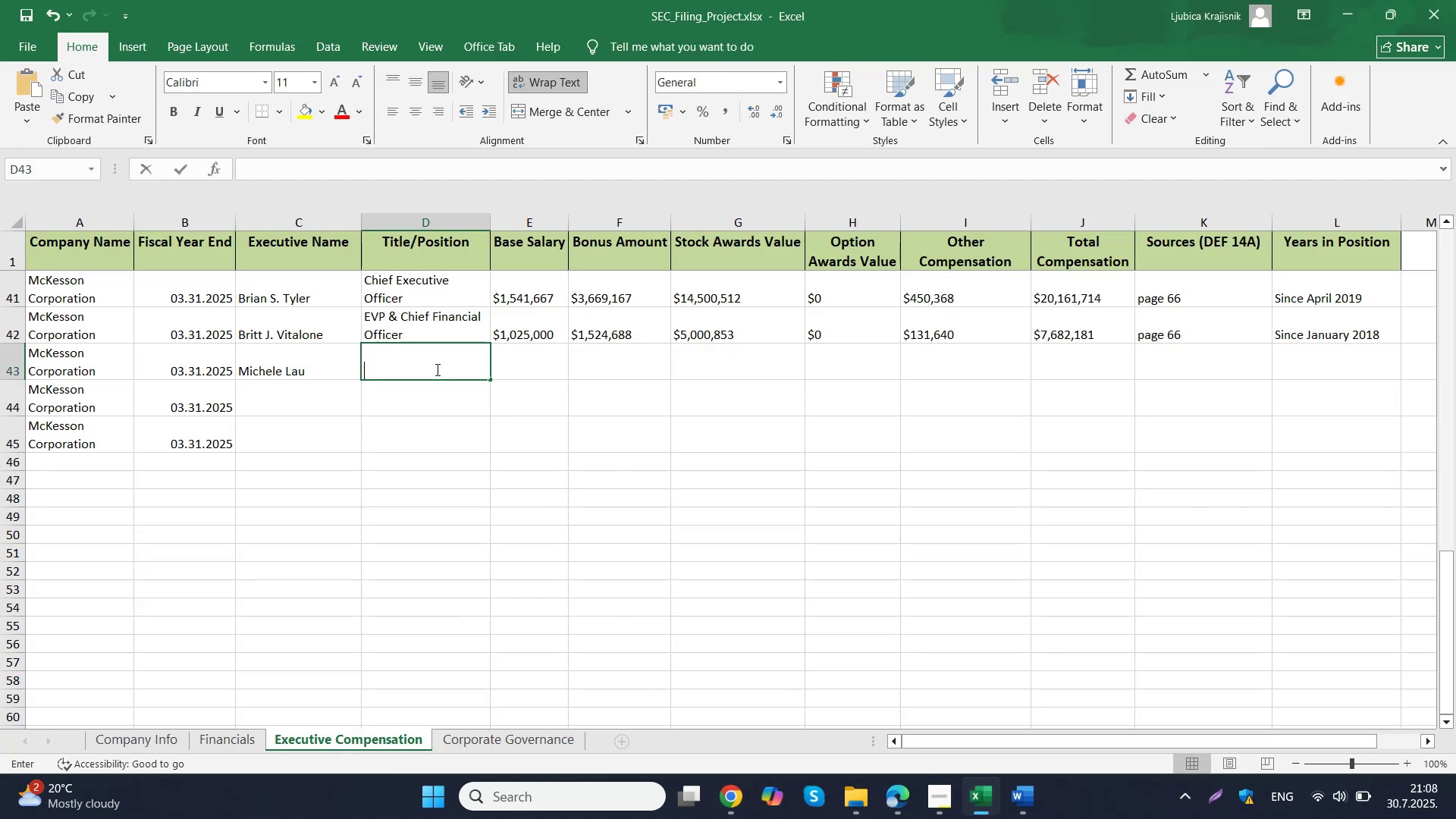 
key(Control+V)
 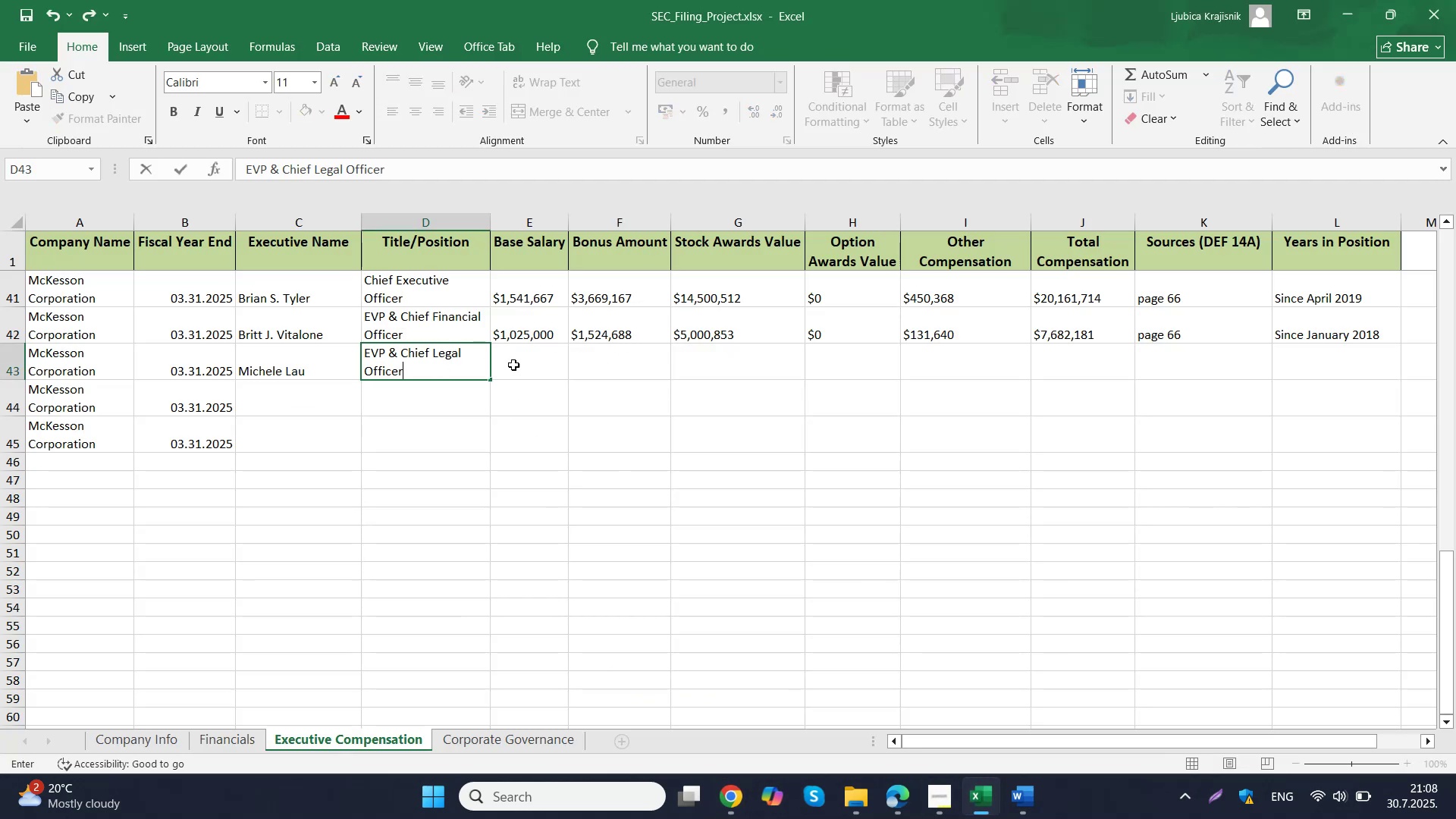 
left_click([513, 365])
 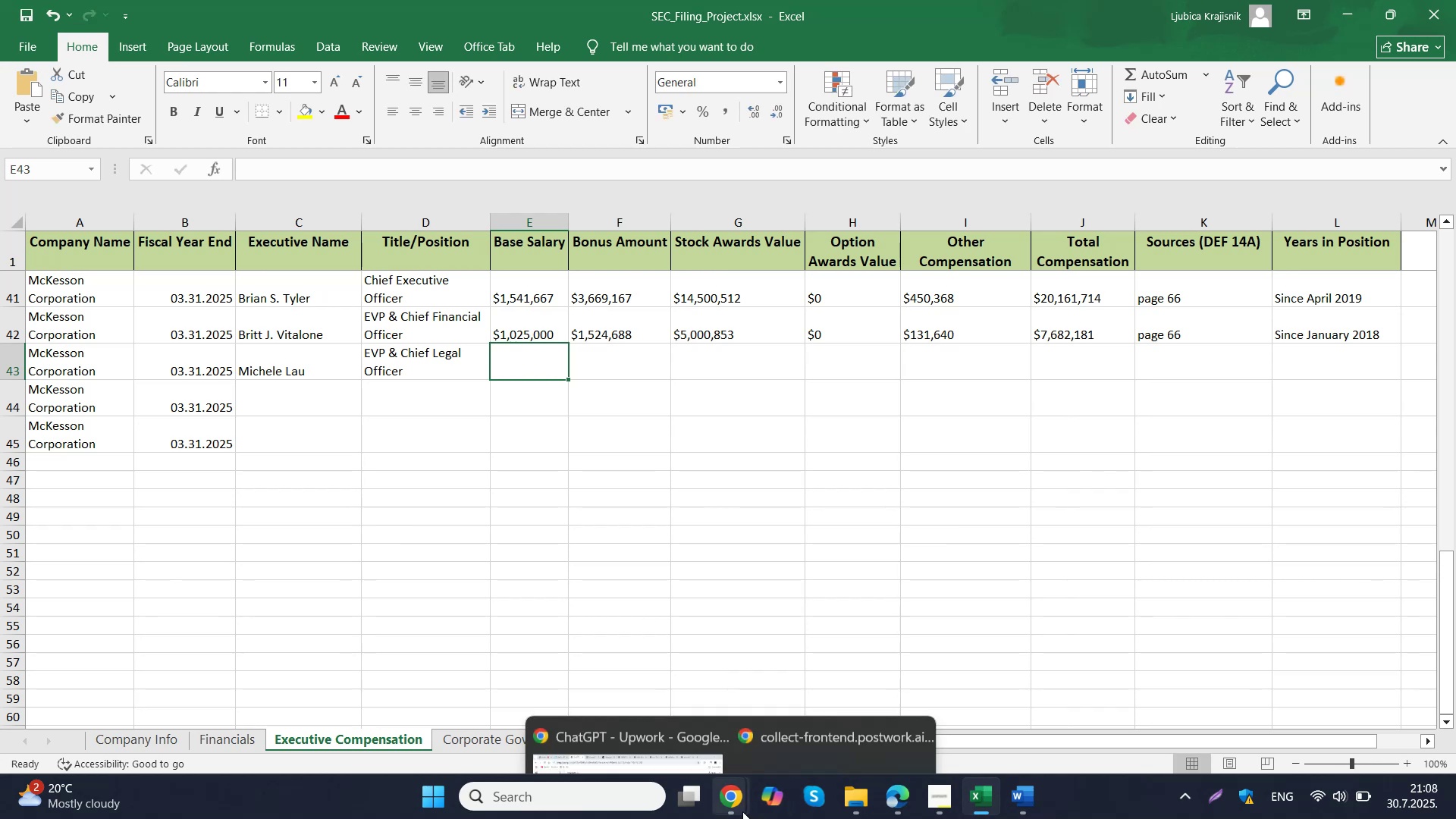 
left_click([675, 730])
 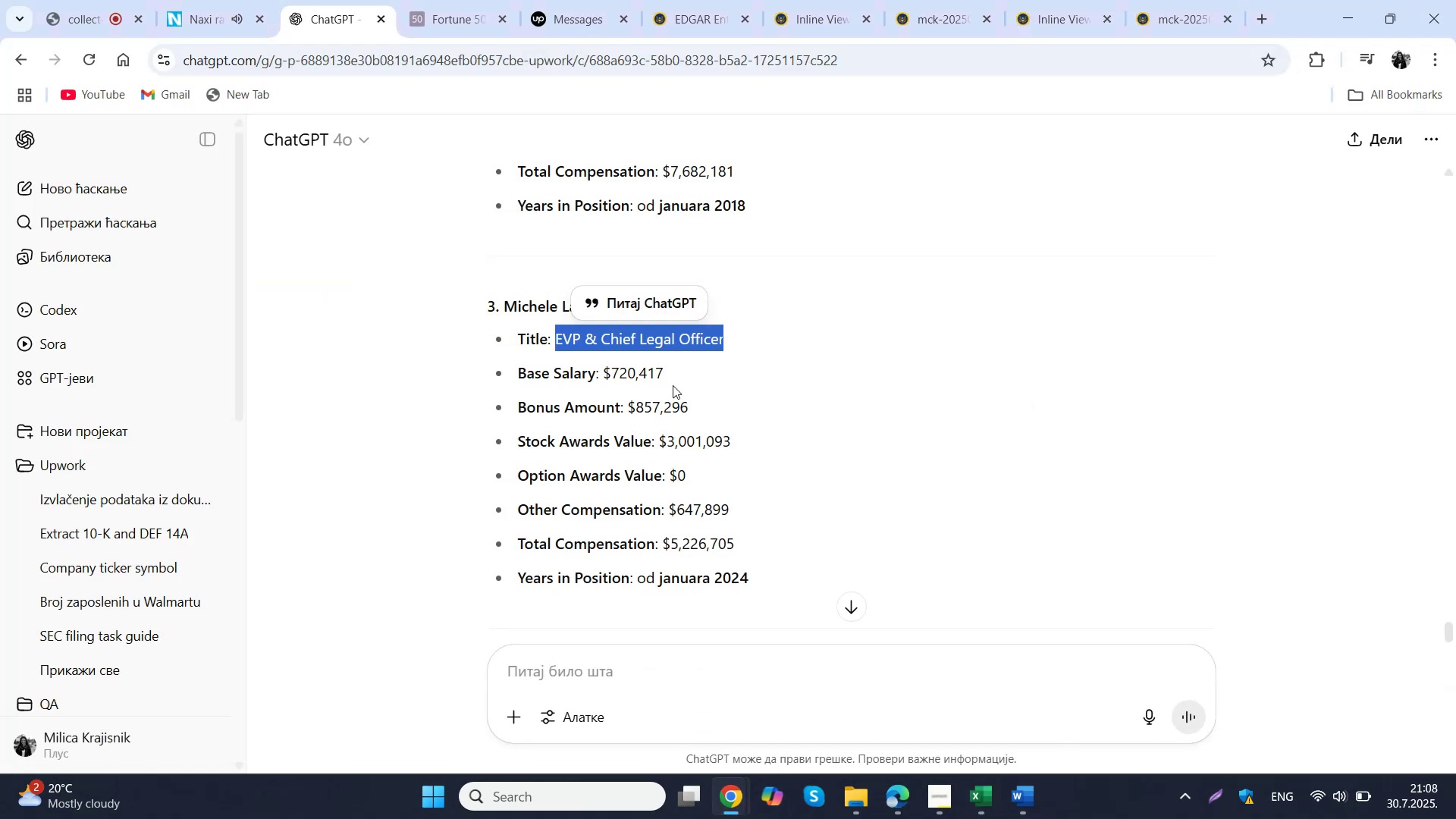 
left_click_drag(start_coordinate=[672, 372], to_coordinate=[602, 372])
 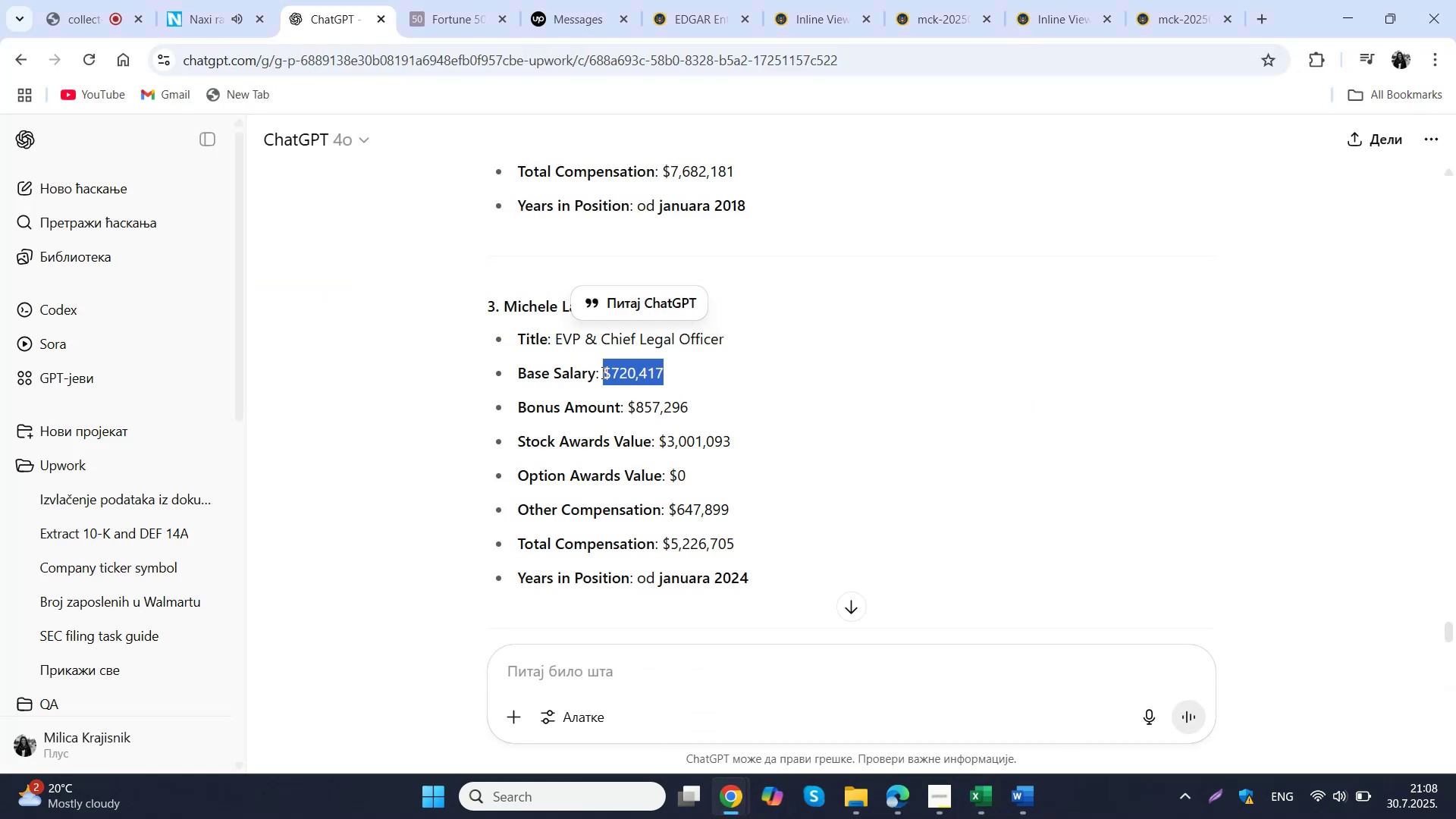 
key(Control+C)
 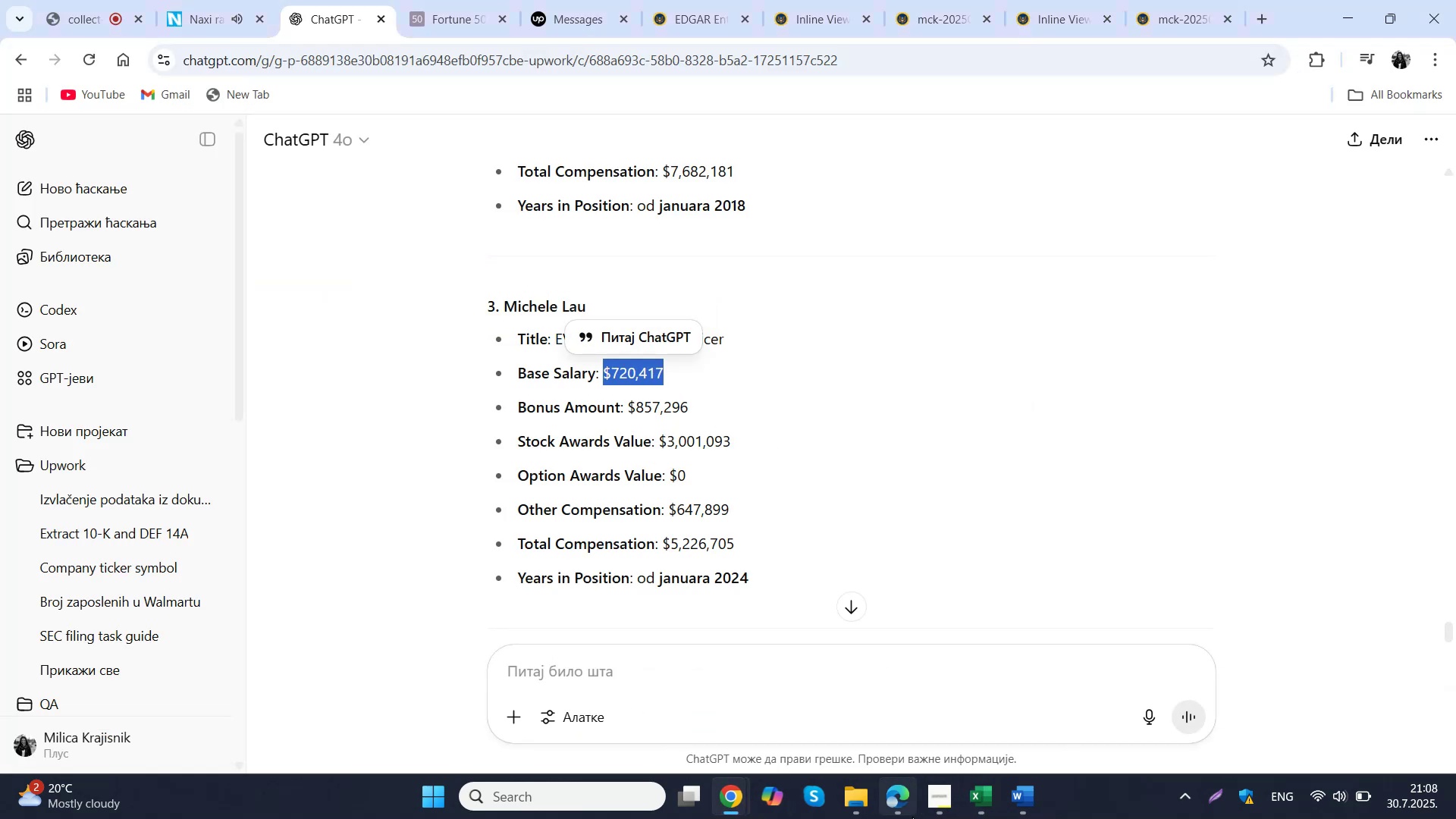 
mouse_move([907, 740])
 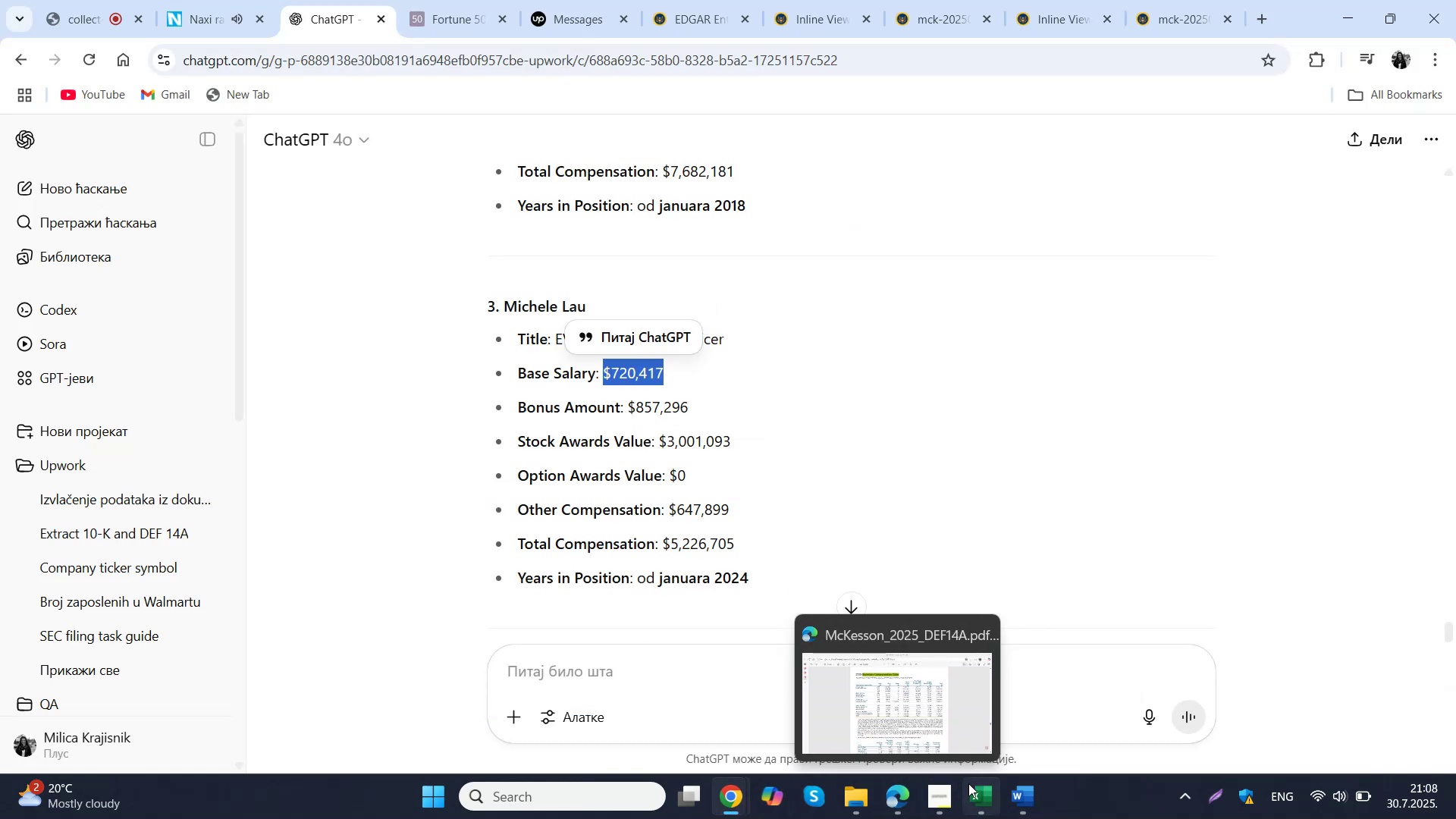 
left_click([968, 783])
 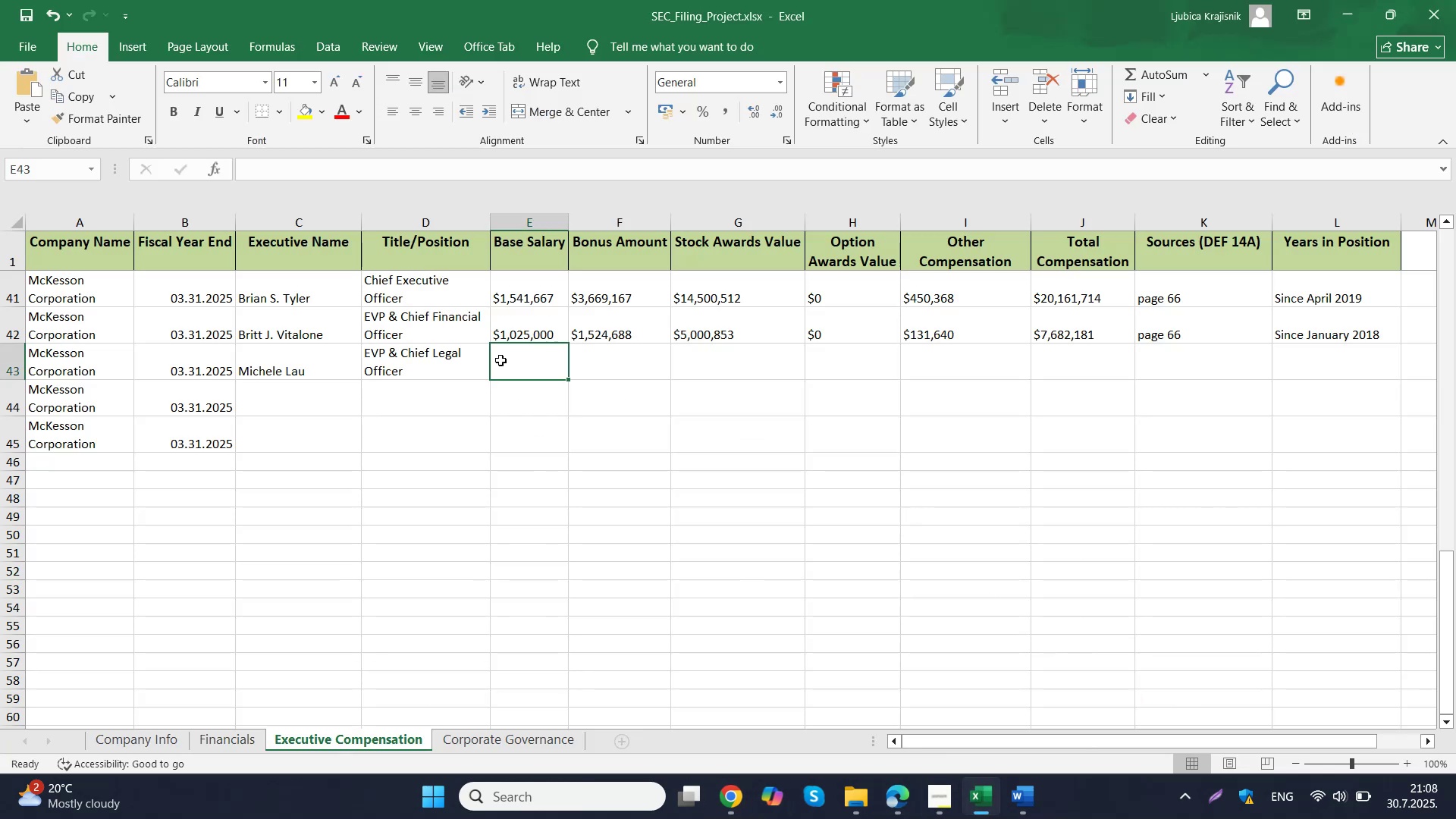 
left_click([510, 354])
 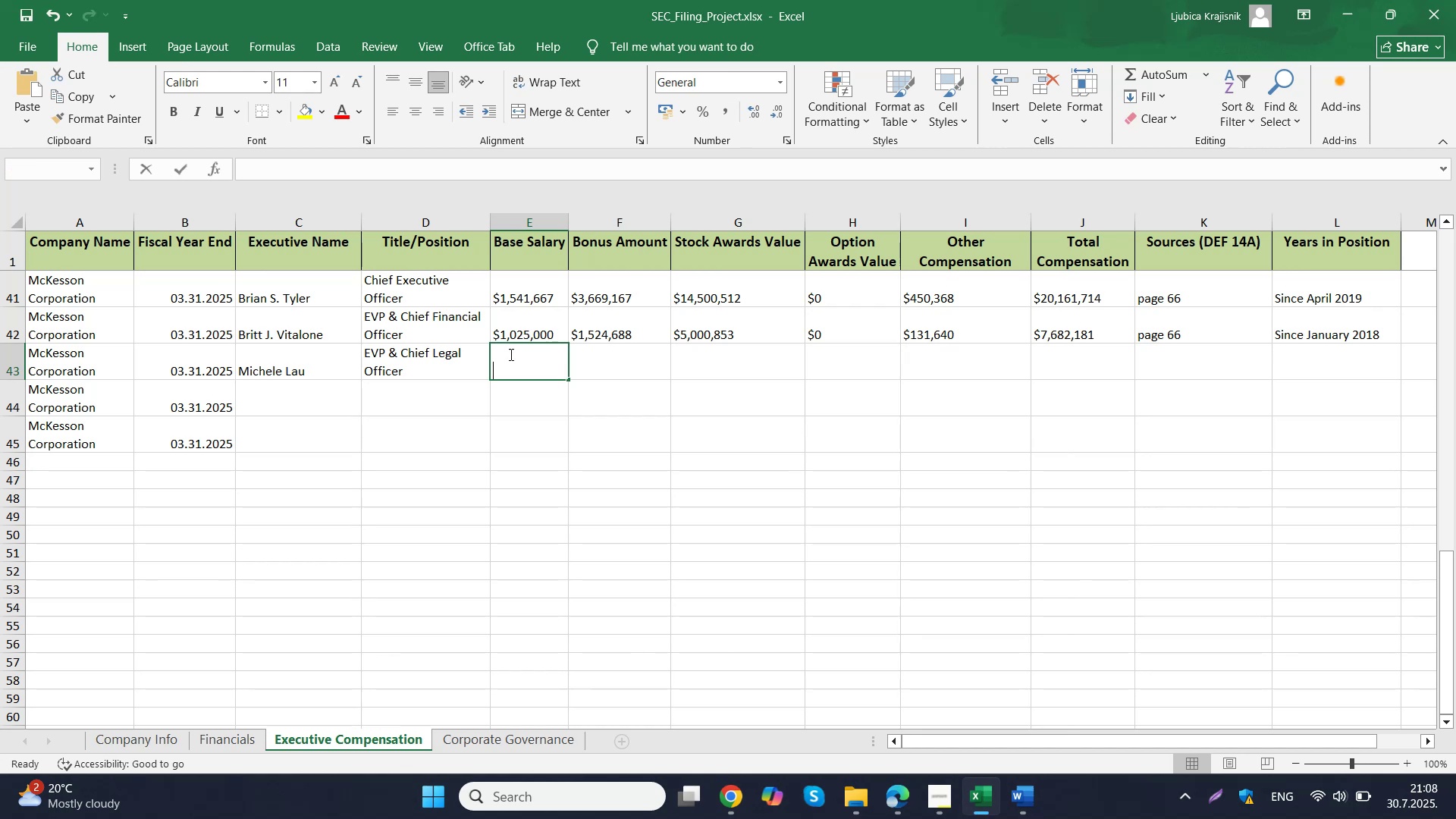 
key(Control+ControlLeft)
 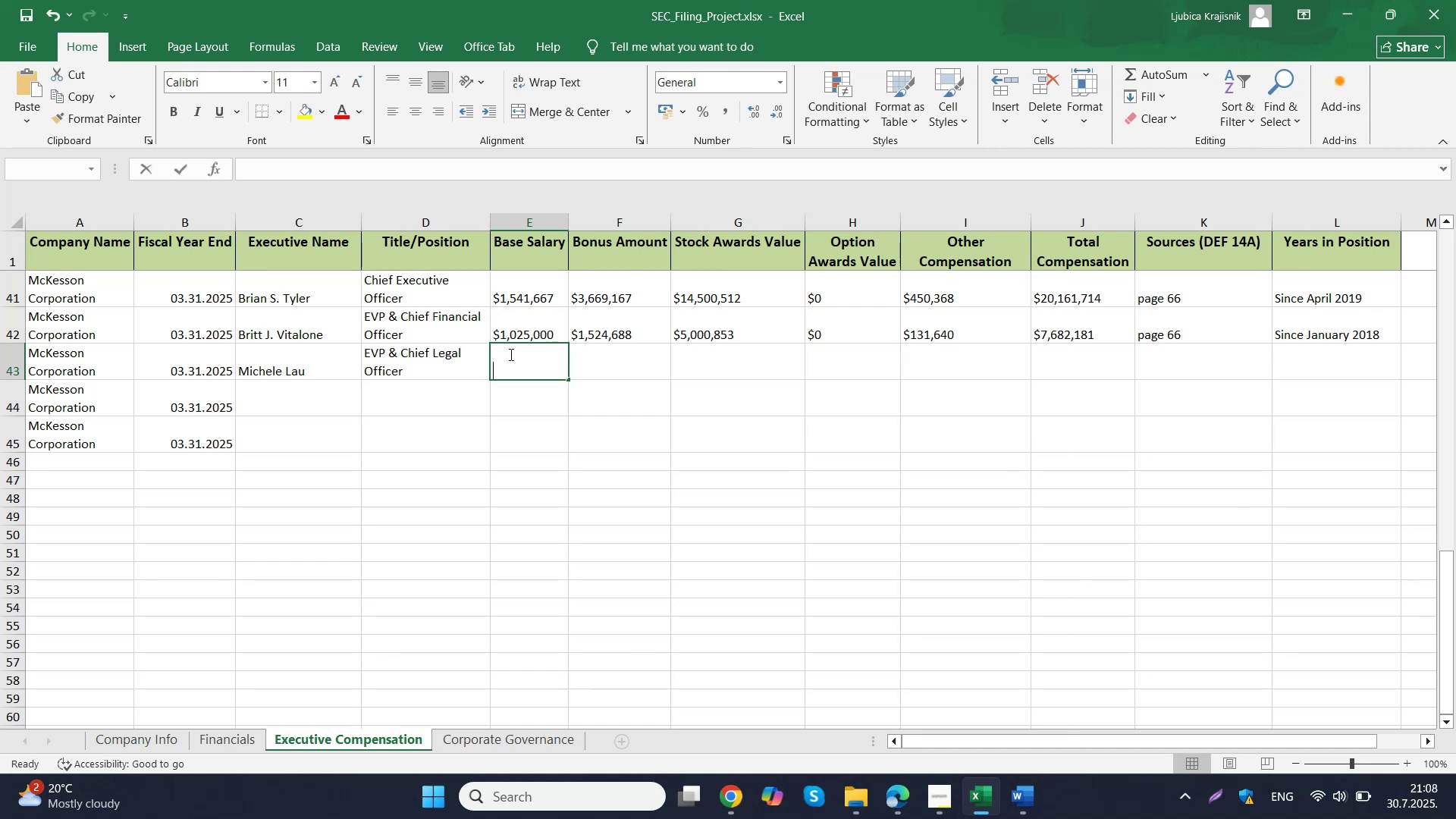 
double_click([510, 354])
 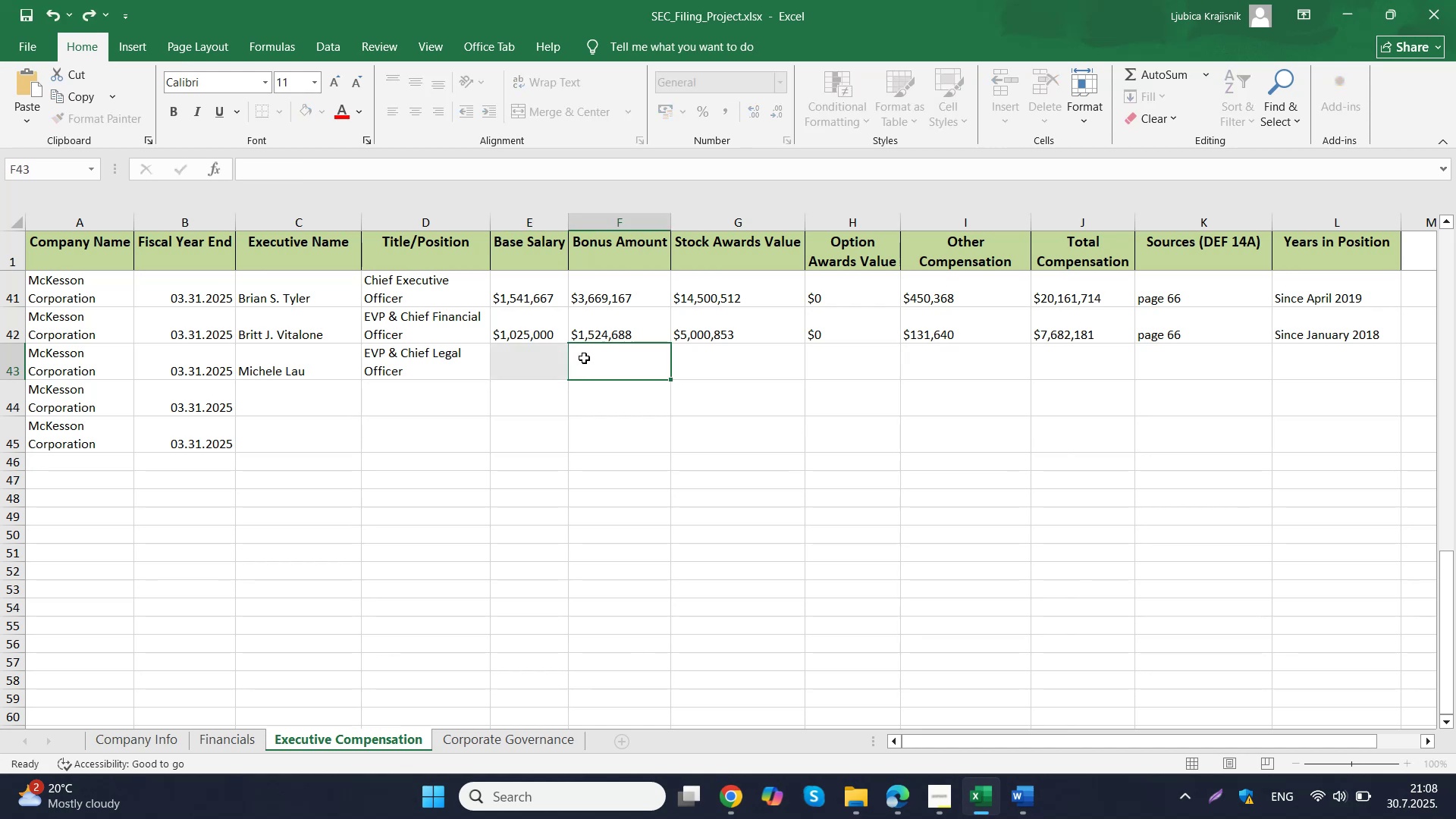 
key(Control+V)
 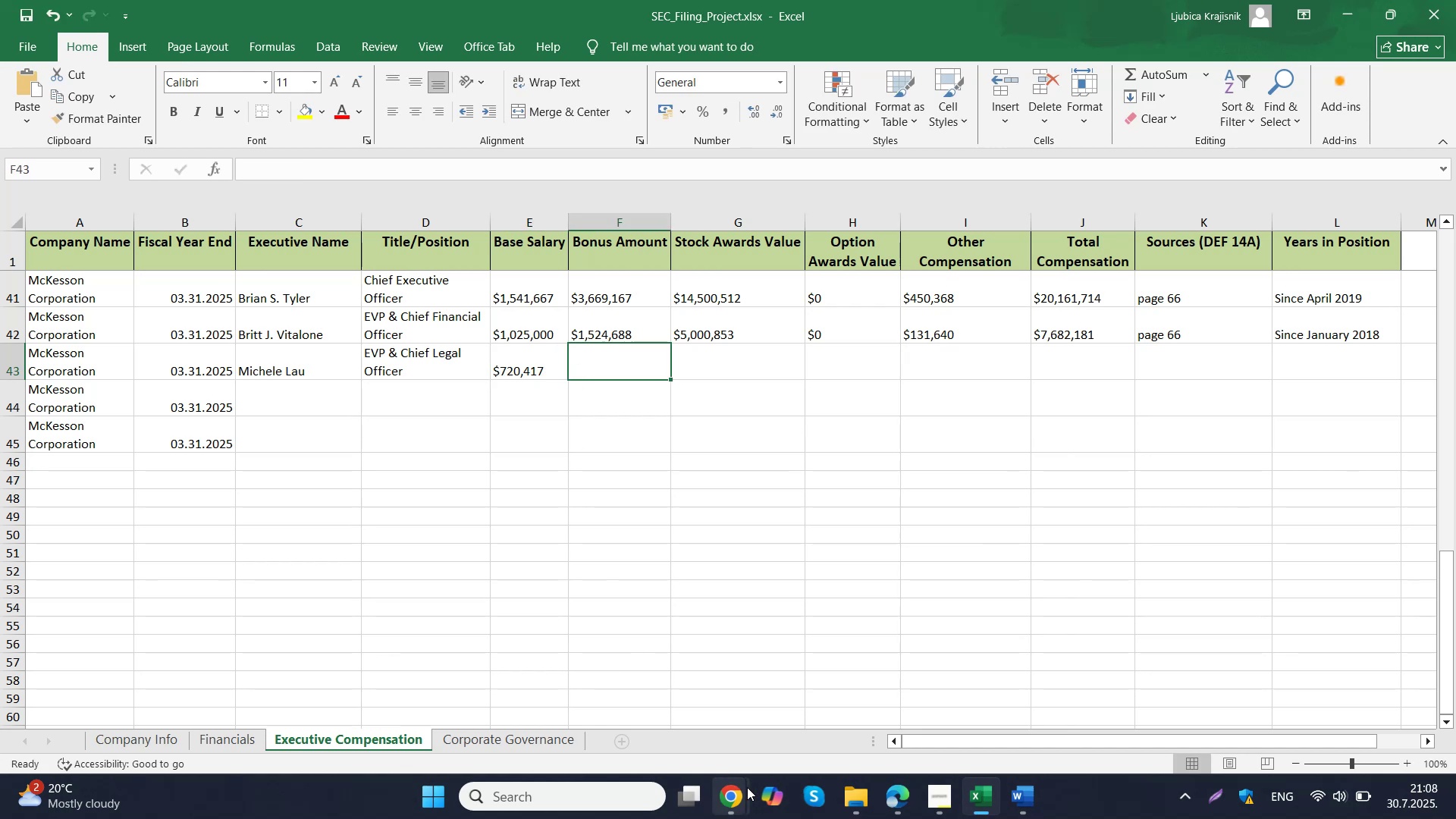 
left_click([742, 787])
 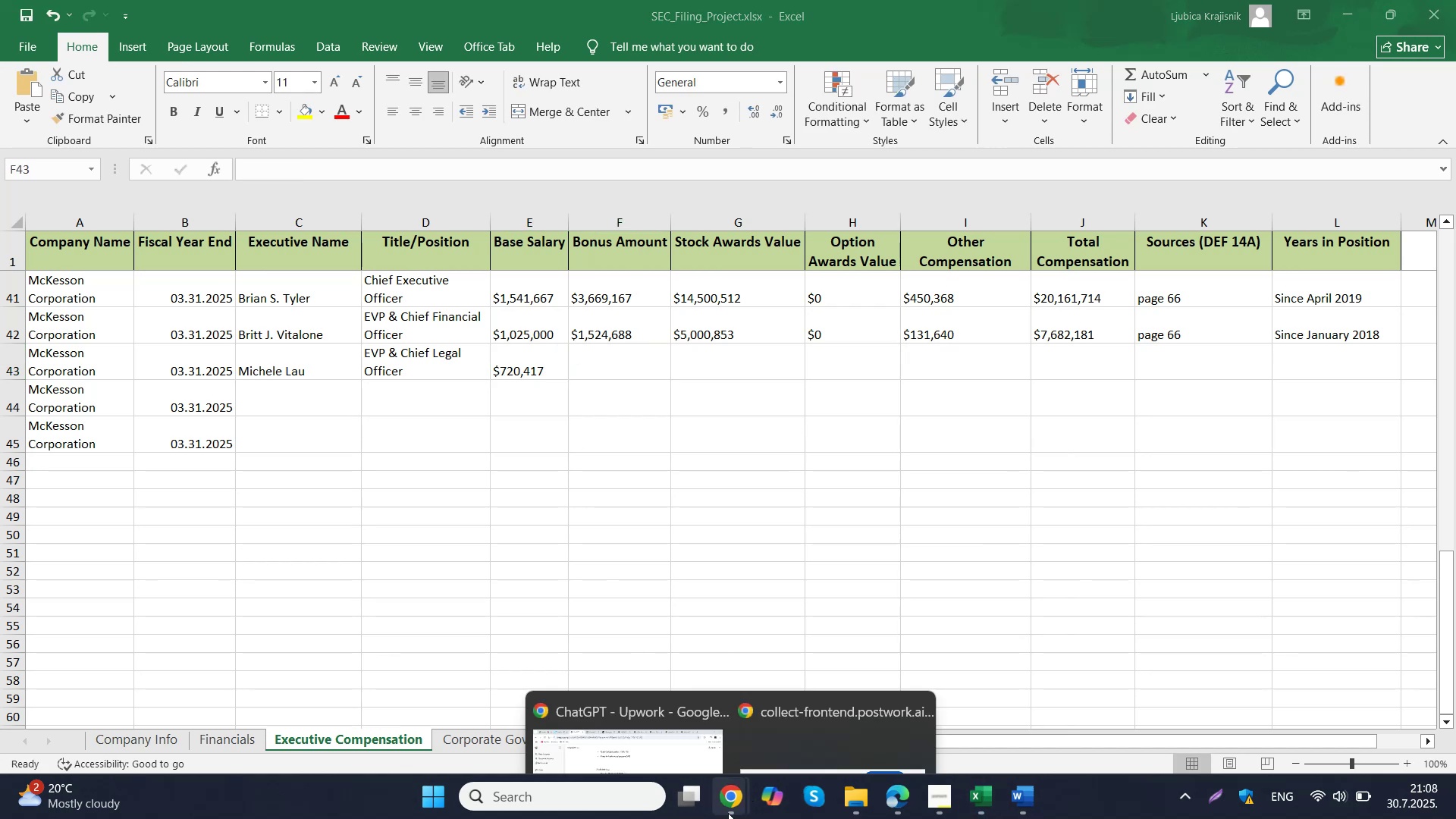 
left_click([645, 703])
 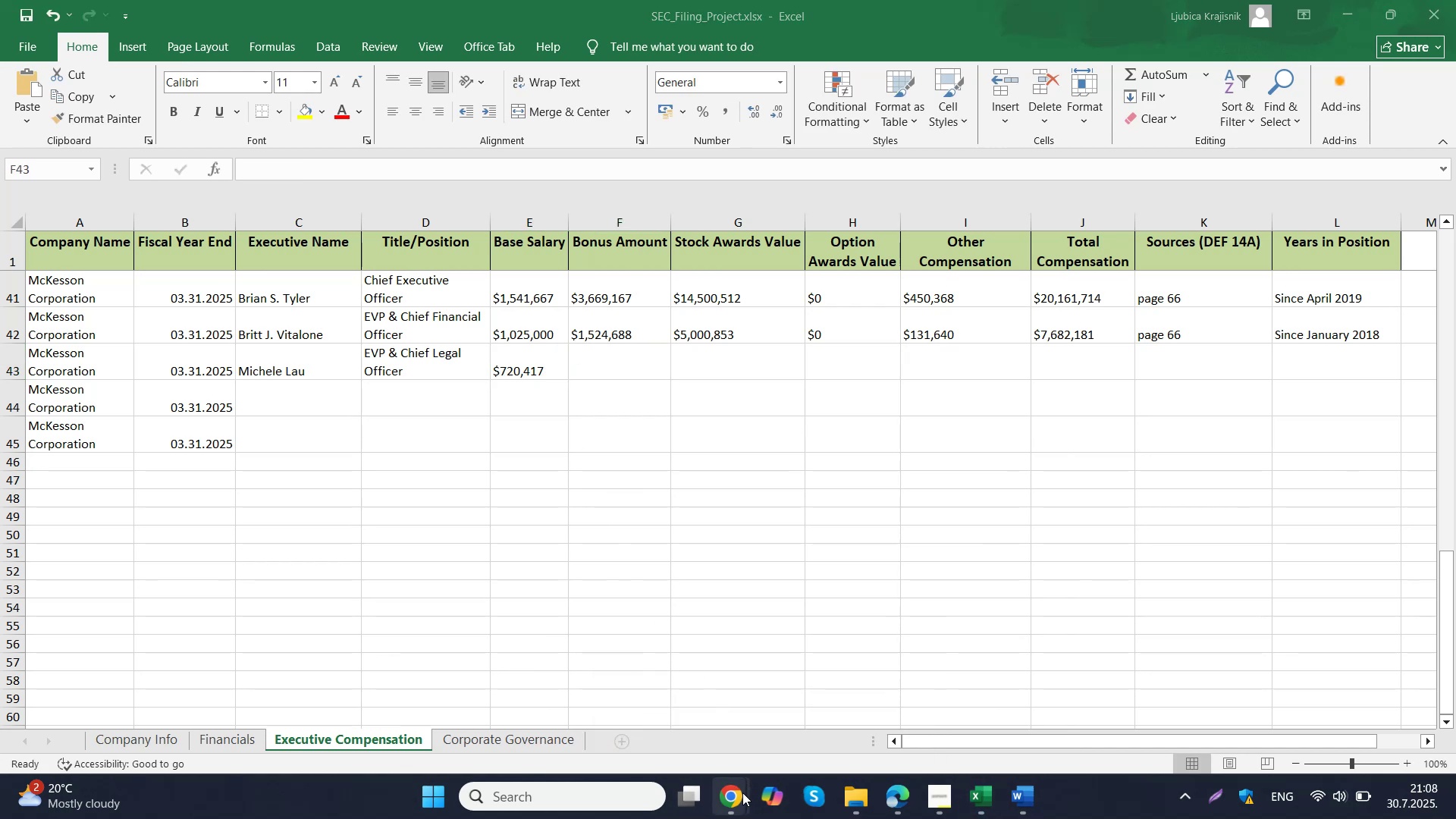 
left_click([591, 714])
 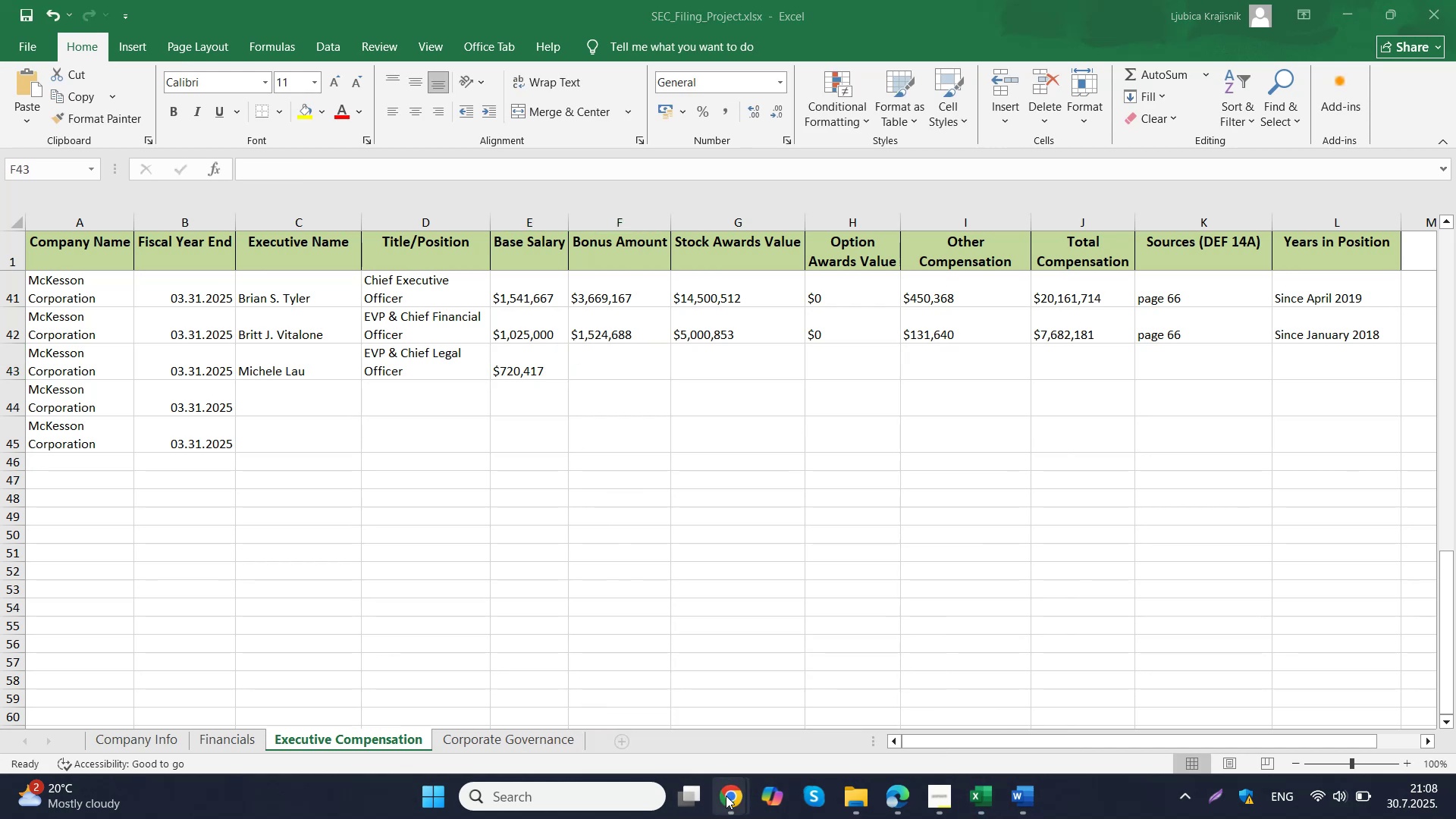 
left_click([699, 745])
 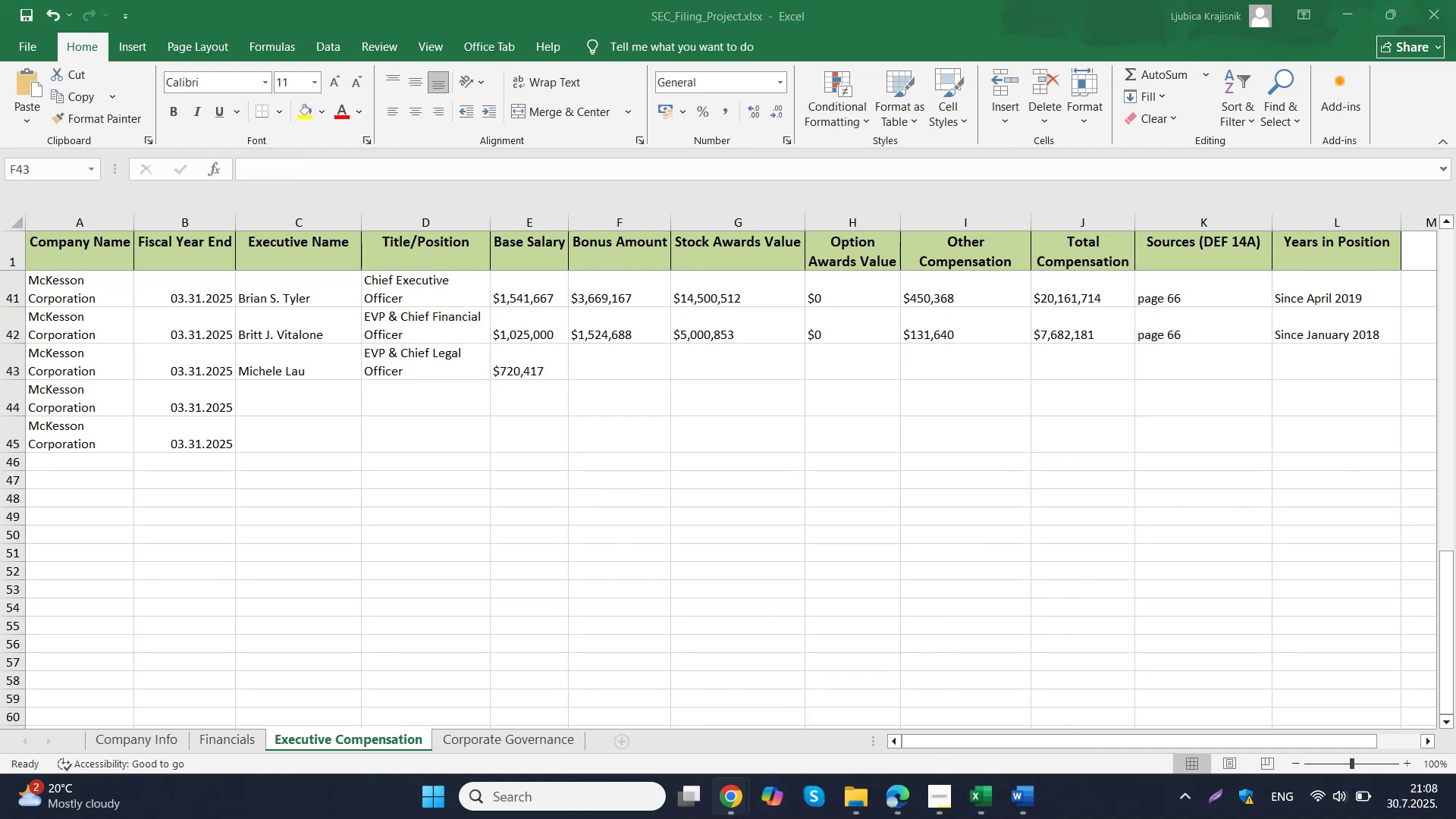 
left_click([737, 813])
 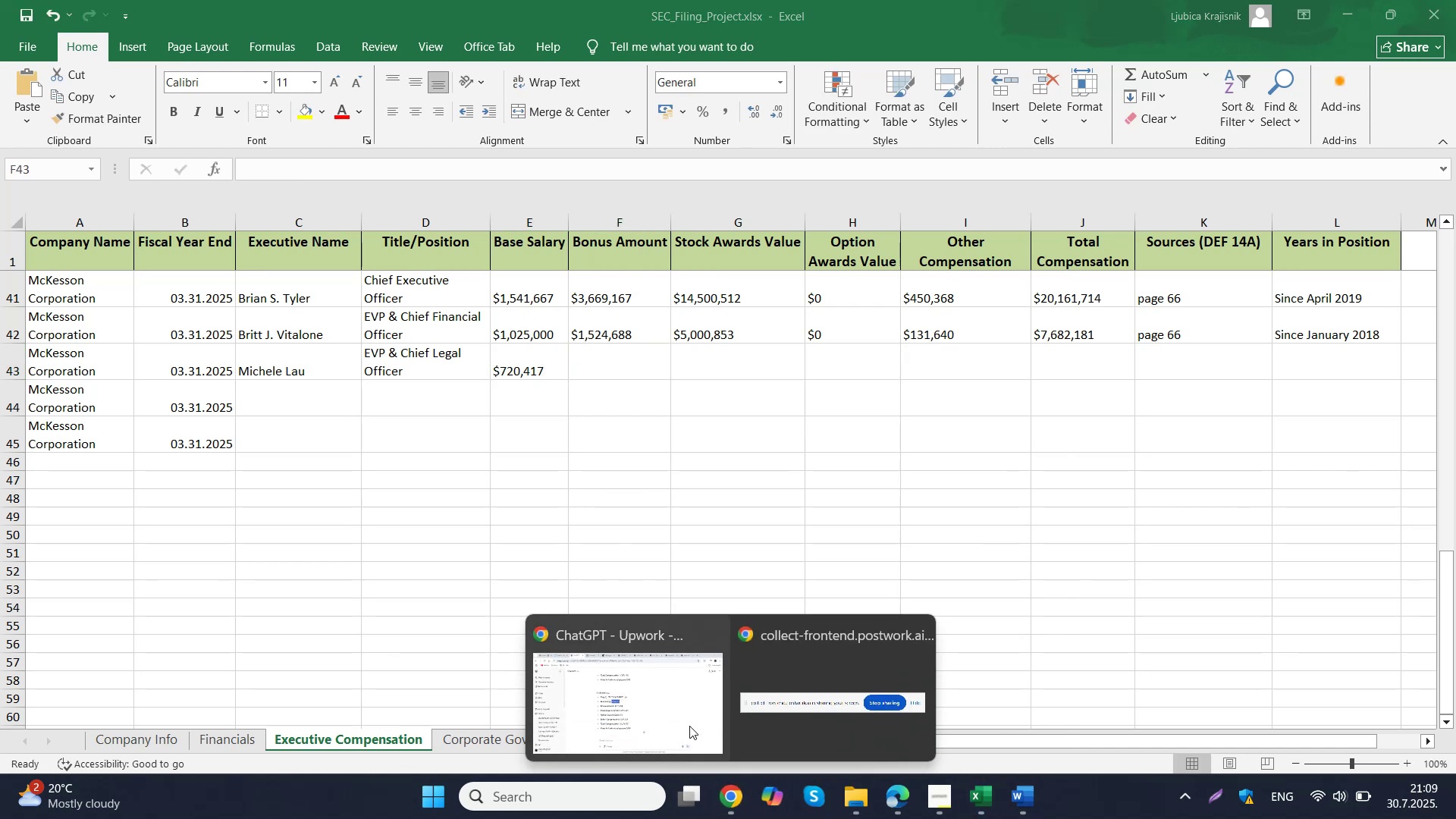 
left_click([665, 686])
 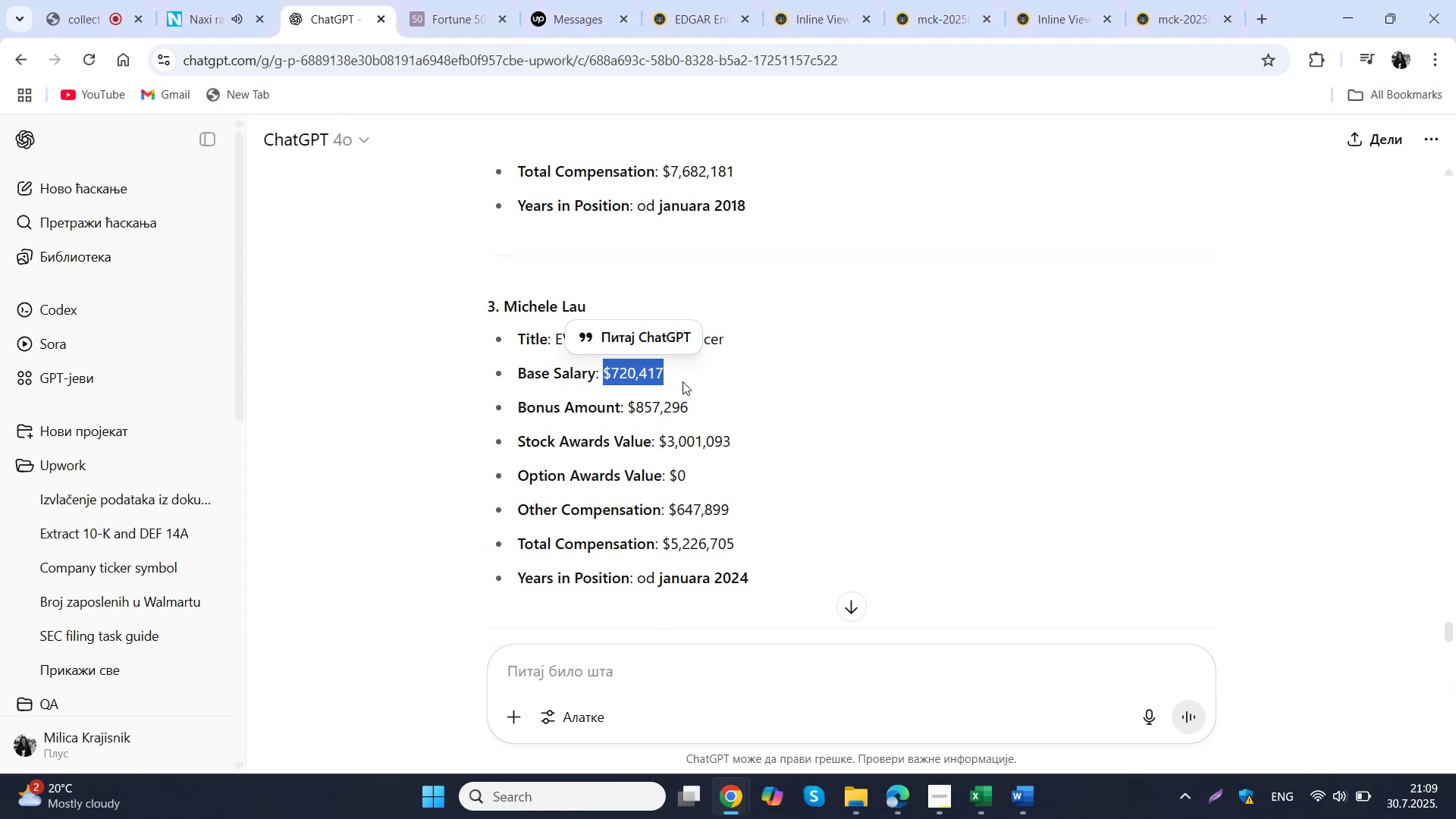 
left_click_drag(start_coordinate=[695, 412], to_coordinate=[627, 406])
 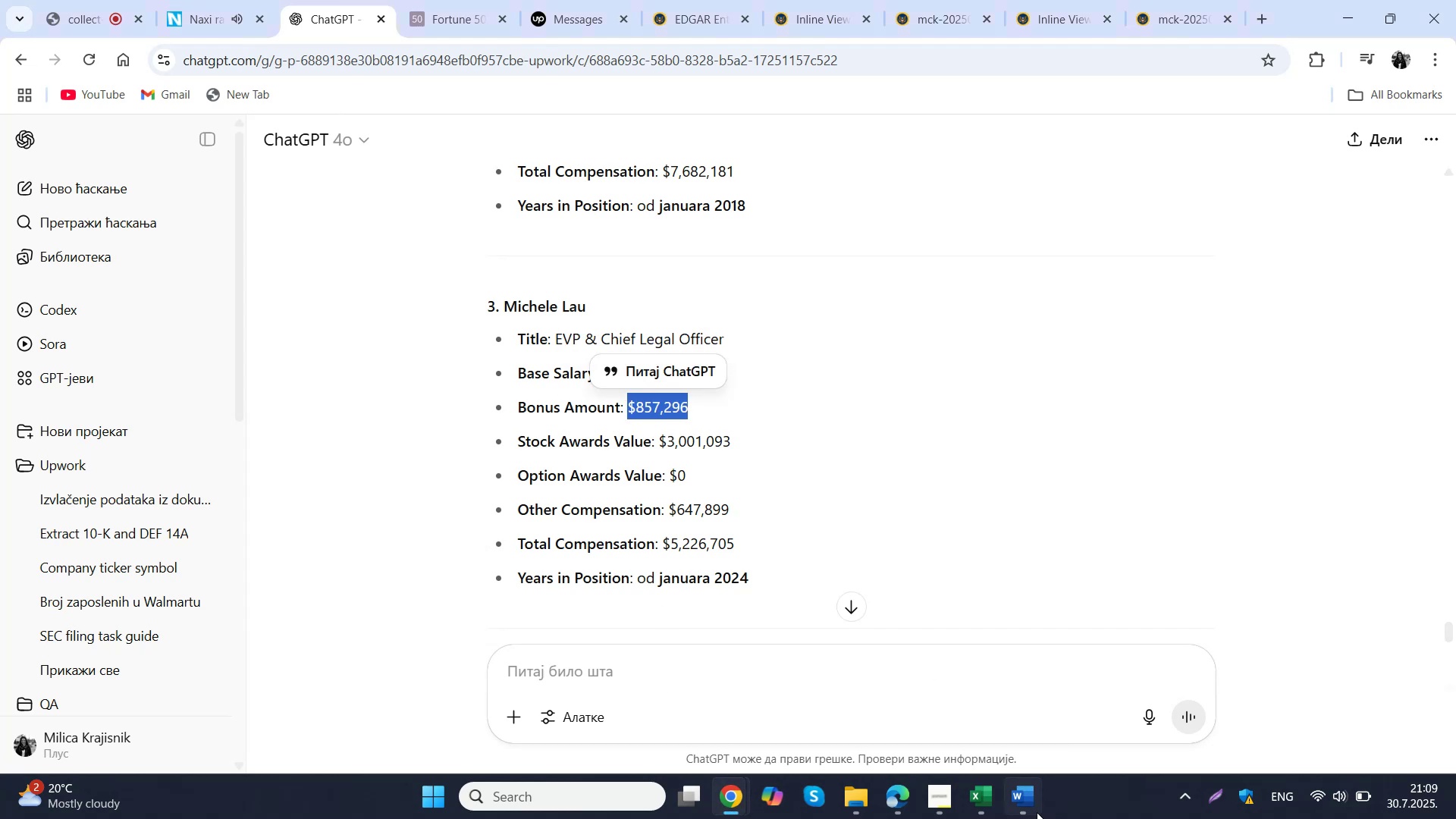 
key(Control+ControlLeft)
 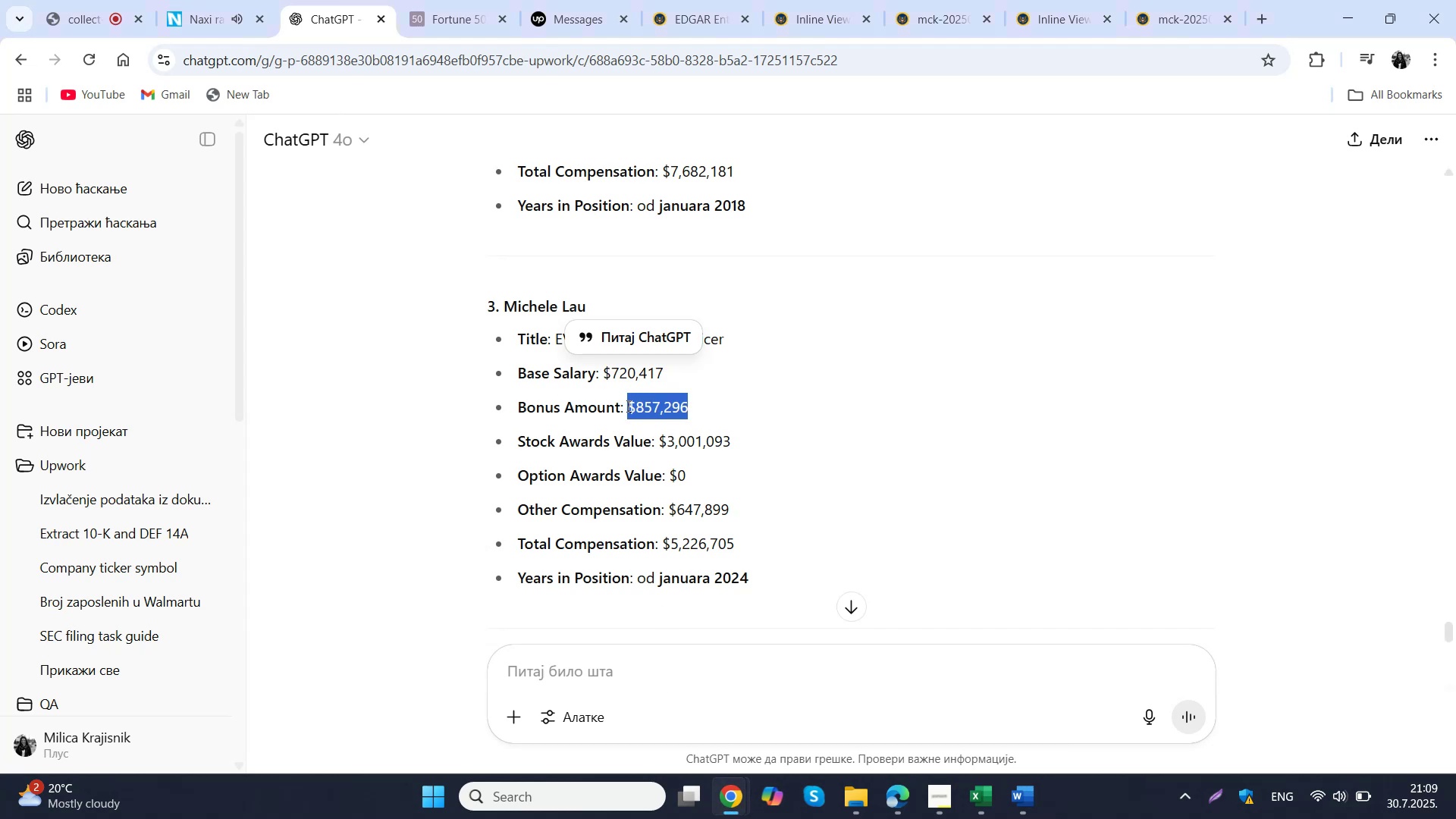 
key(Control+C)
 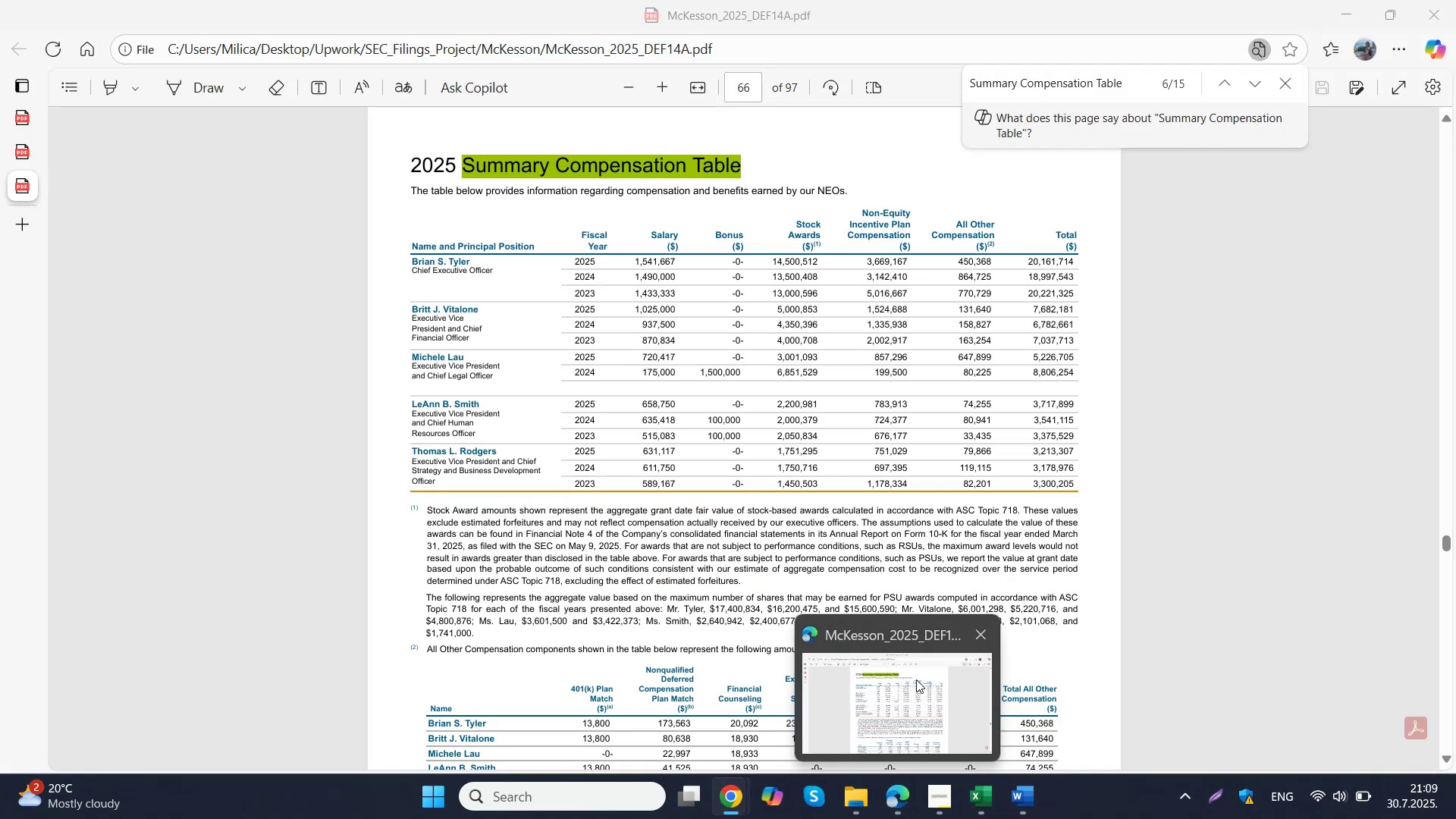 
wait(7.96)
 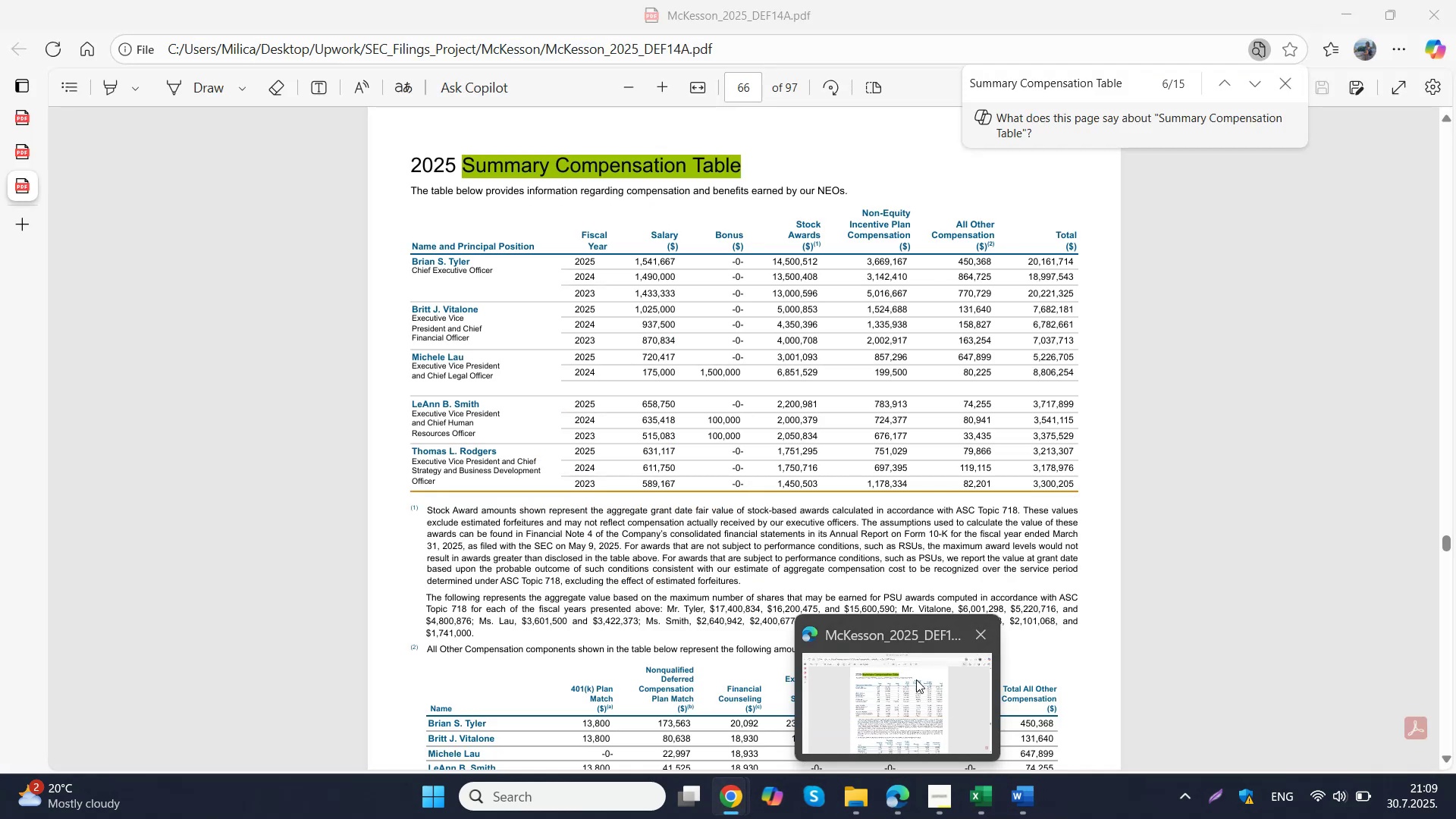 
left_click([981, 789])
 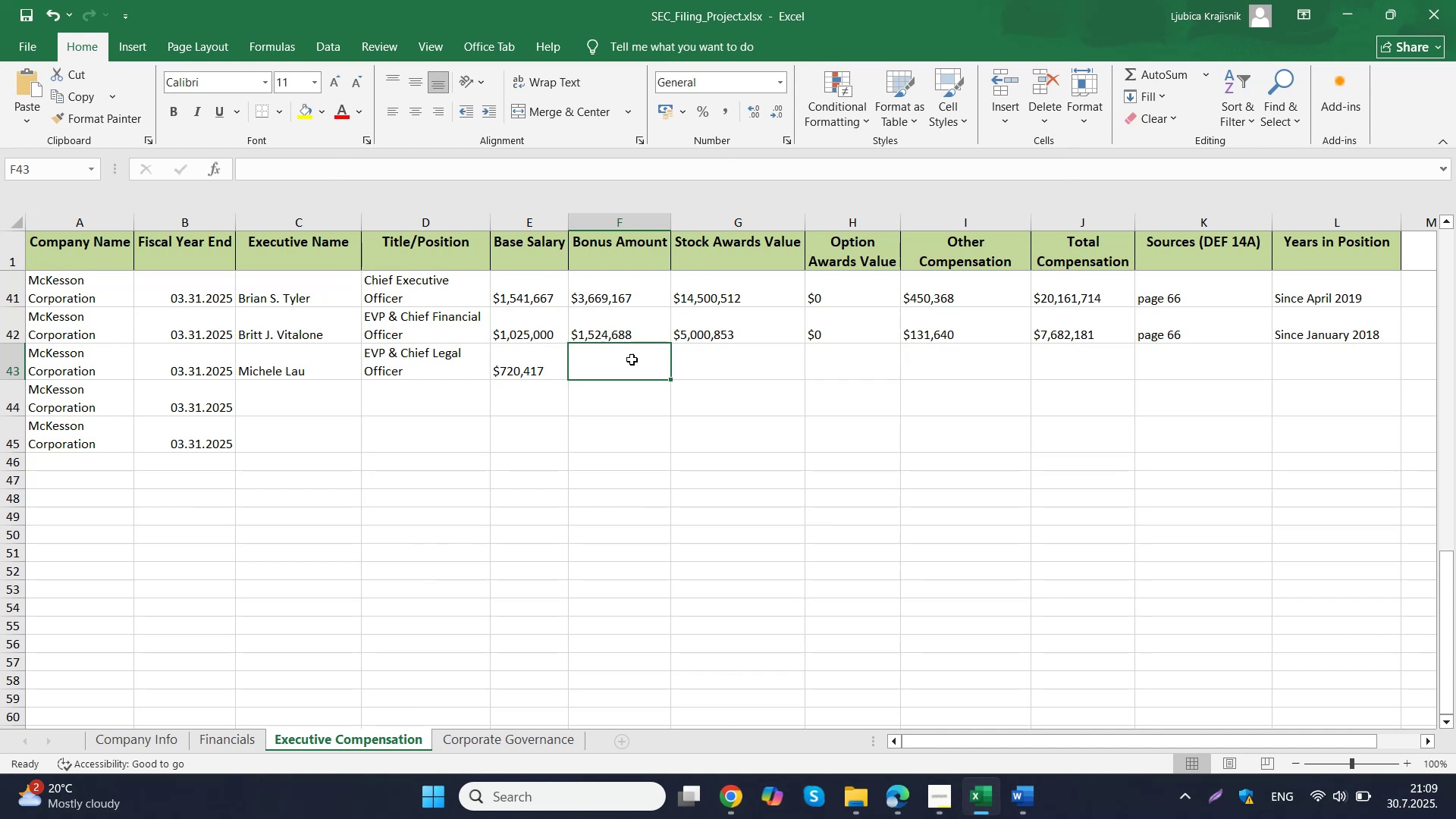 
double_click([632, 359])
 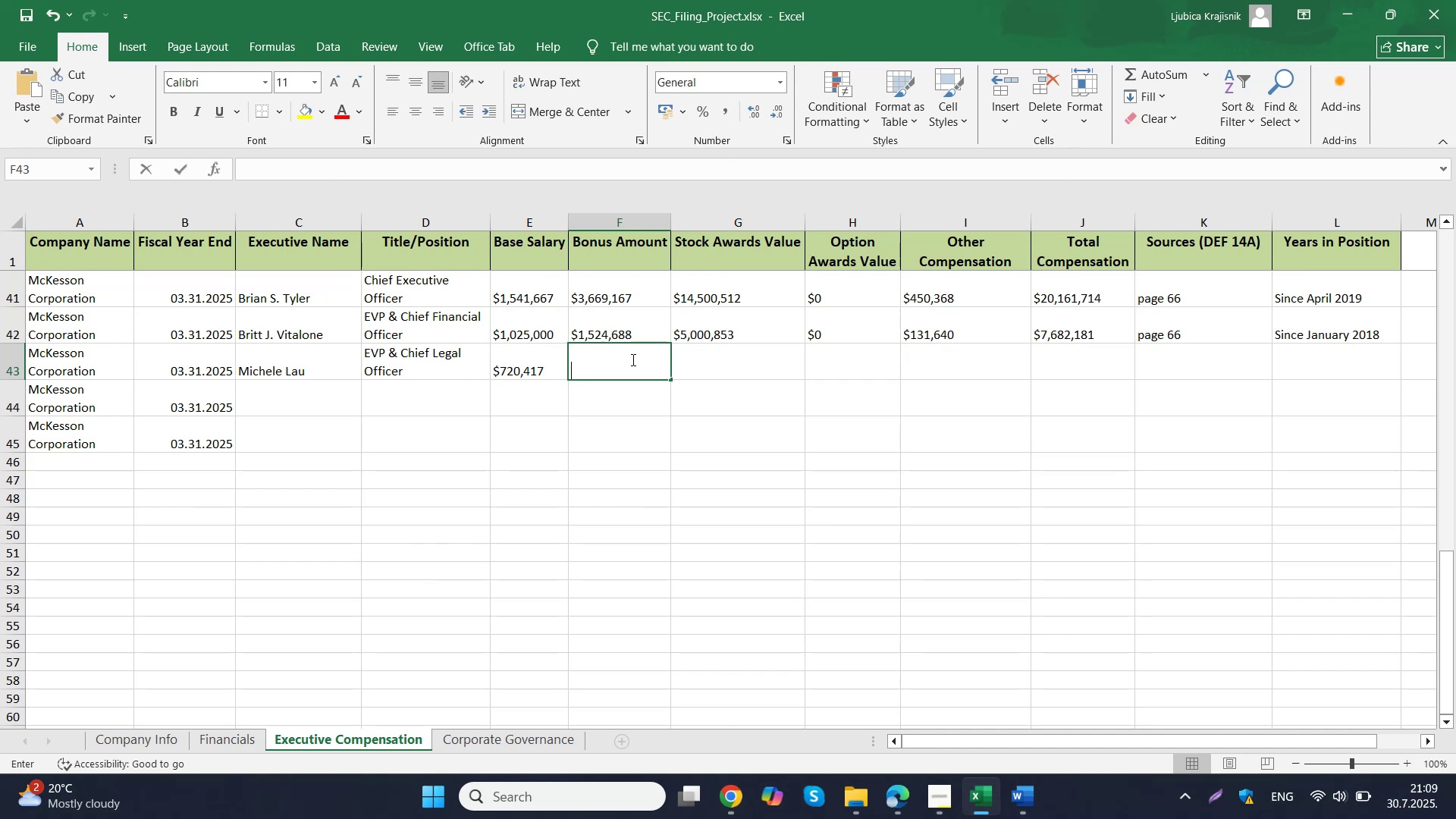 
key(Control+ControlLeft)
 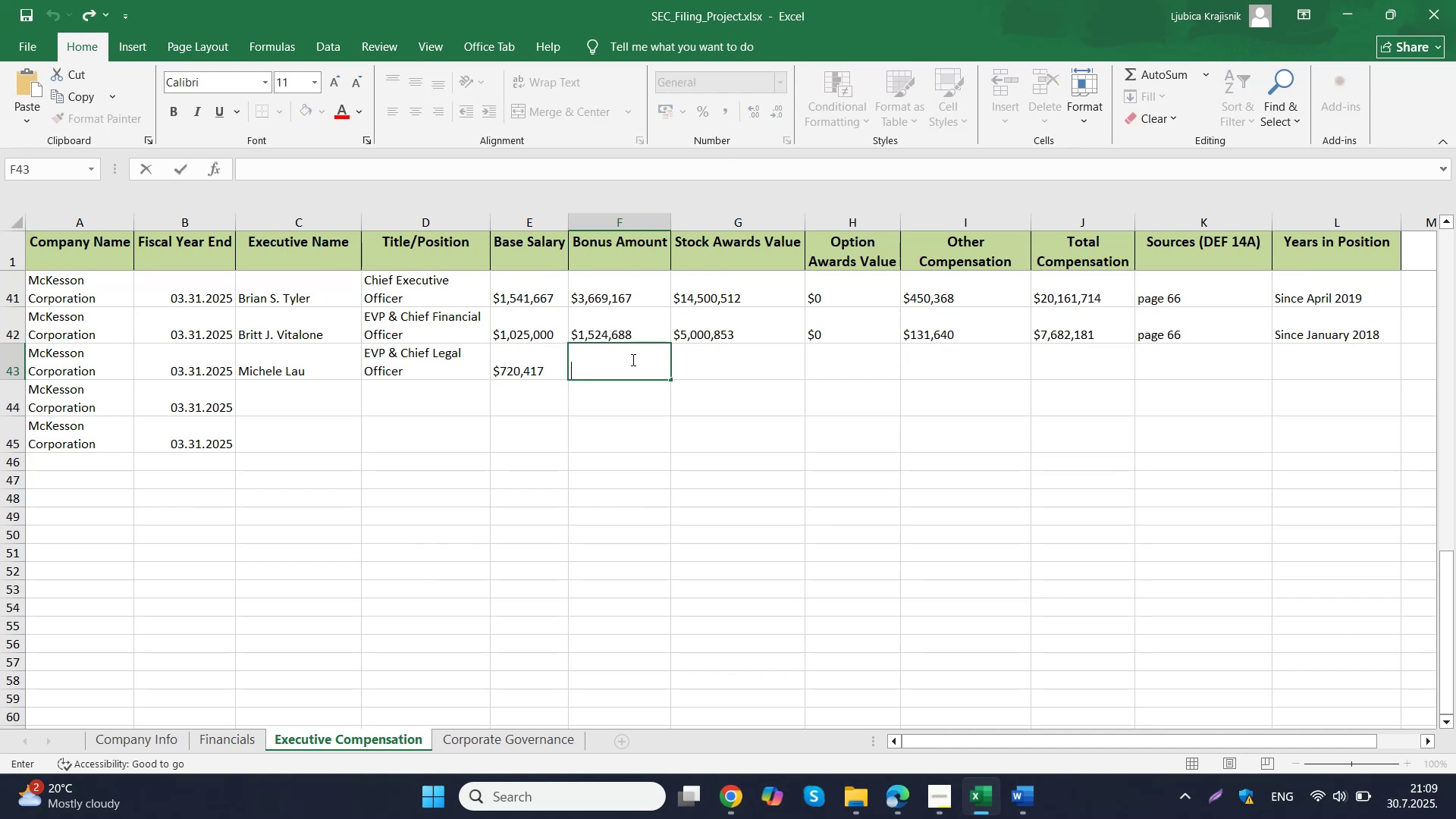 
key(Control+V)
 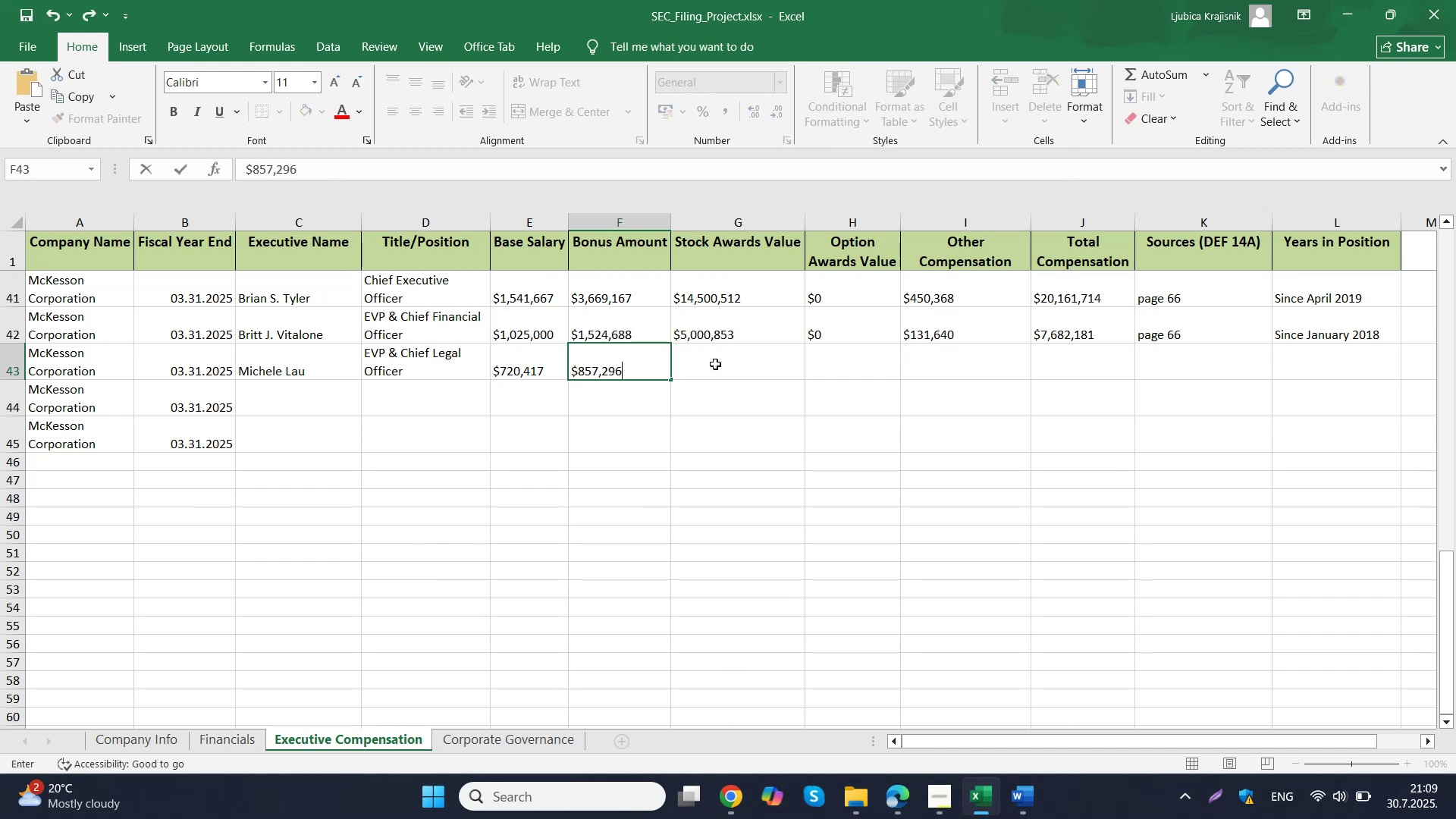 
left_click([715, 364])
 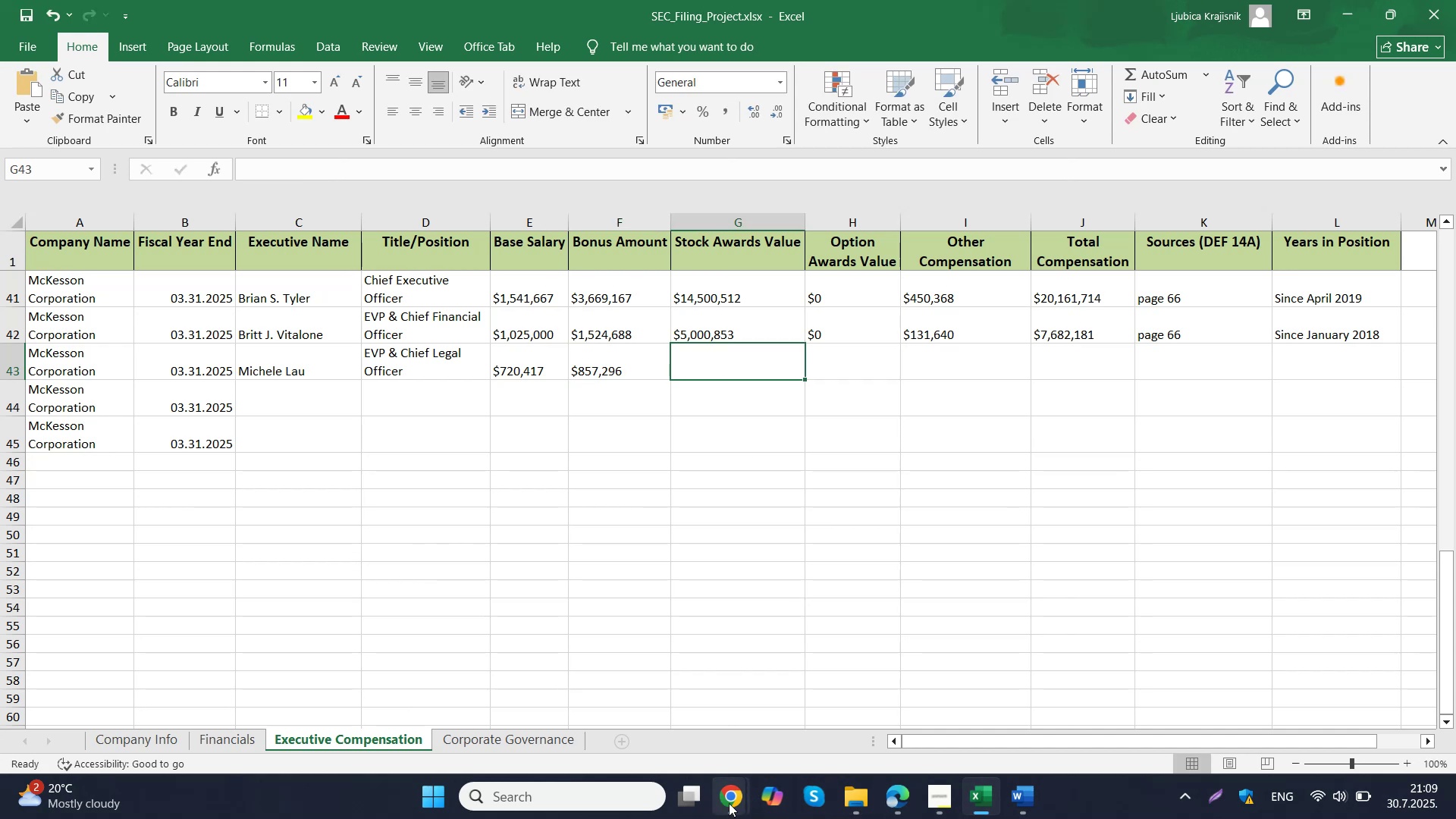 
left_click([731, 805])
 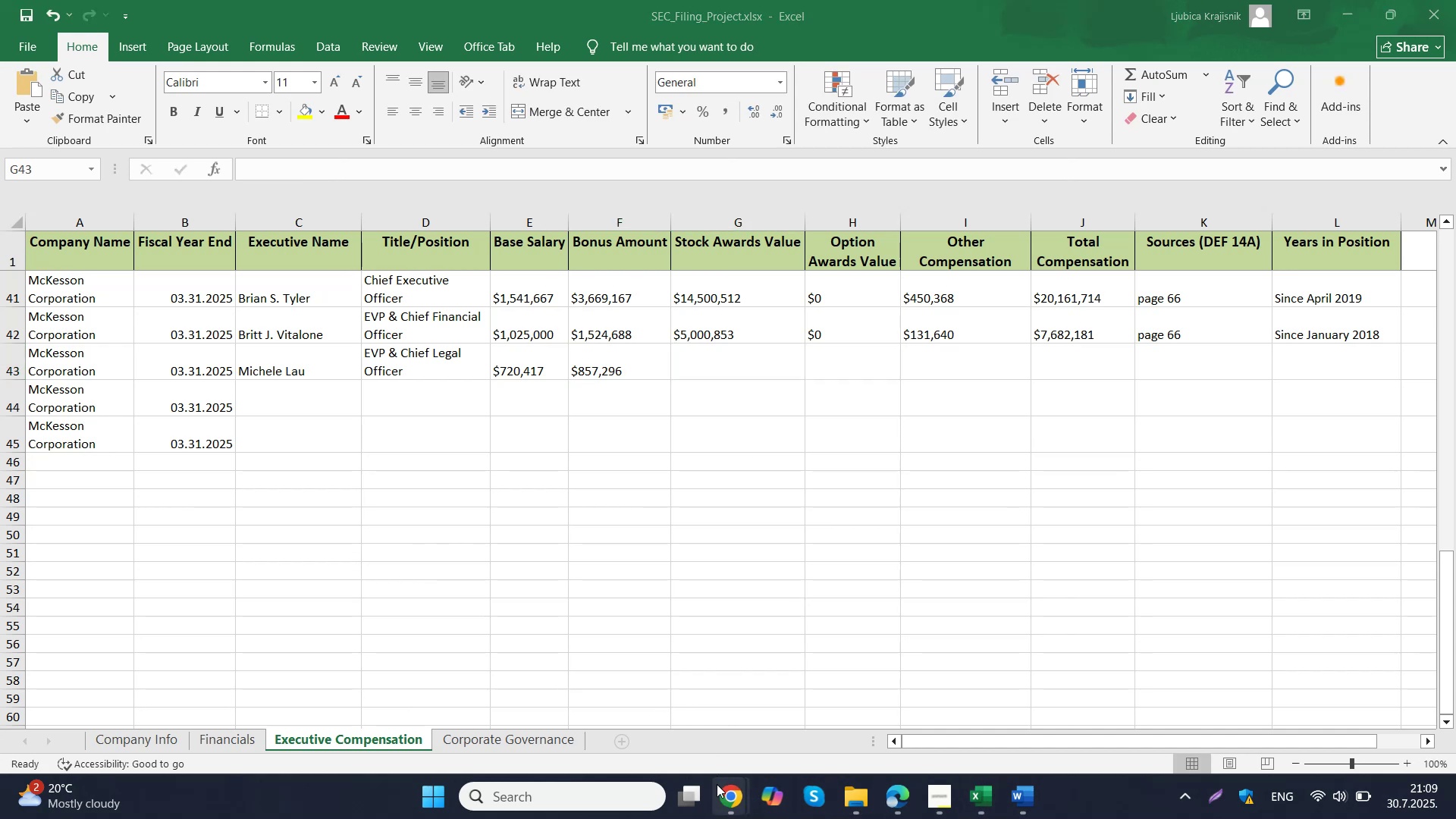 
left_click([726, 793])
 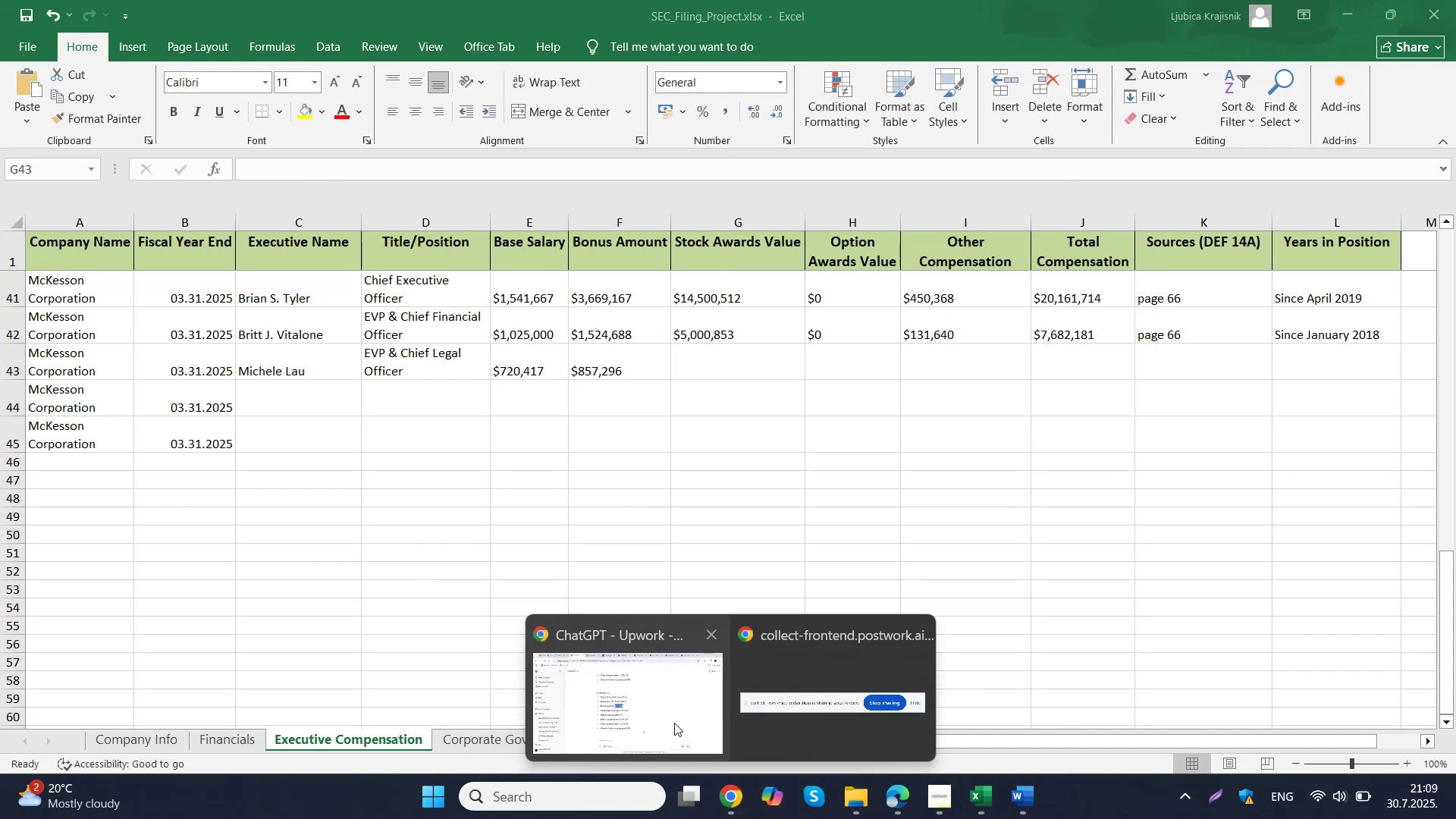 
left_click([667, 710])
 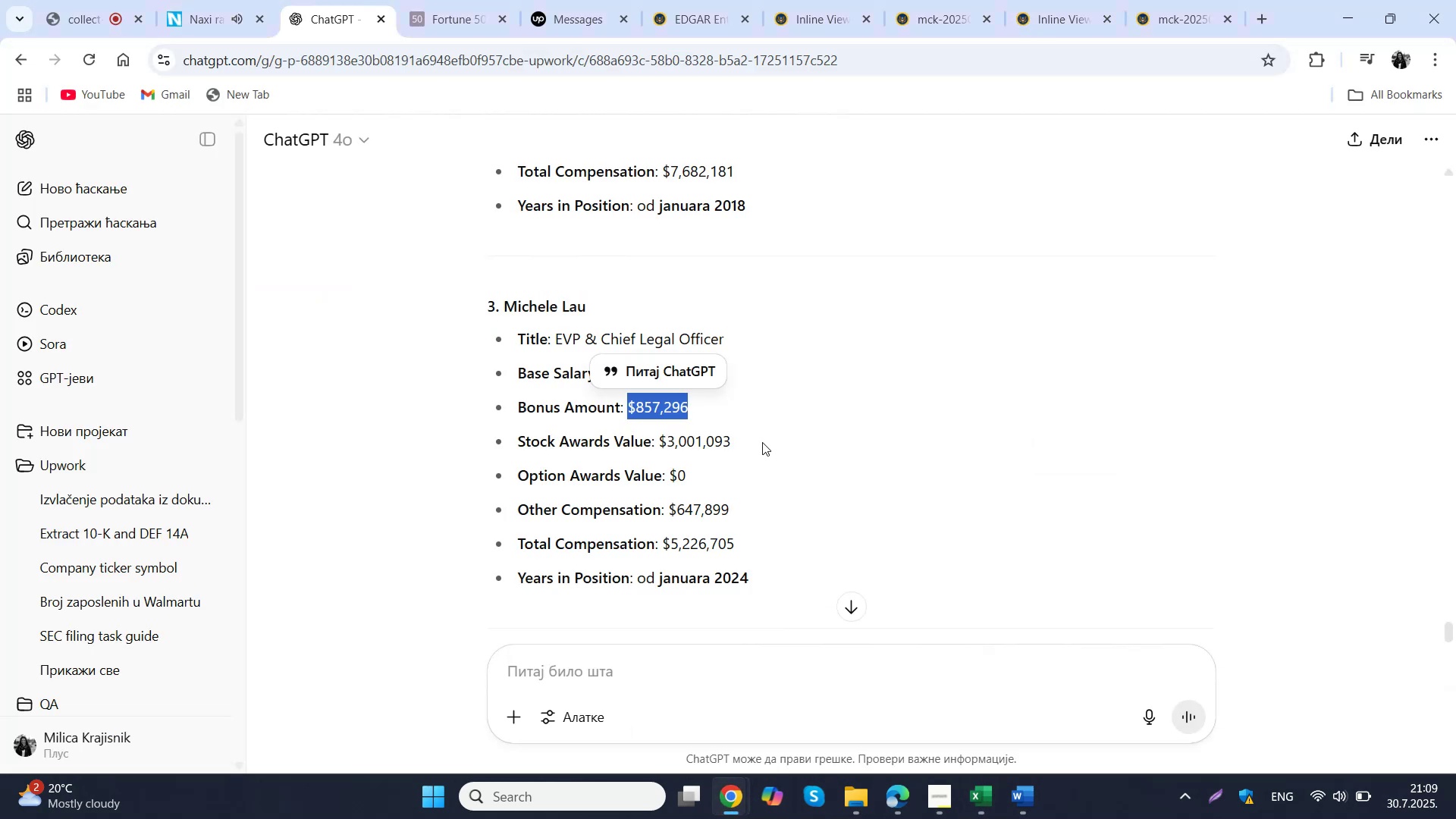 
left_click_drag(start_coordinate=[750, 450], to_coordinate=[659, 446])
 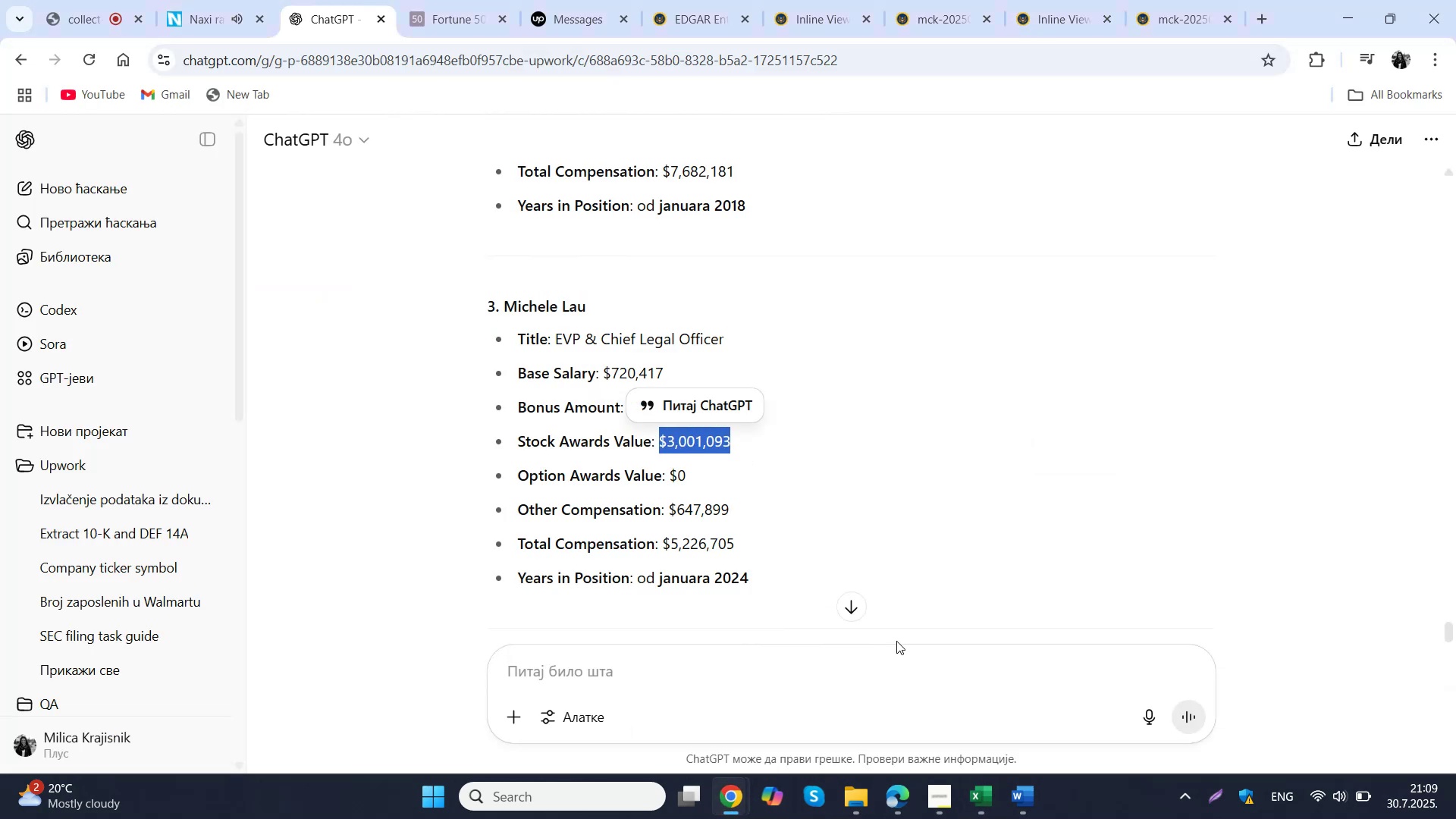 
key(Control+ControlLeft)
 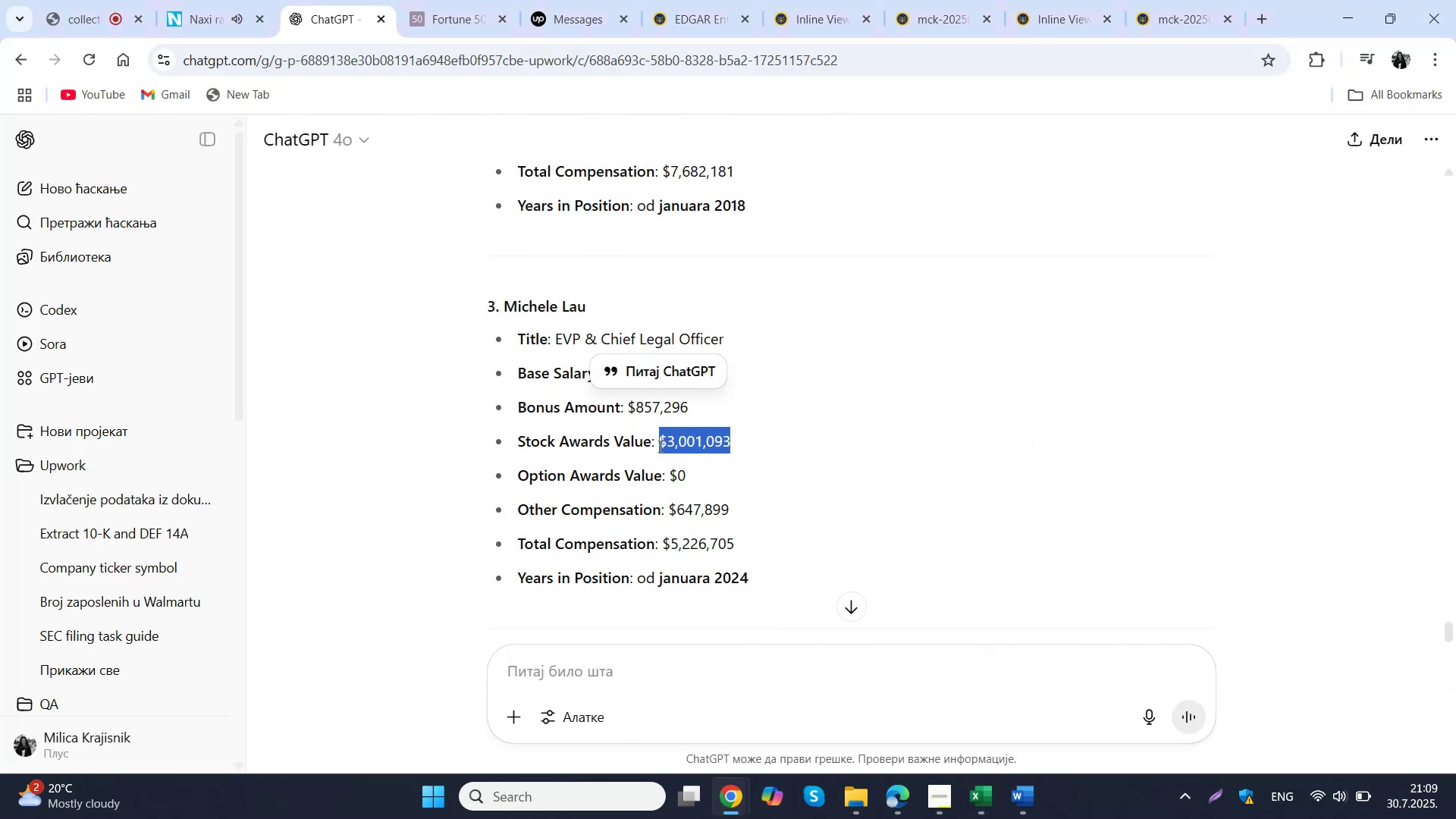 
key(Control+C)
 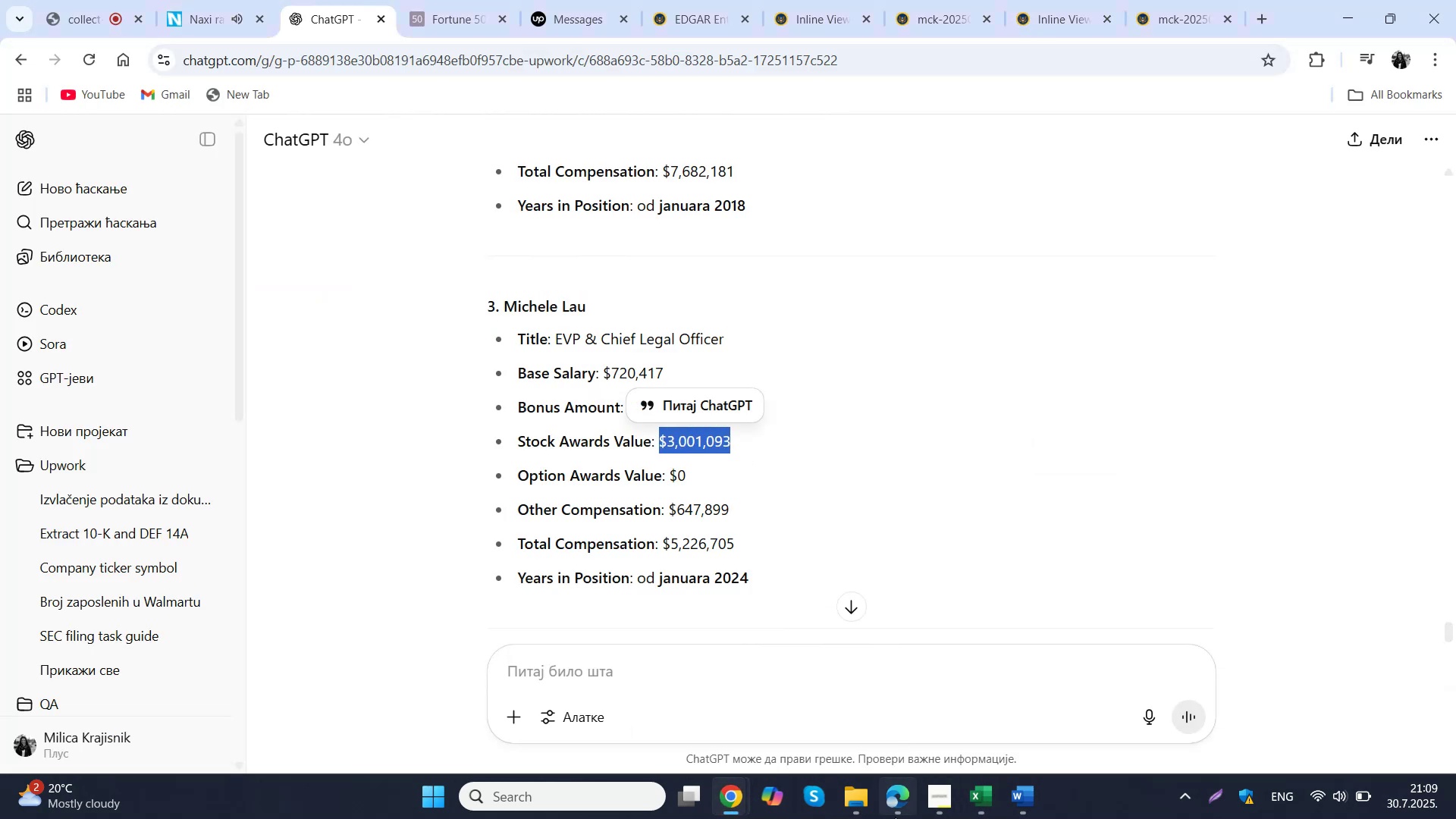 
mouse_move([909, 703])
 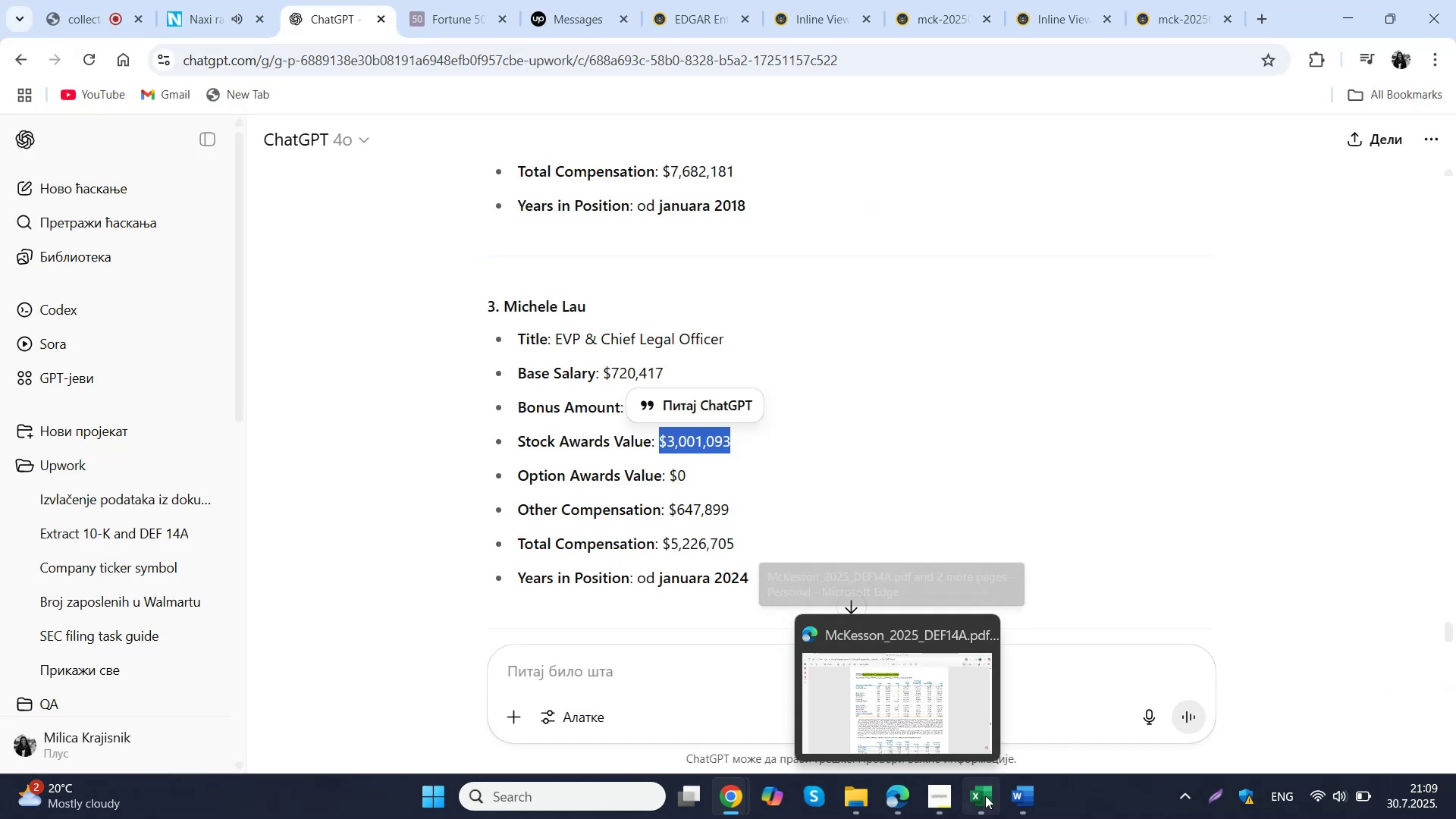 
left_click([987, 799])
 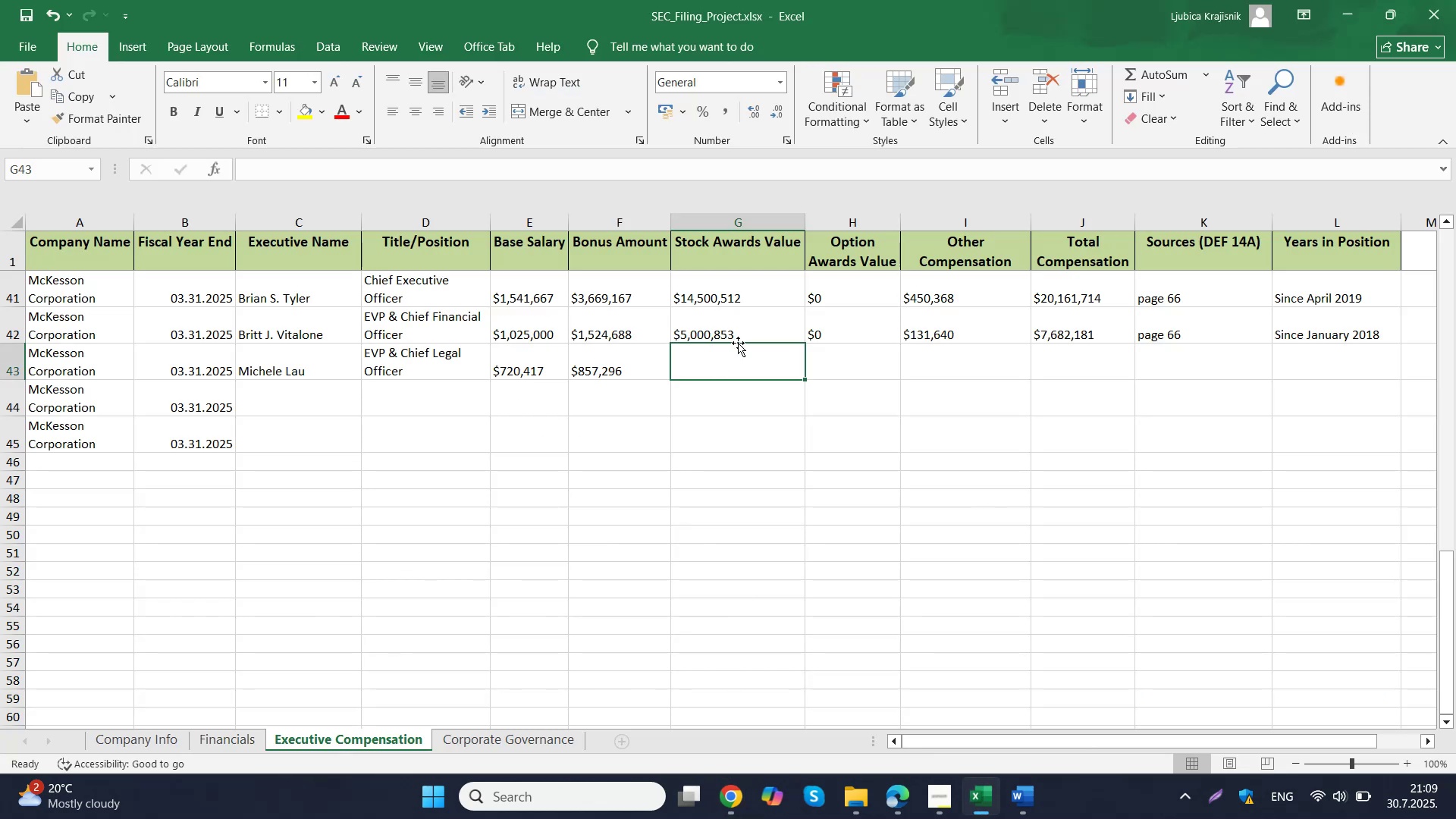 
left_click([739, 353])
 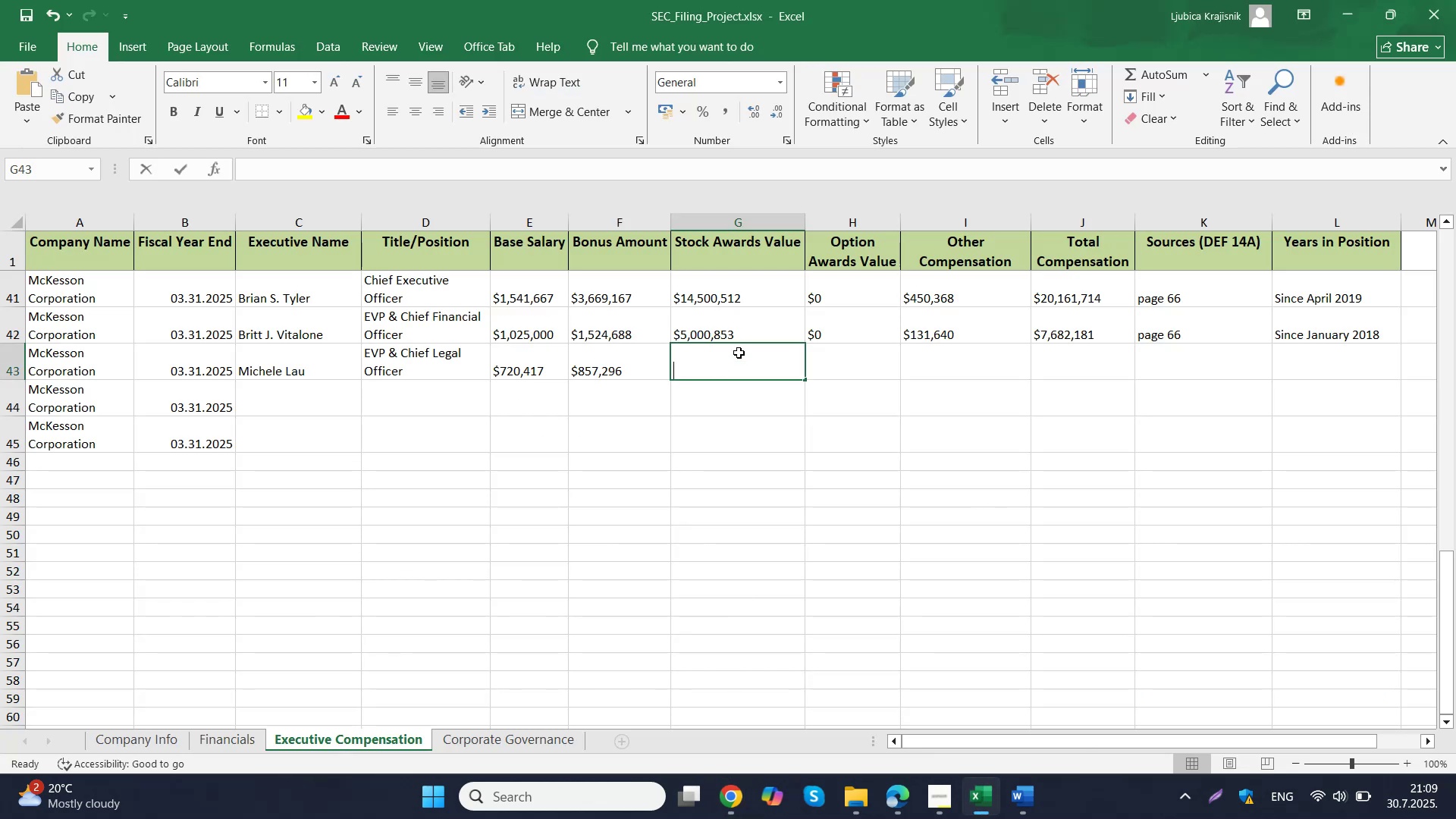 
key(Control+ControlLeft)
 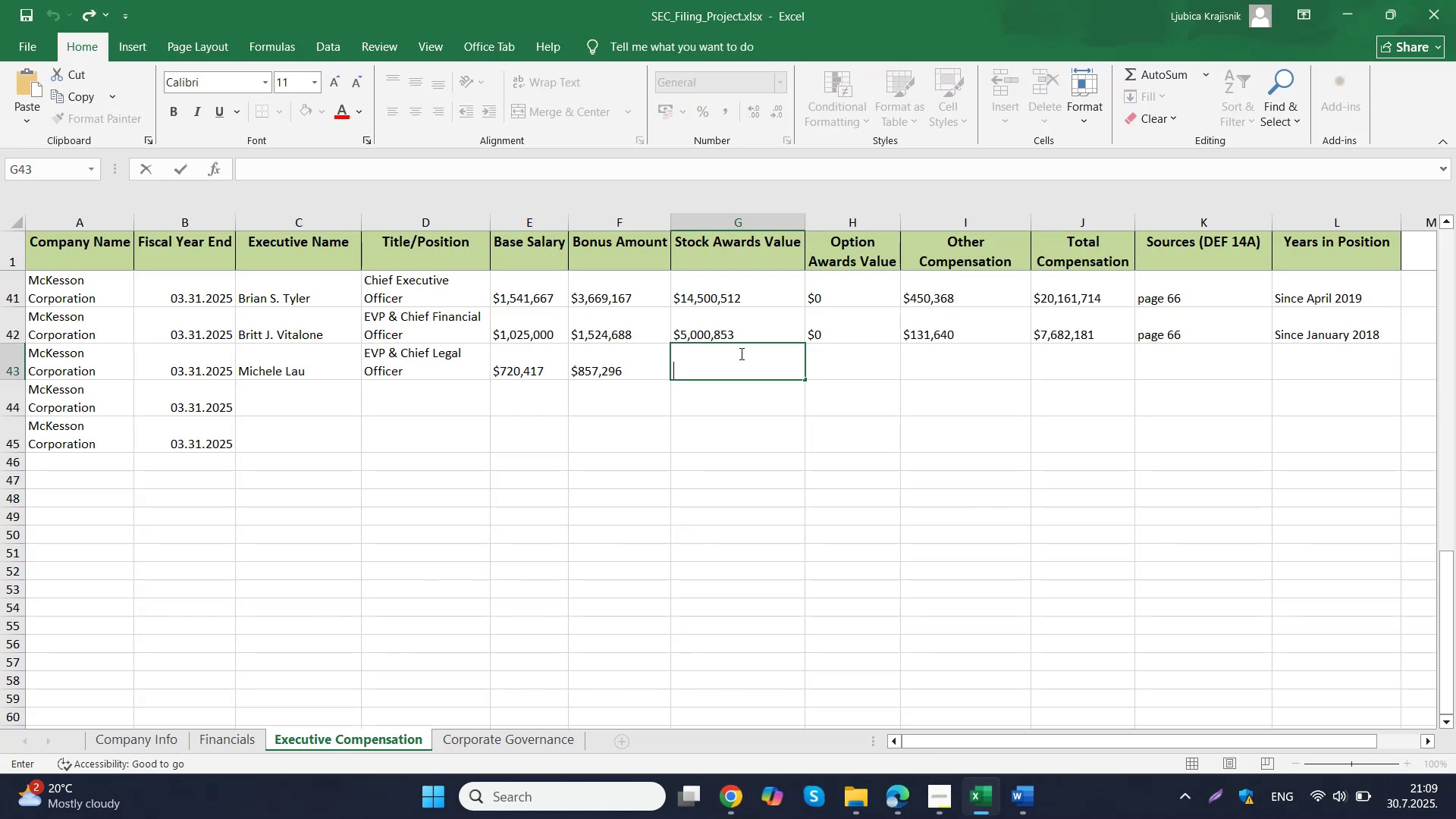 
key(Control+V)
 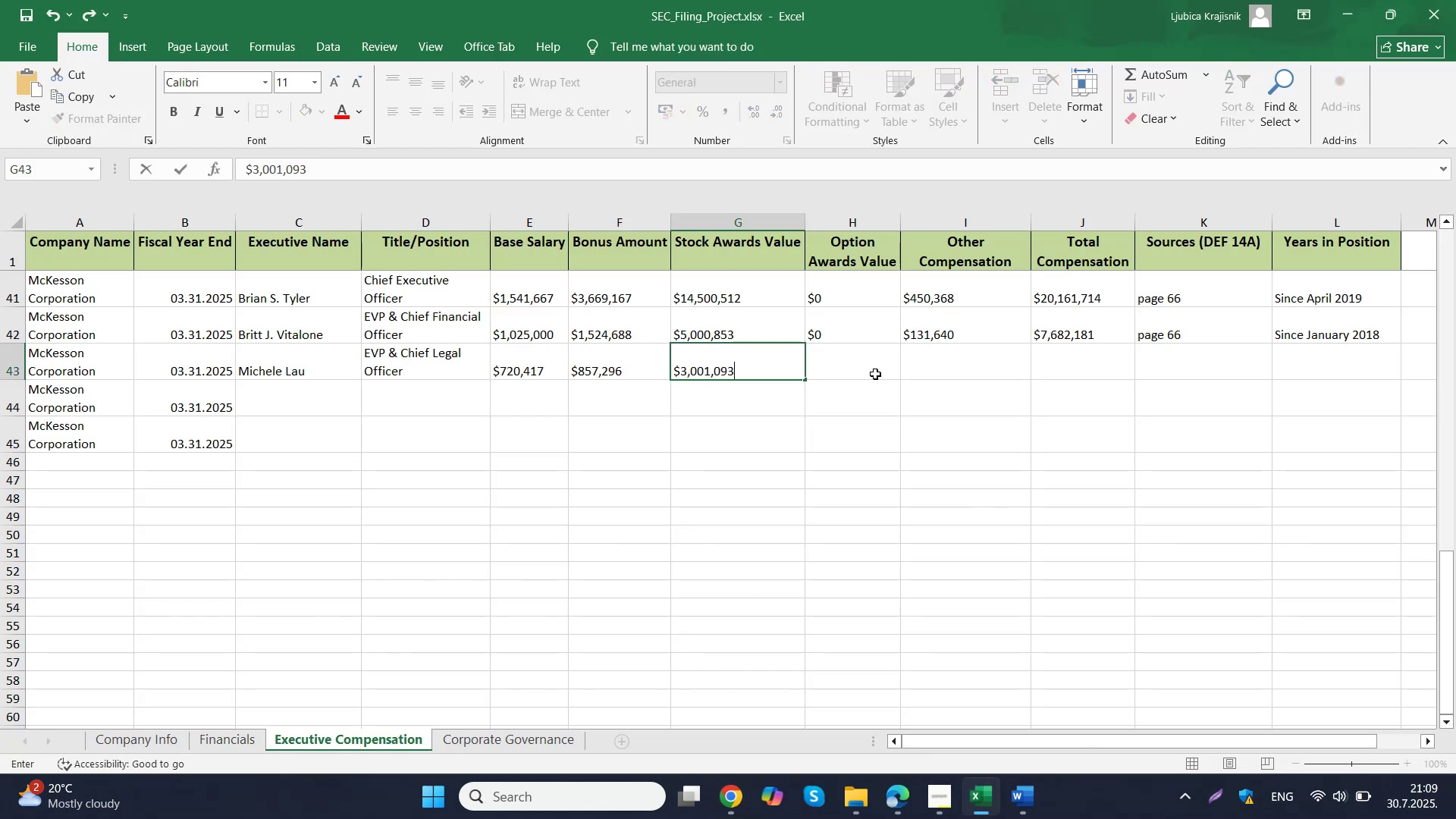 
left_click([871, 374])
 